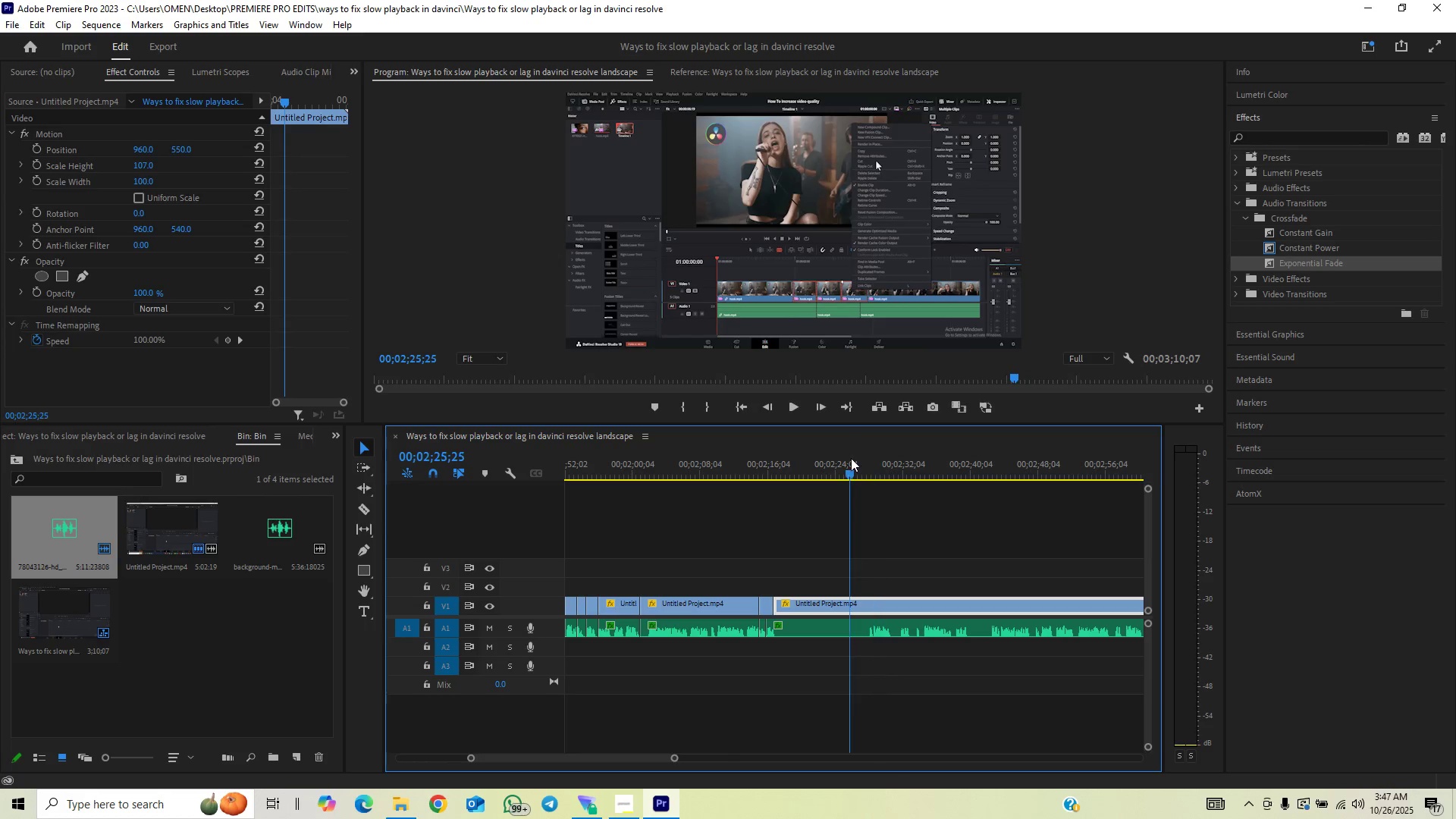 
key(Space)
 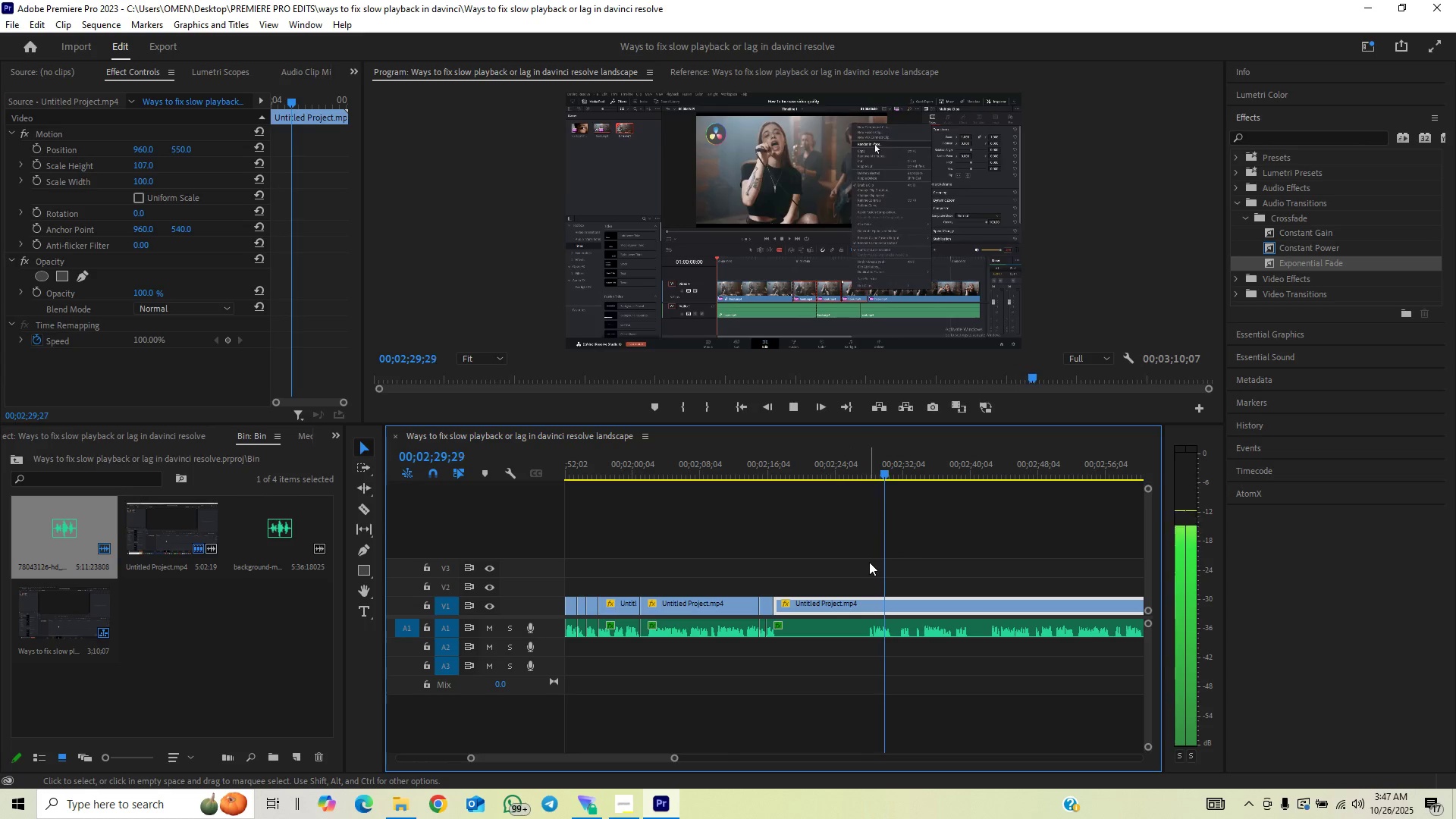 
wait(6.22)
 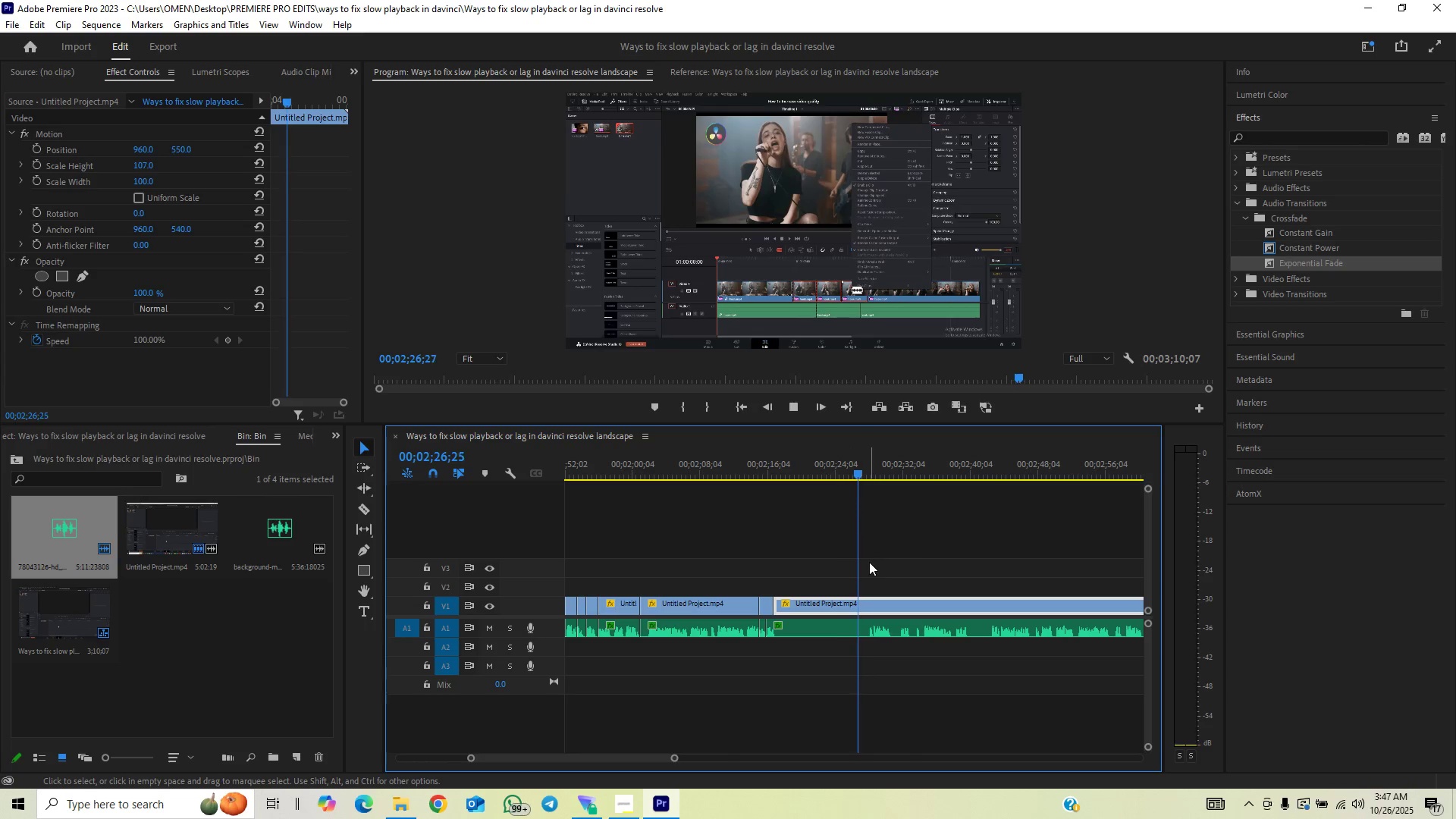 
left_click_drag(start_coordinate=[856, 458], to_coordinate=[863, 482])
 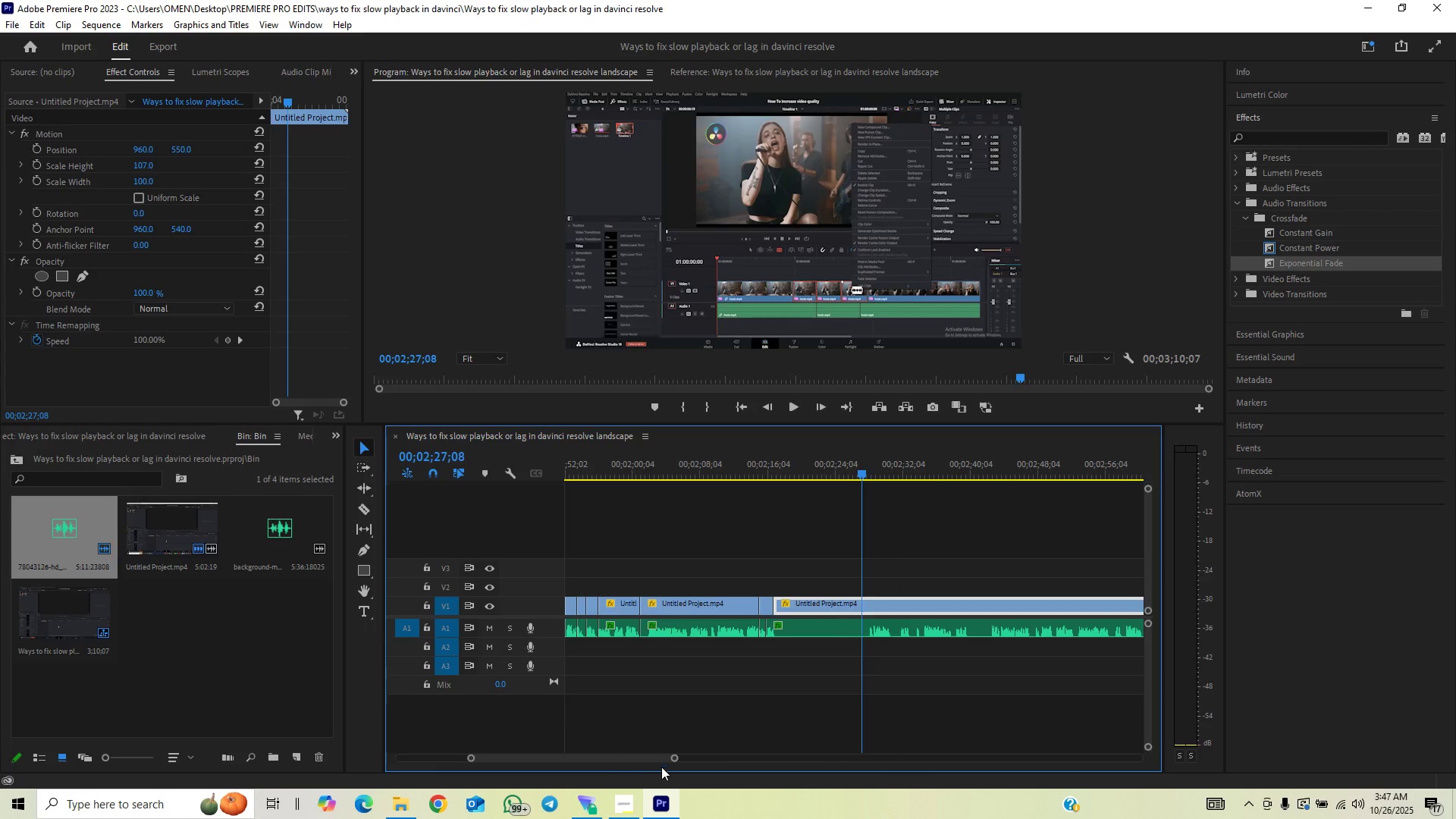 
left_click_drag(start_coordinate=[676, 755], to_coordinate=[583, 781])
 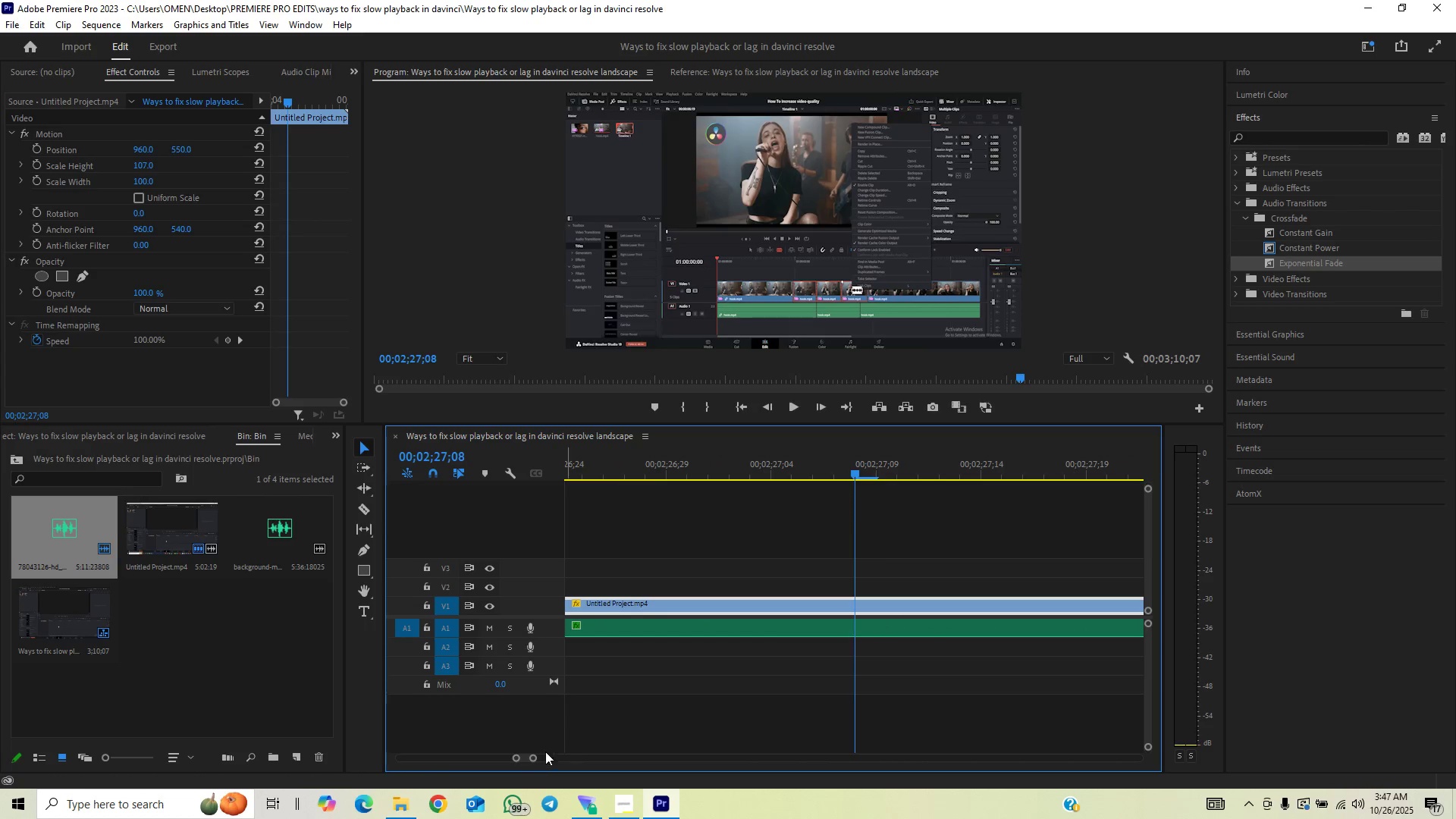 
left_click_drag(start_coordinate=[530, 758], to_coordinate=[587, 760])
 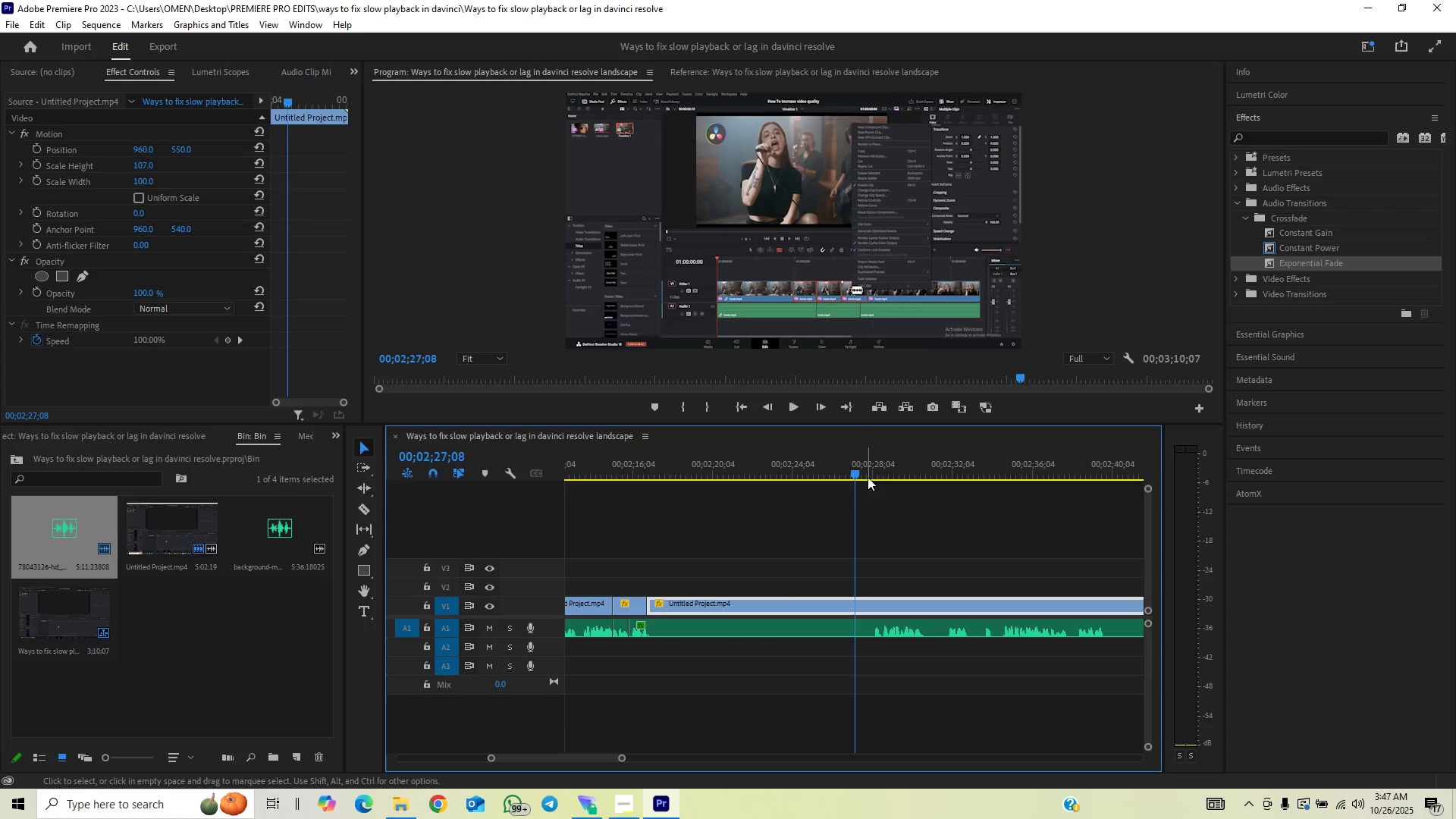 
left_click([864, 472])
 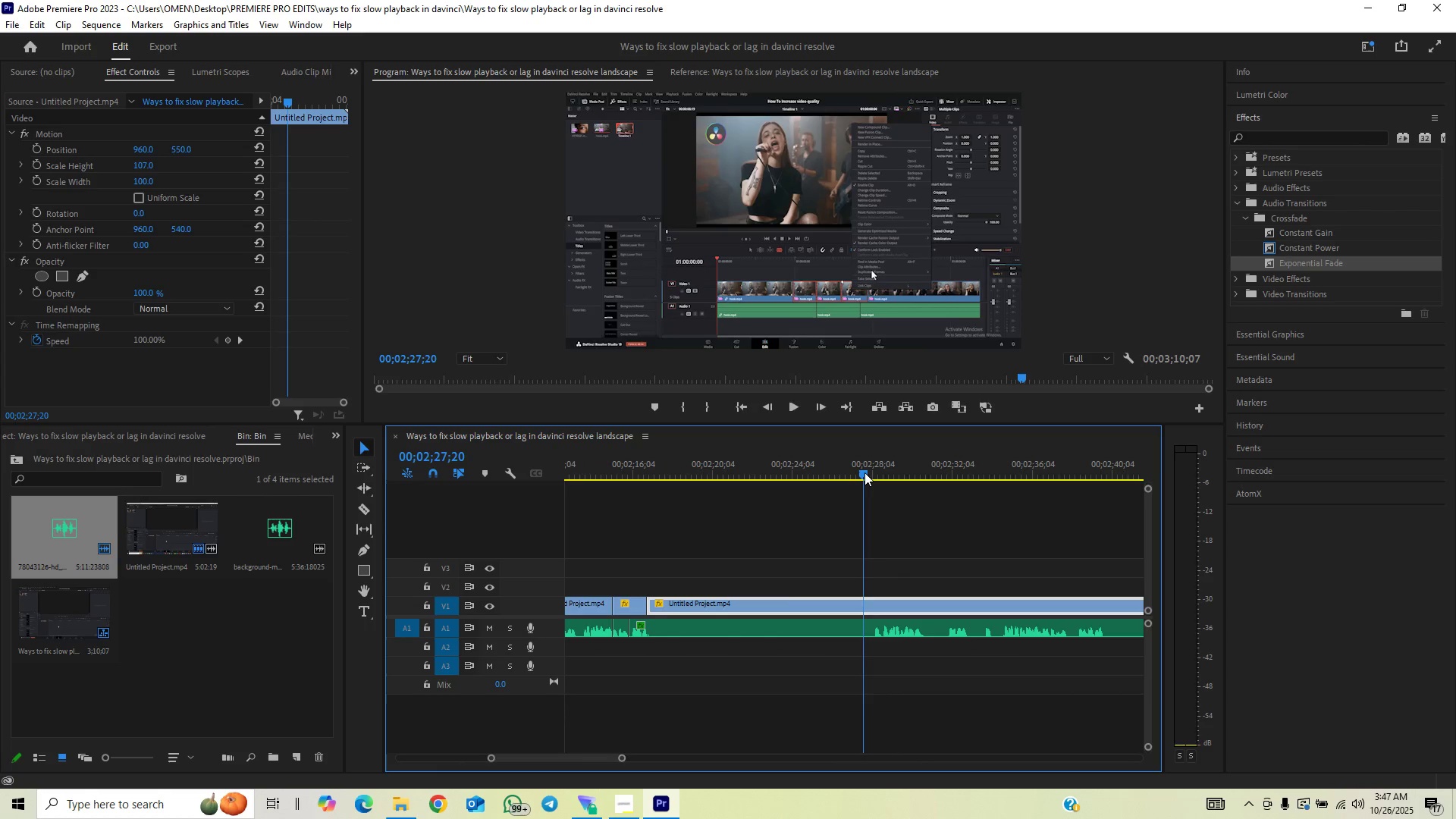 
key(Space)
 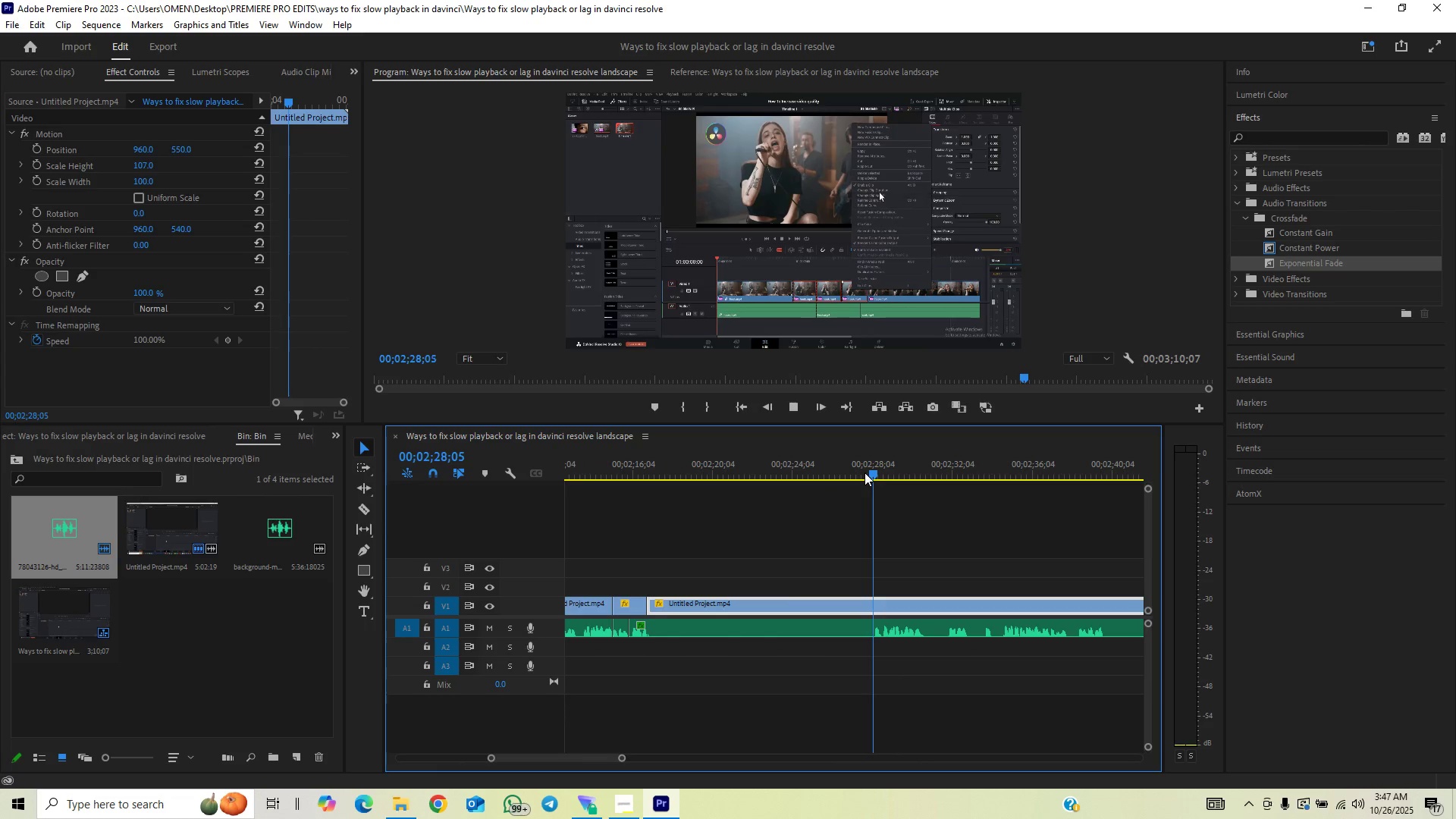 
key(Space)
 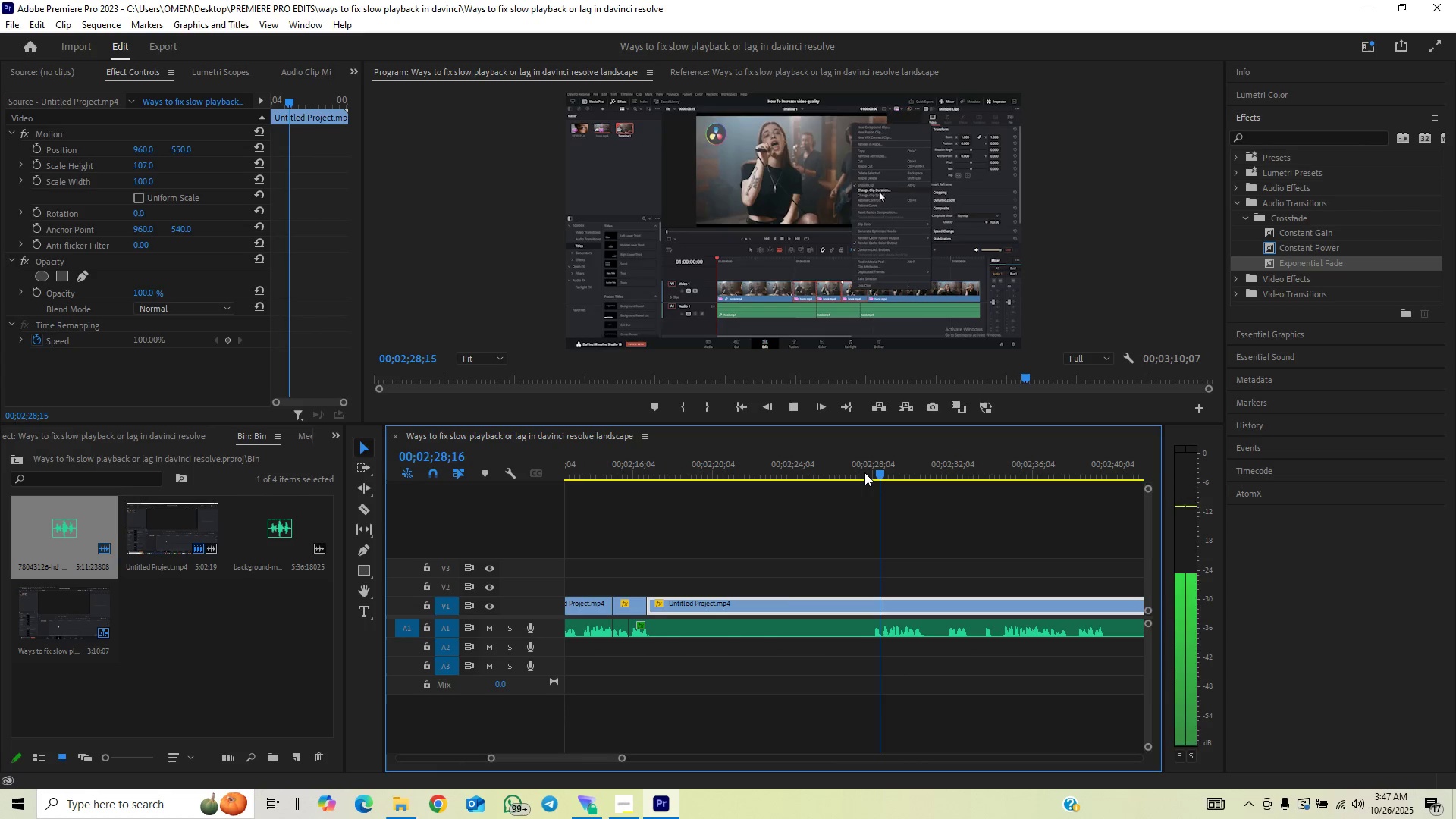 
left_click_drag(start_coordinate=[864, 472], to_coordinate=[858, 498])
 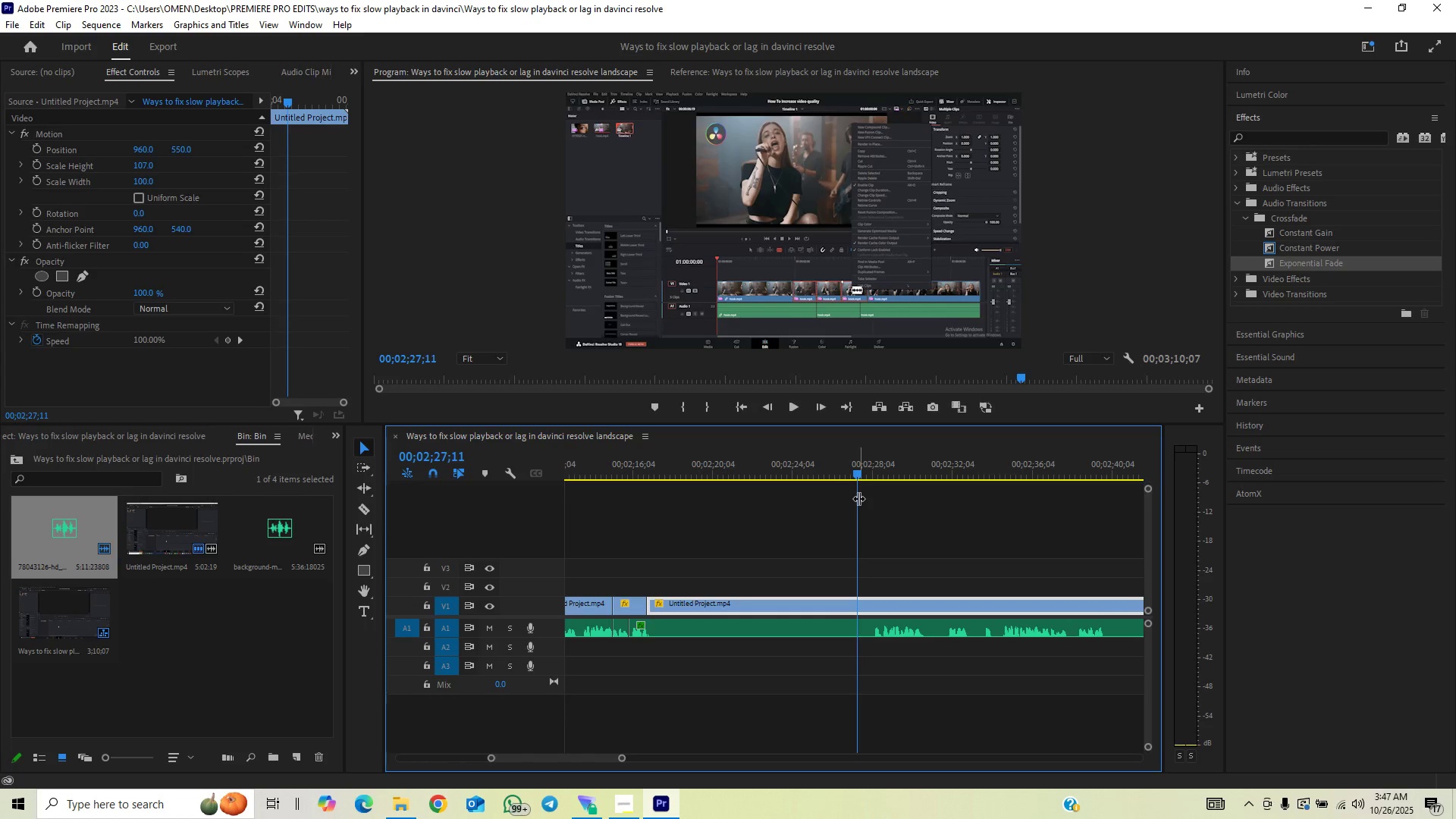 
key(ArrowRight)
 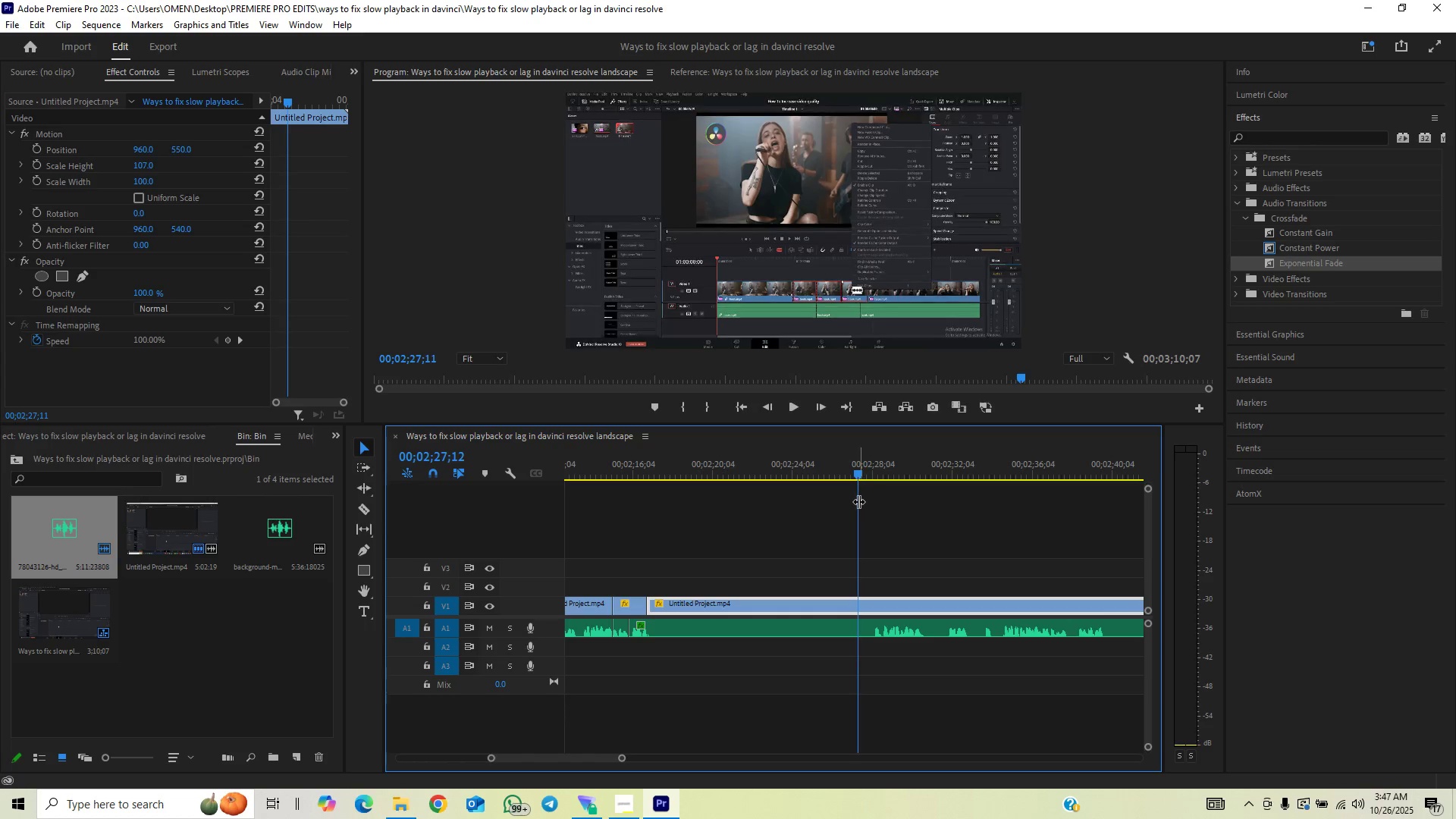 
hold_key(key=ArrowRight, duration=0.7)
 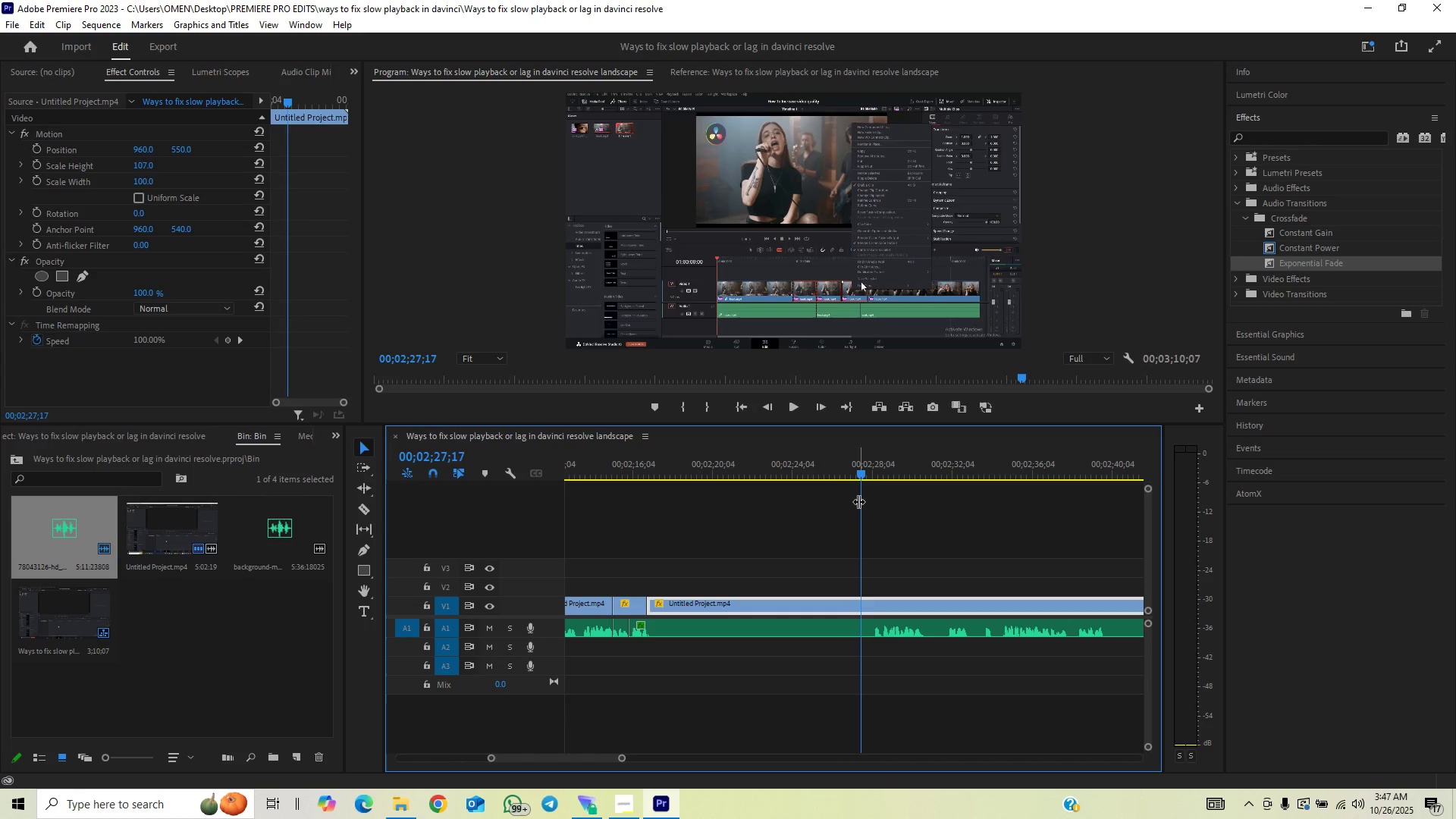 
key(ArrowLeft)
 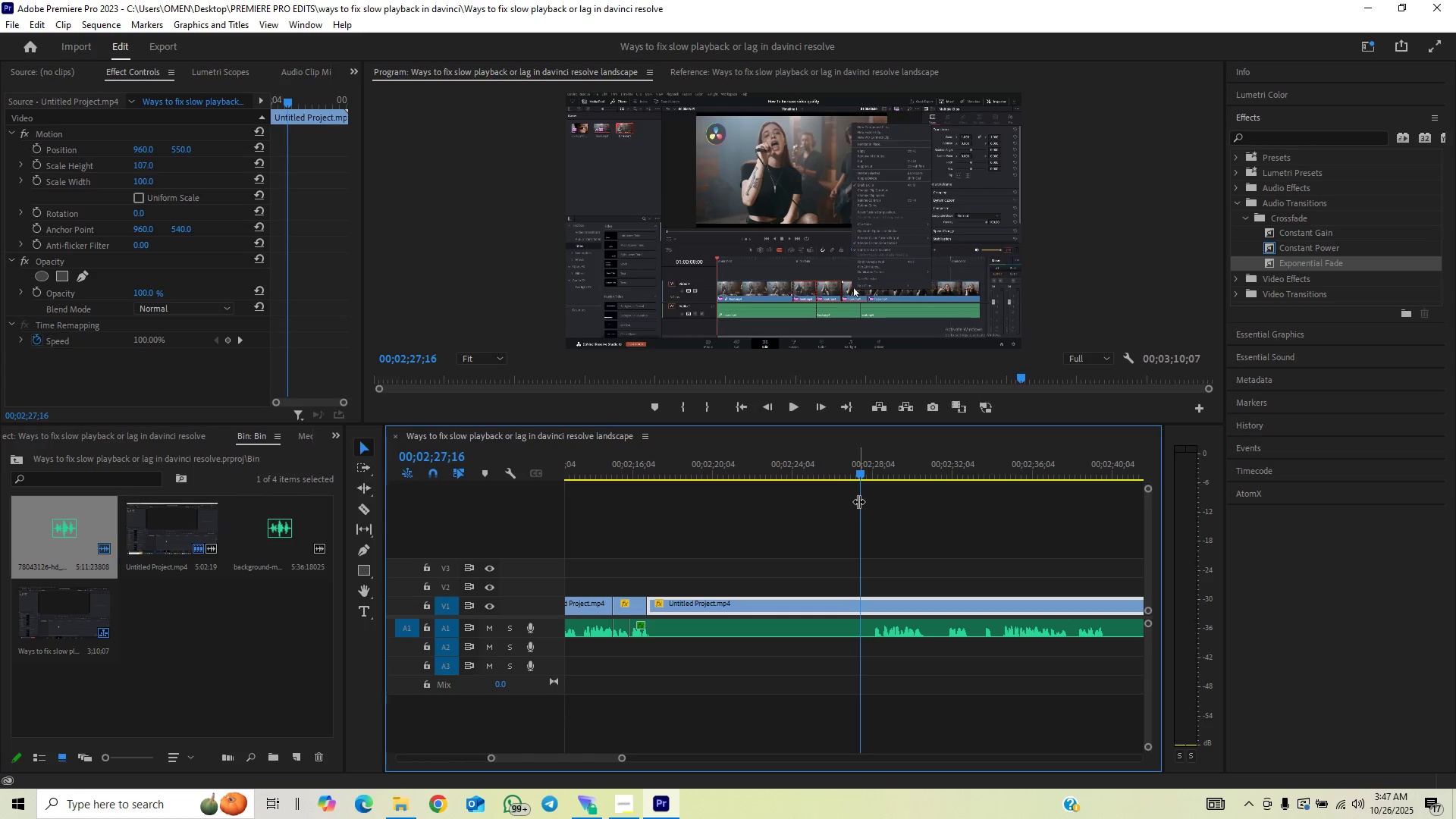 
key(ArrowLeft)
 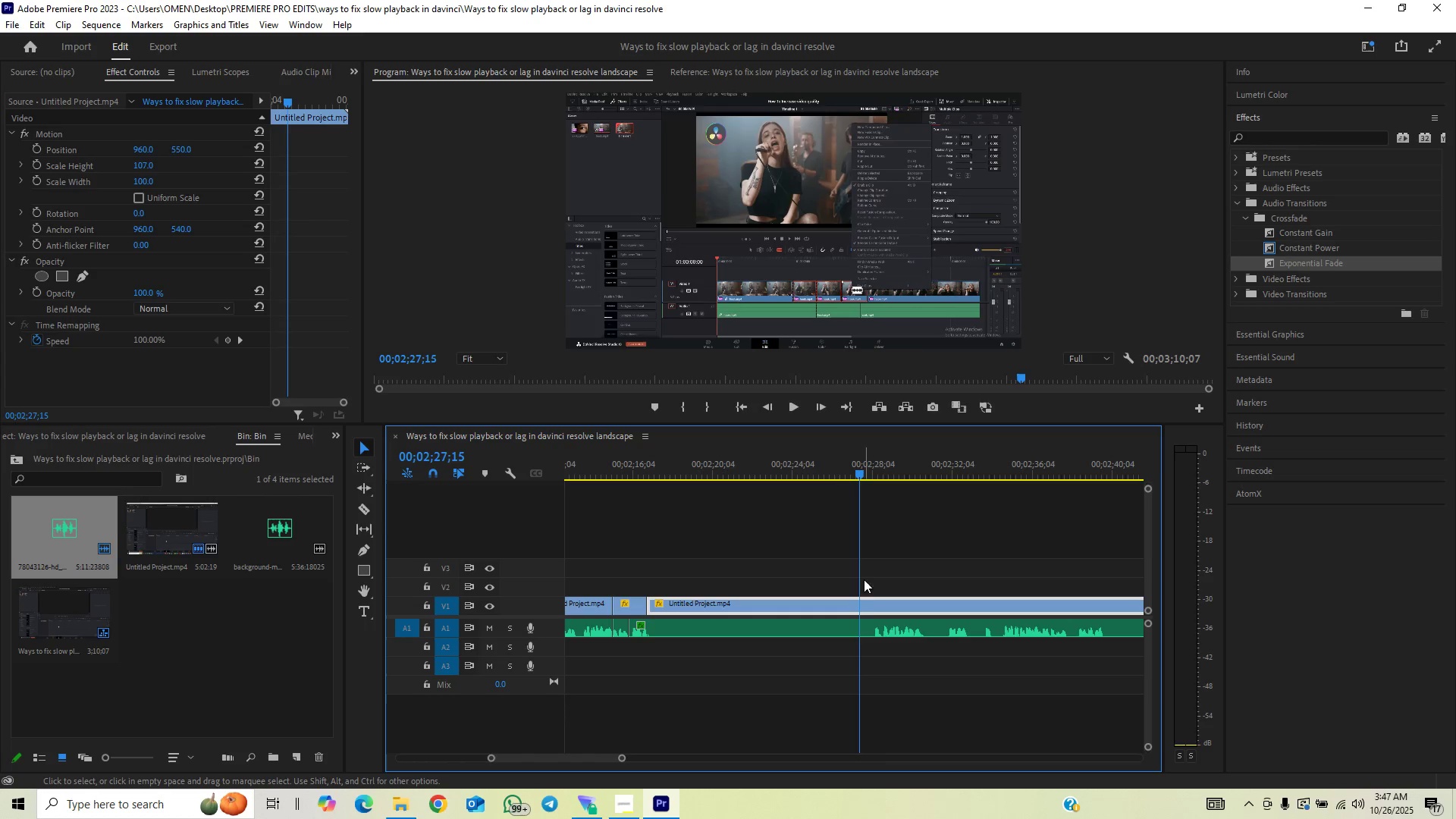 
key(C)
 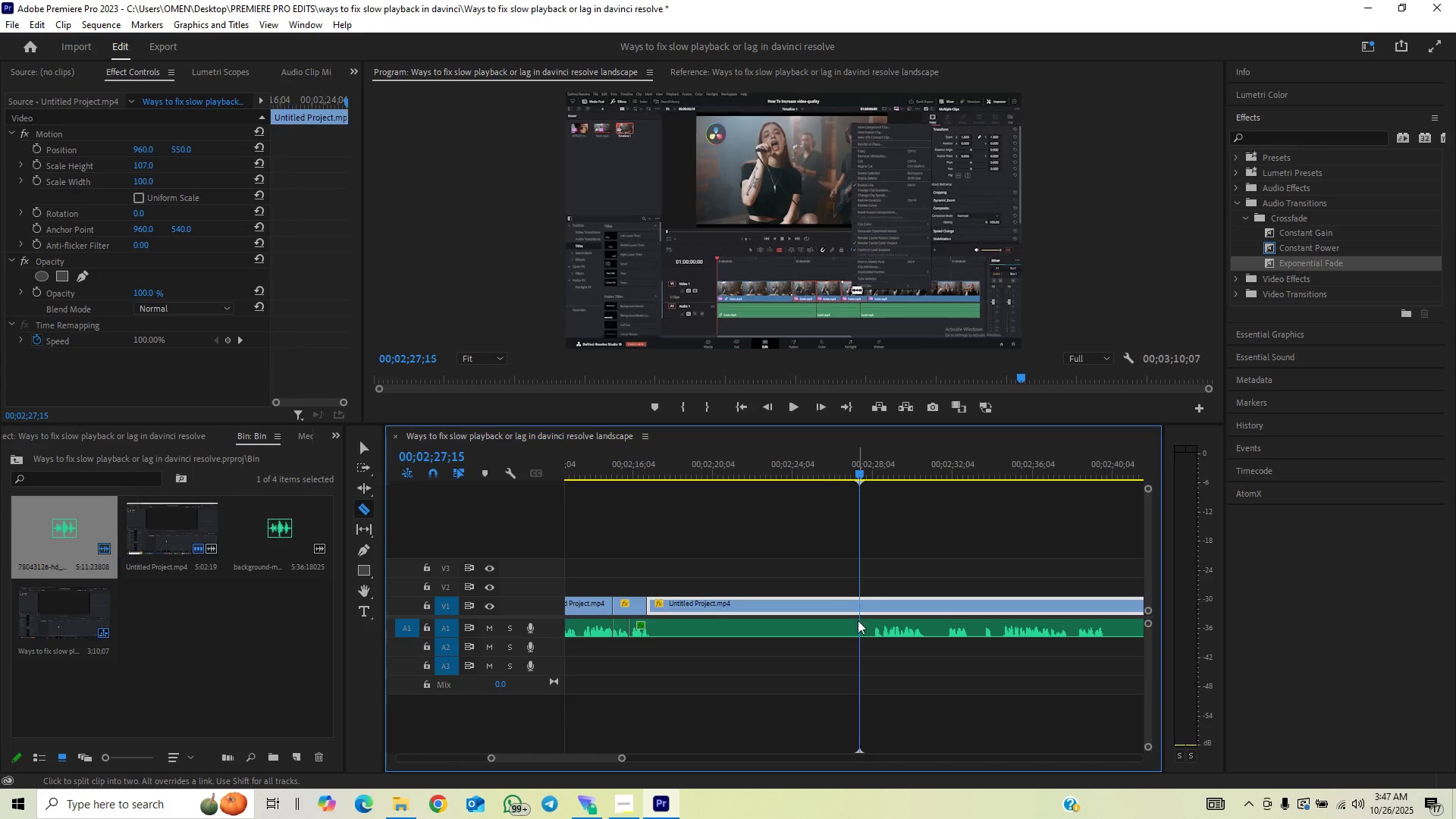 
double_click([856, 635])
 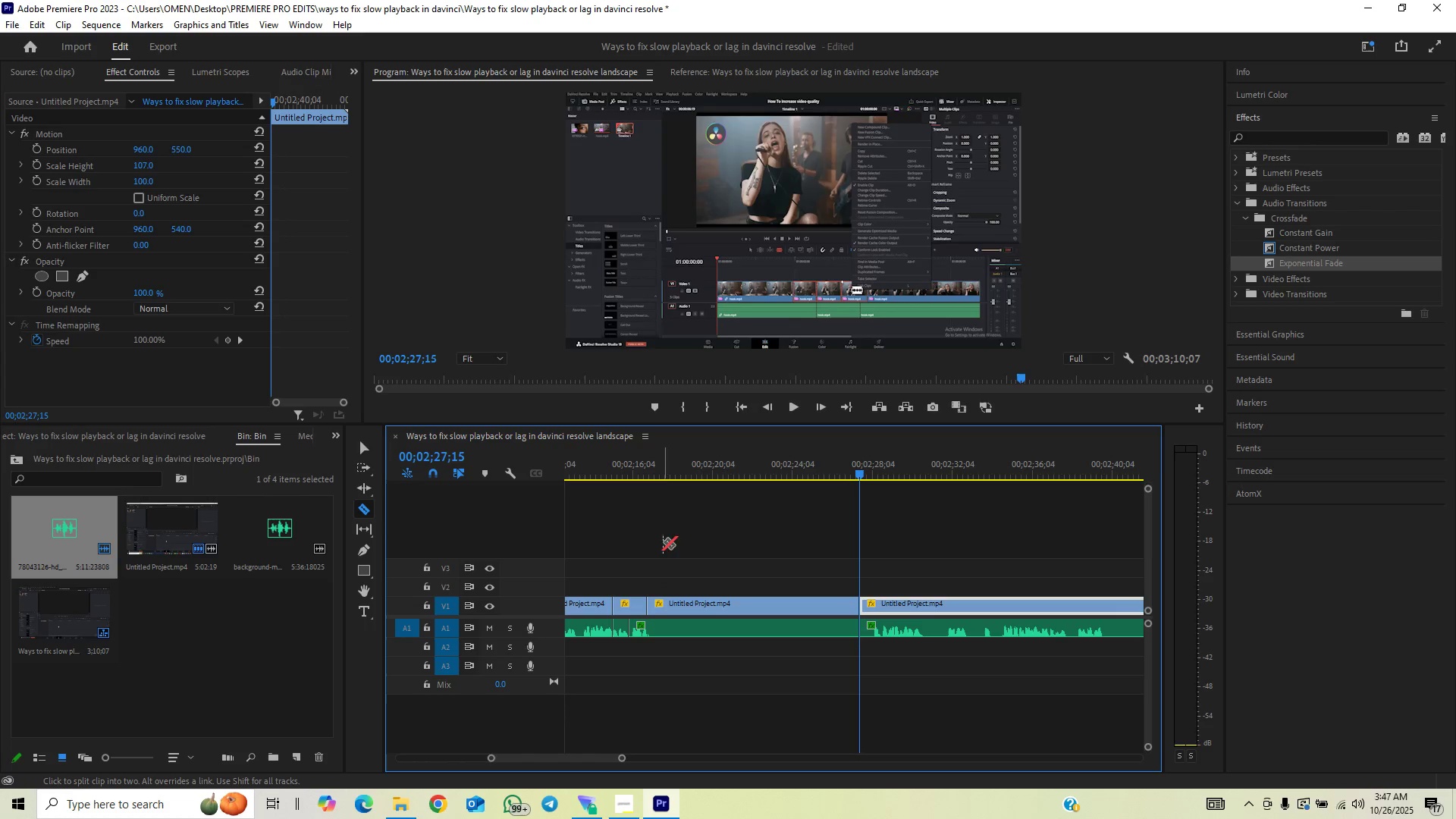 
left_click([661, 481])
 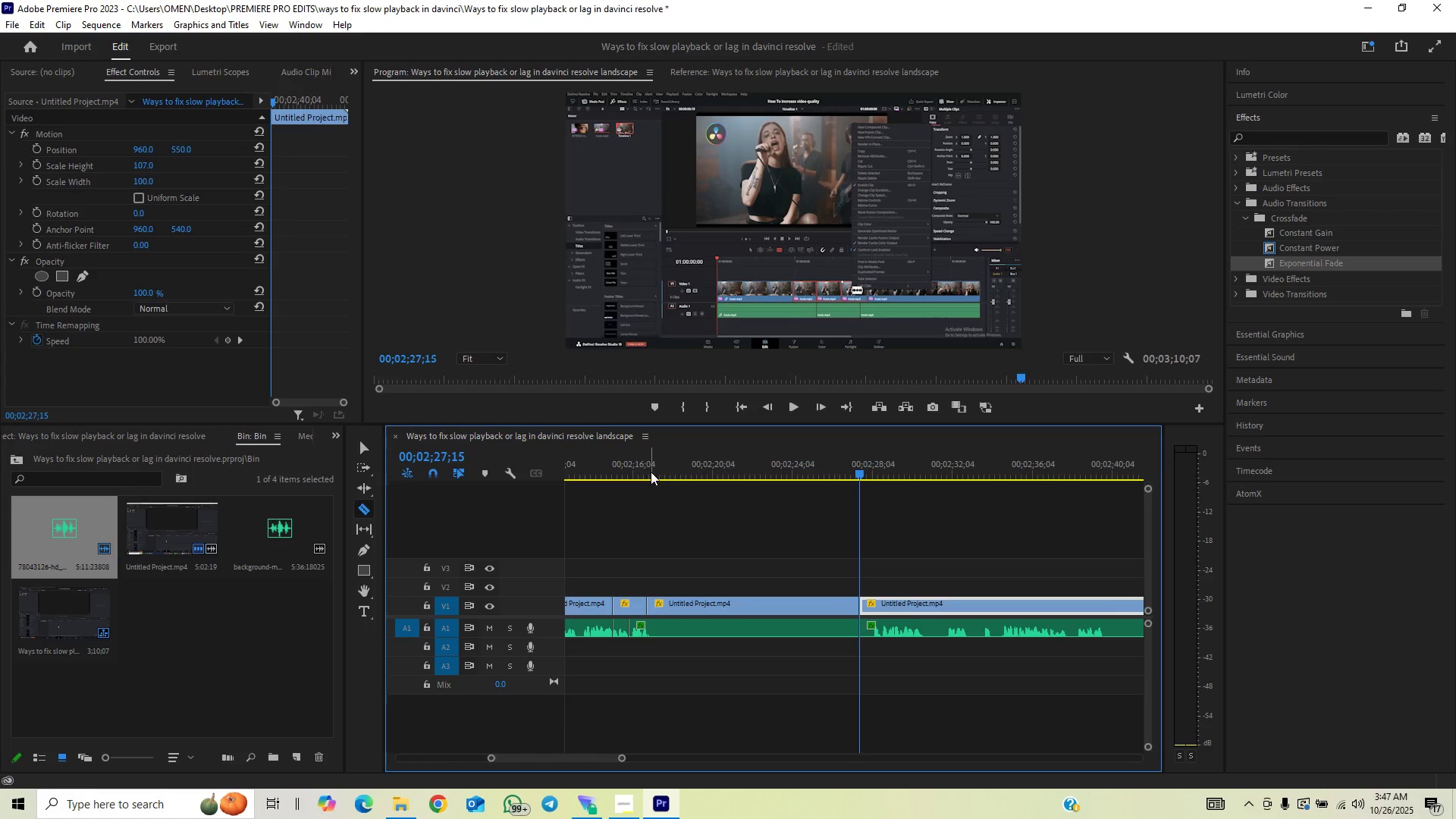 
left_click_drag(start_coordinate=[651, 470], to_coordinate=[637, 532])
 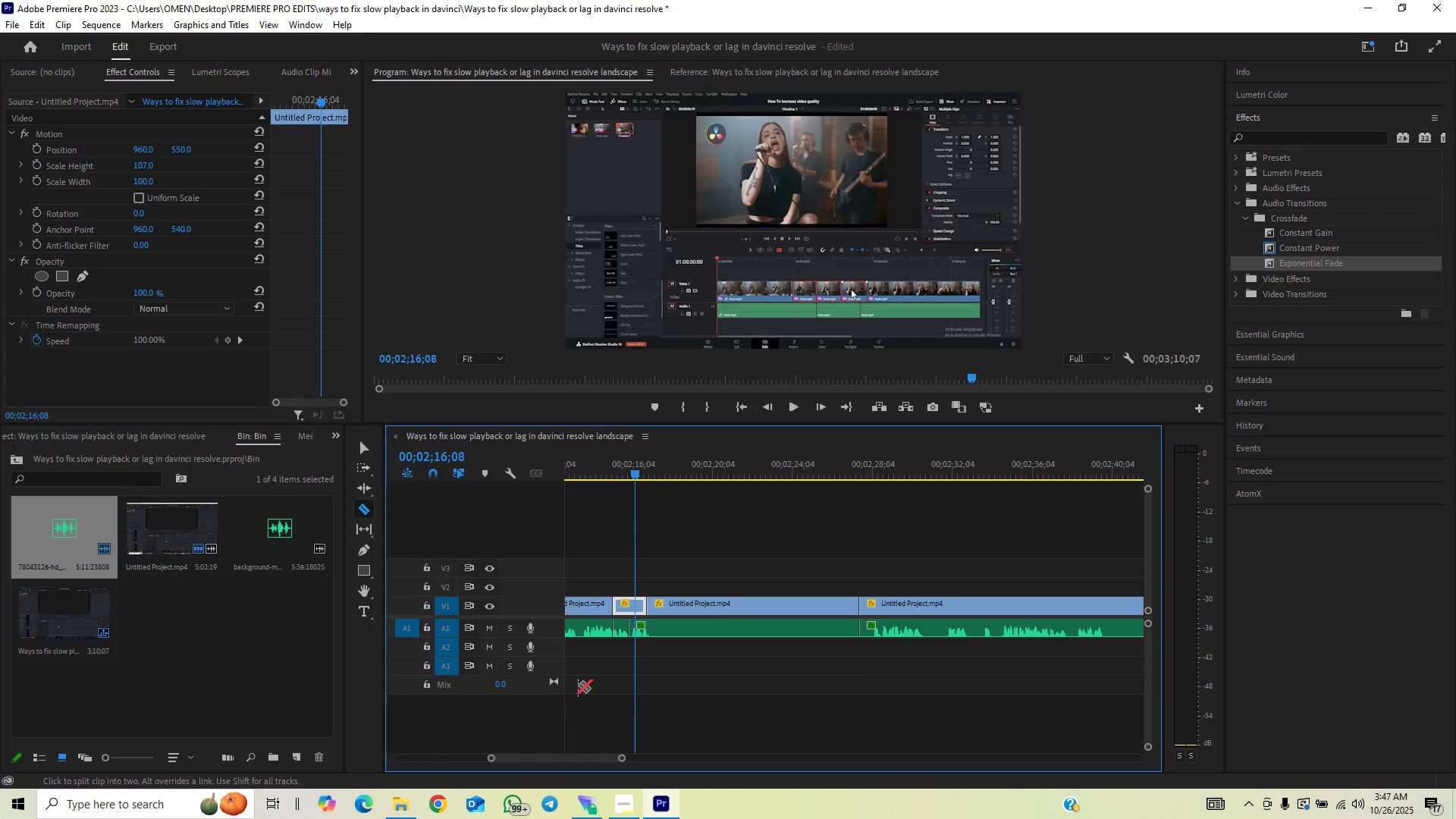 
key(Space)
 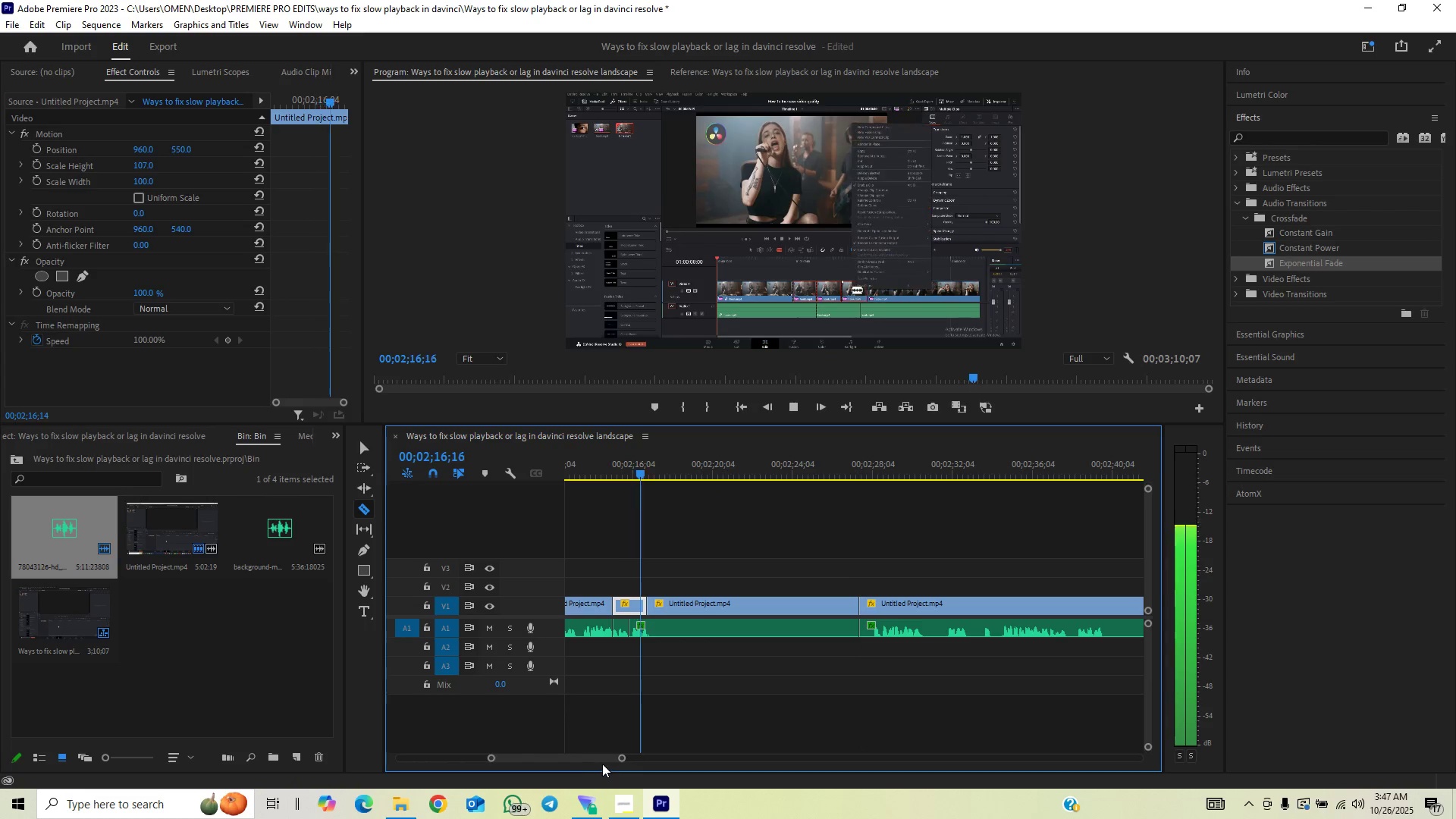 
key(Space)
 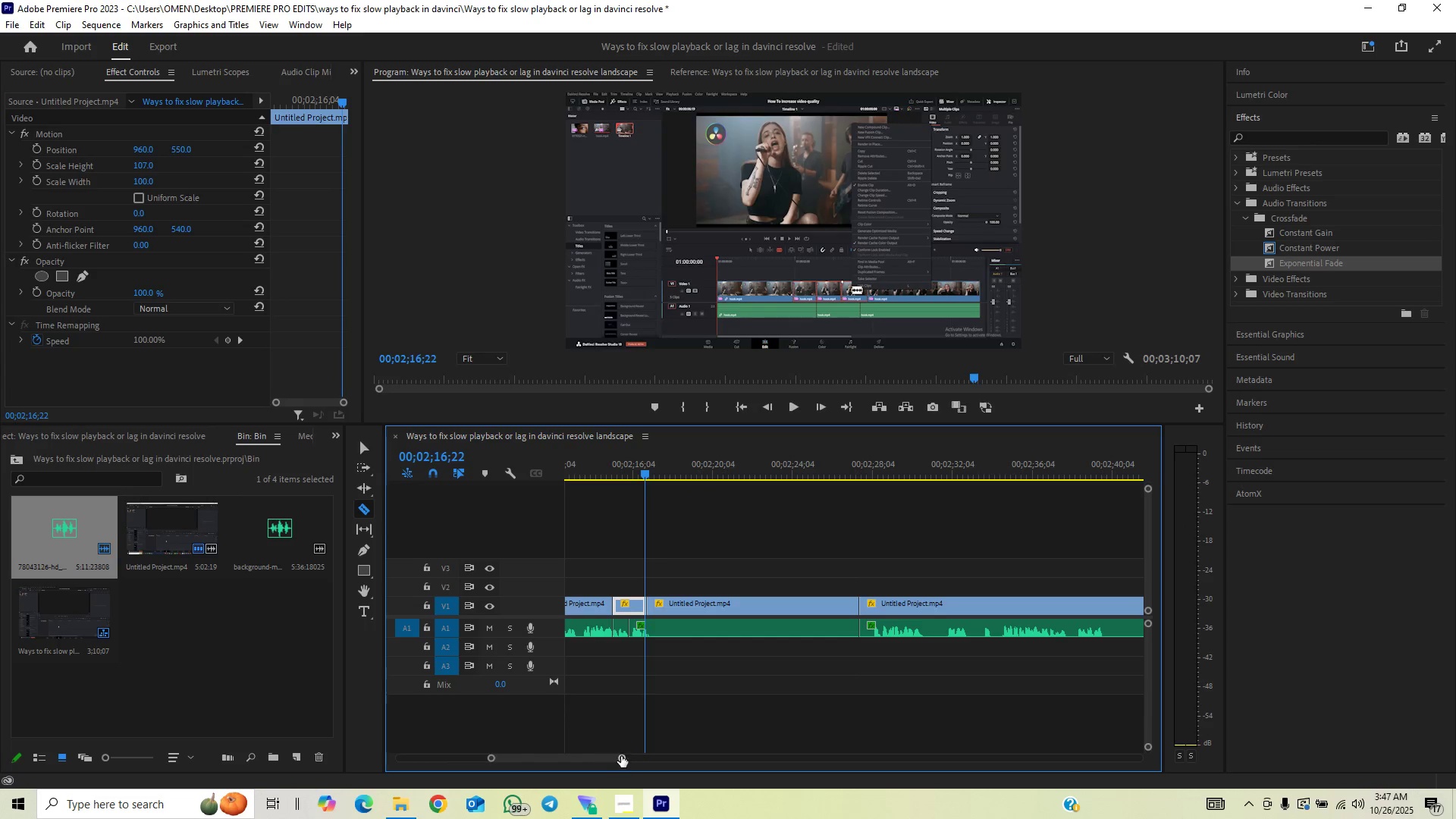 
left_click_drag(start_coordinate=[624, 761], to_coordinate=[600, 765])
 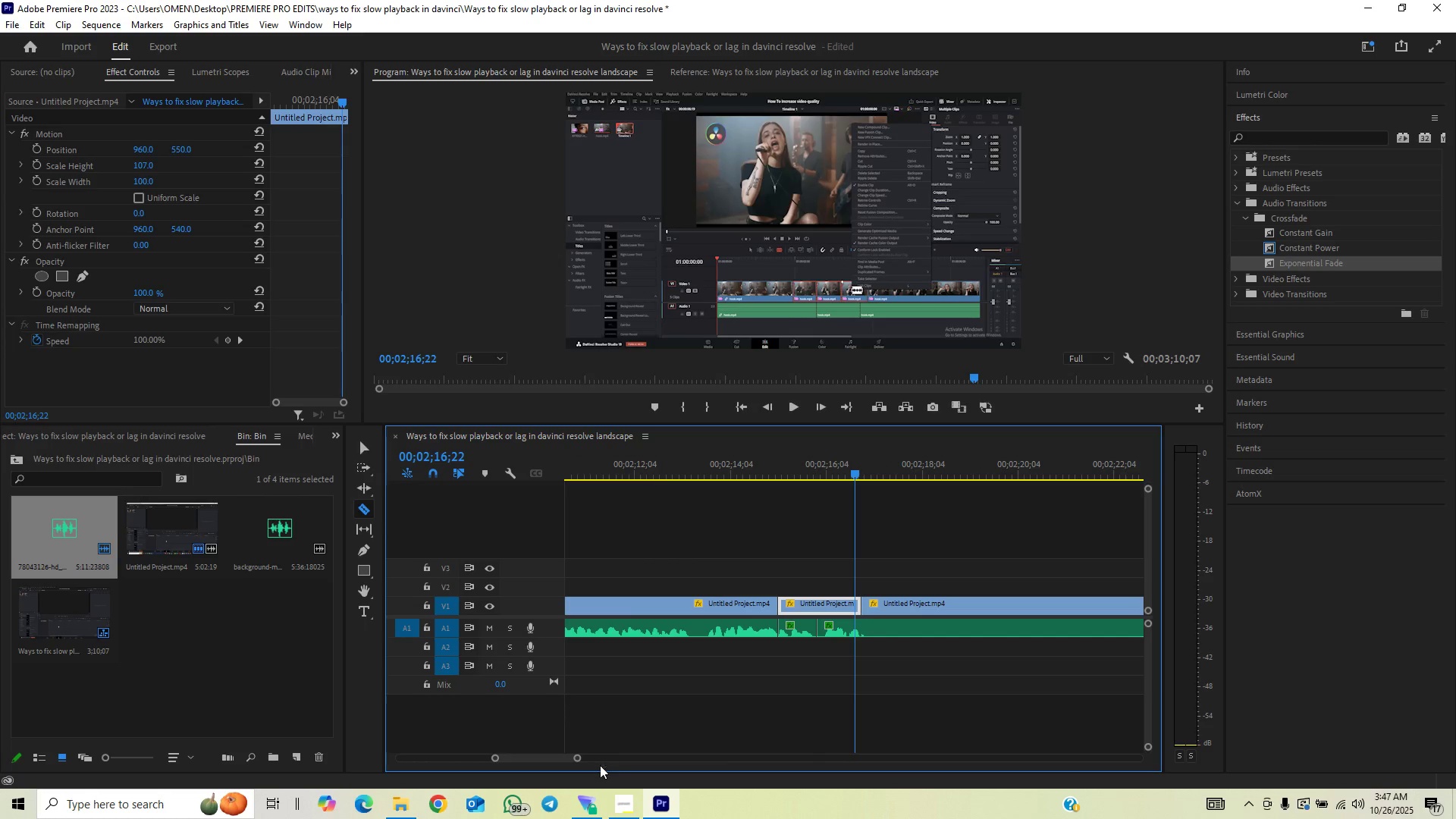 
key(Space)
 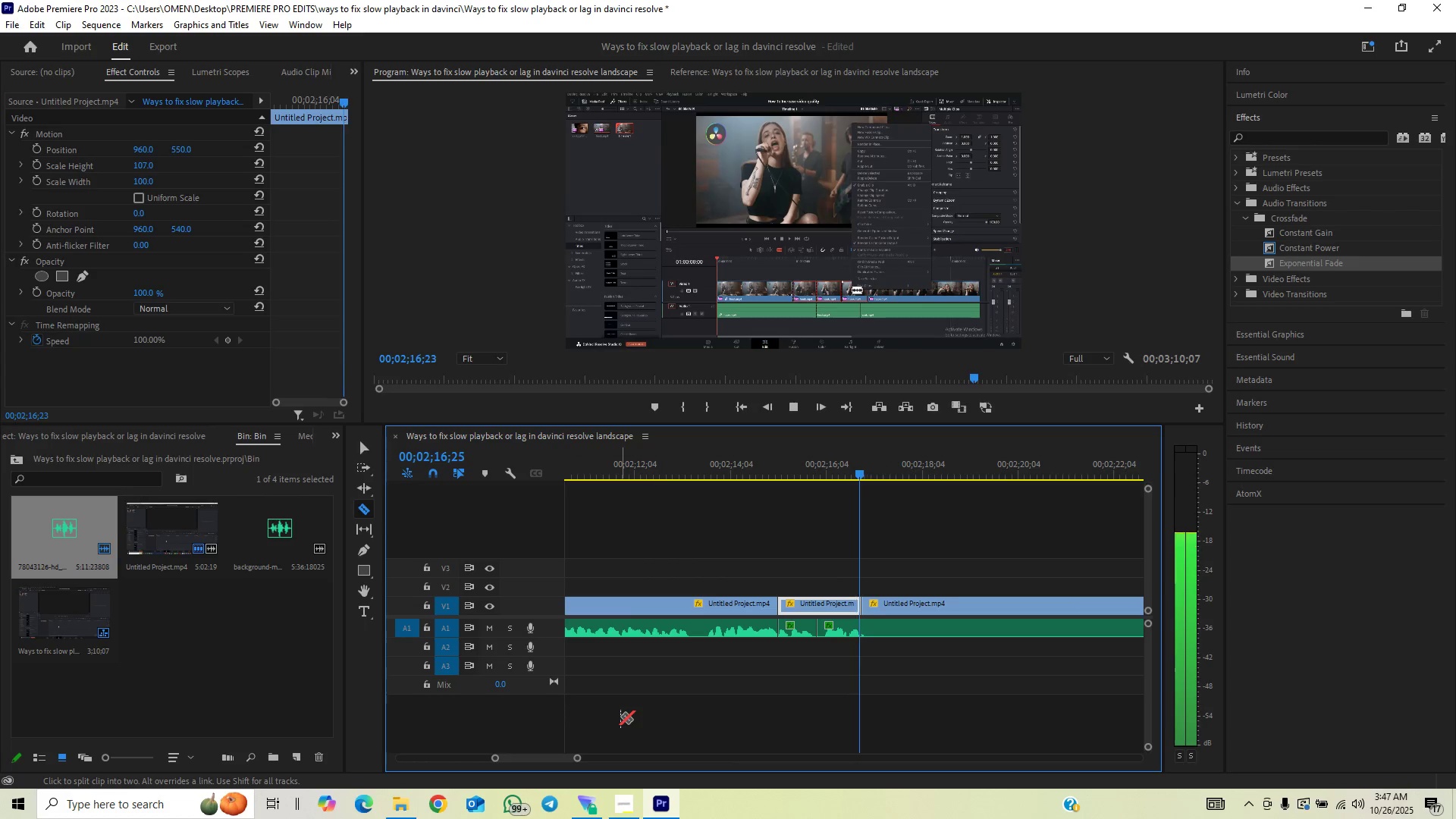 
key(Space)
 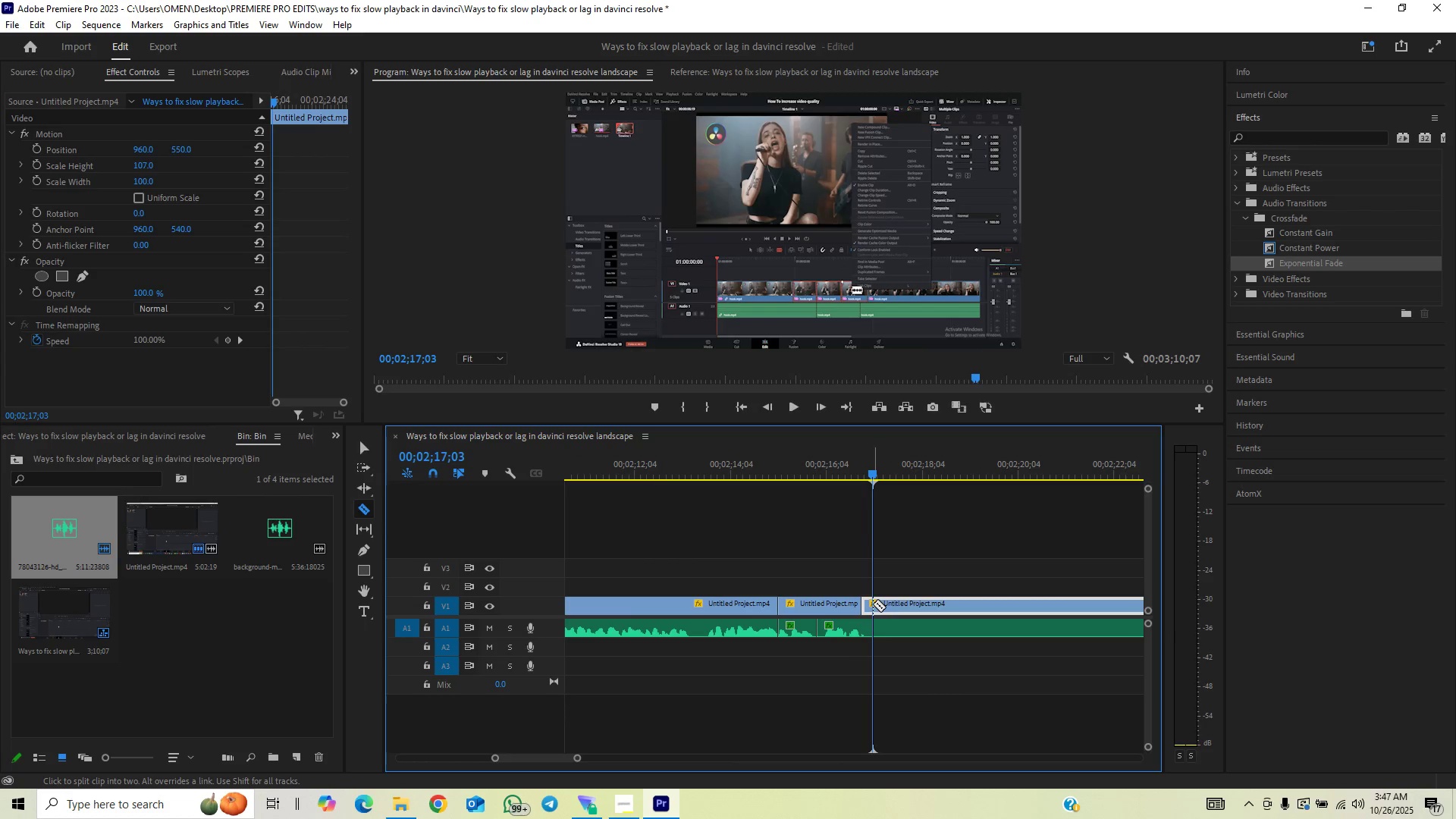 
double_click([873, 624])
 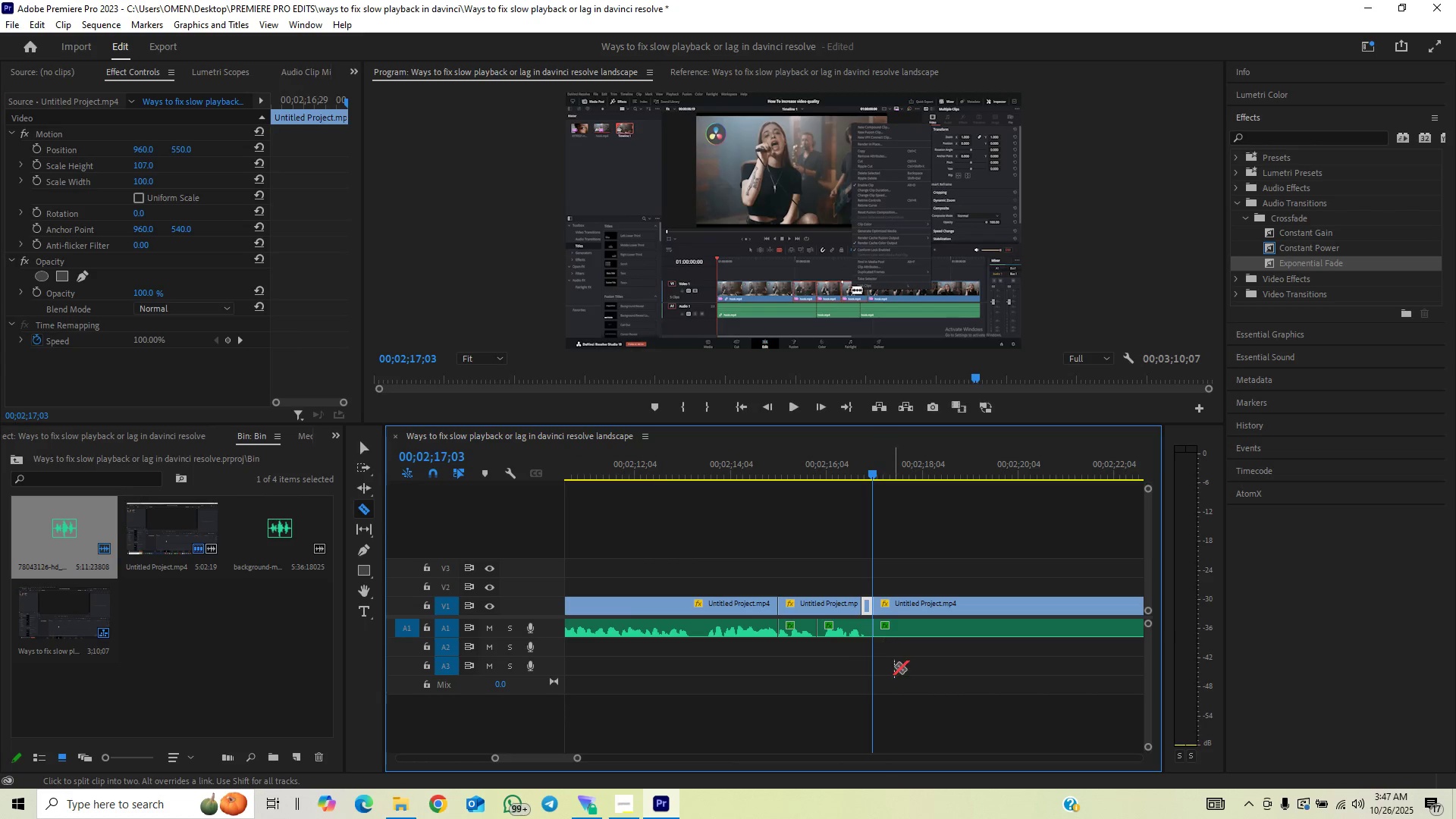 
key(V)
 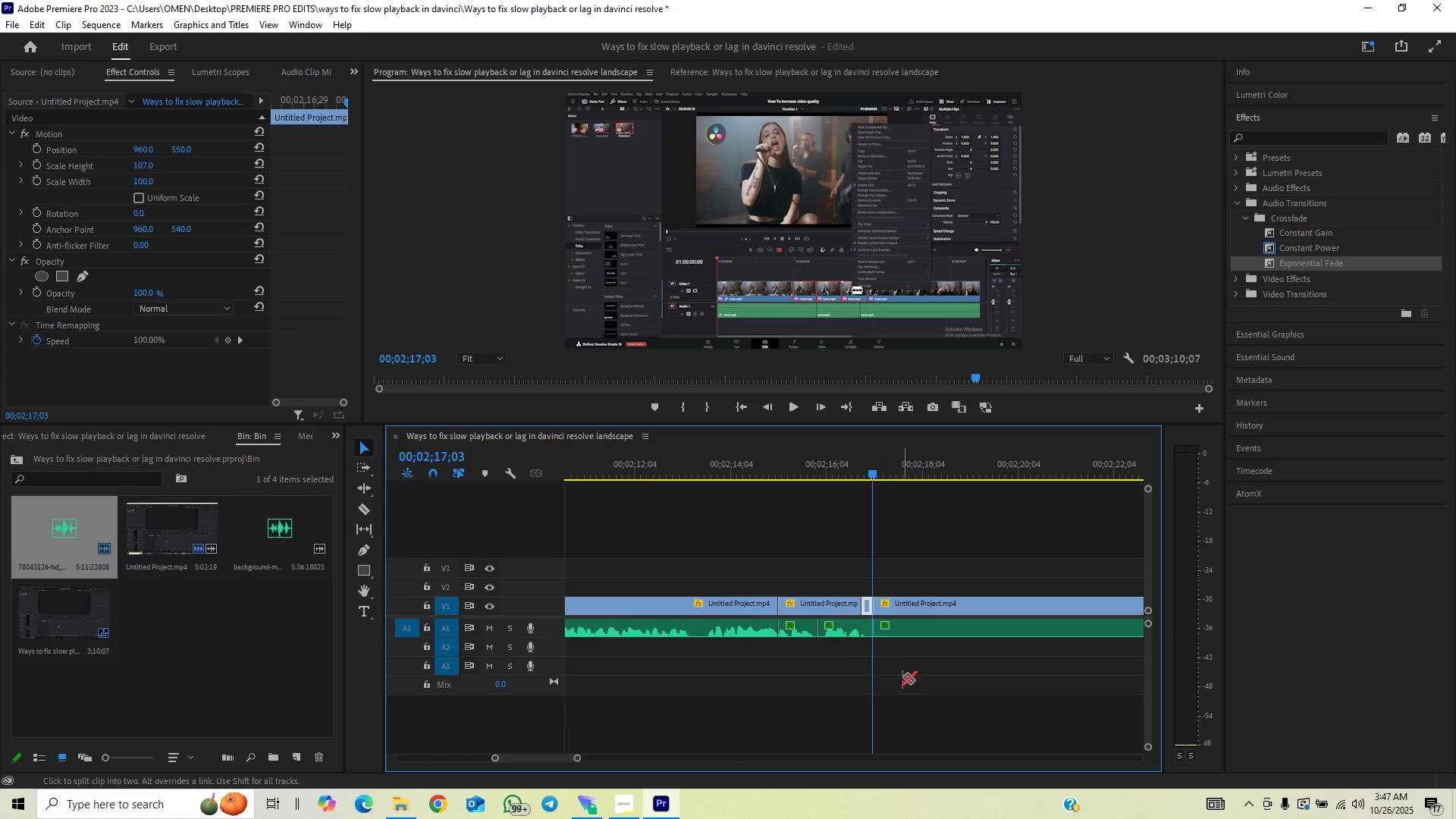 
left_click_drag(start_coordinate=[905, 676], to_coordinate=[940, 554])
 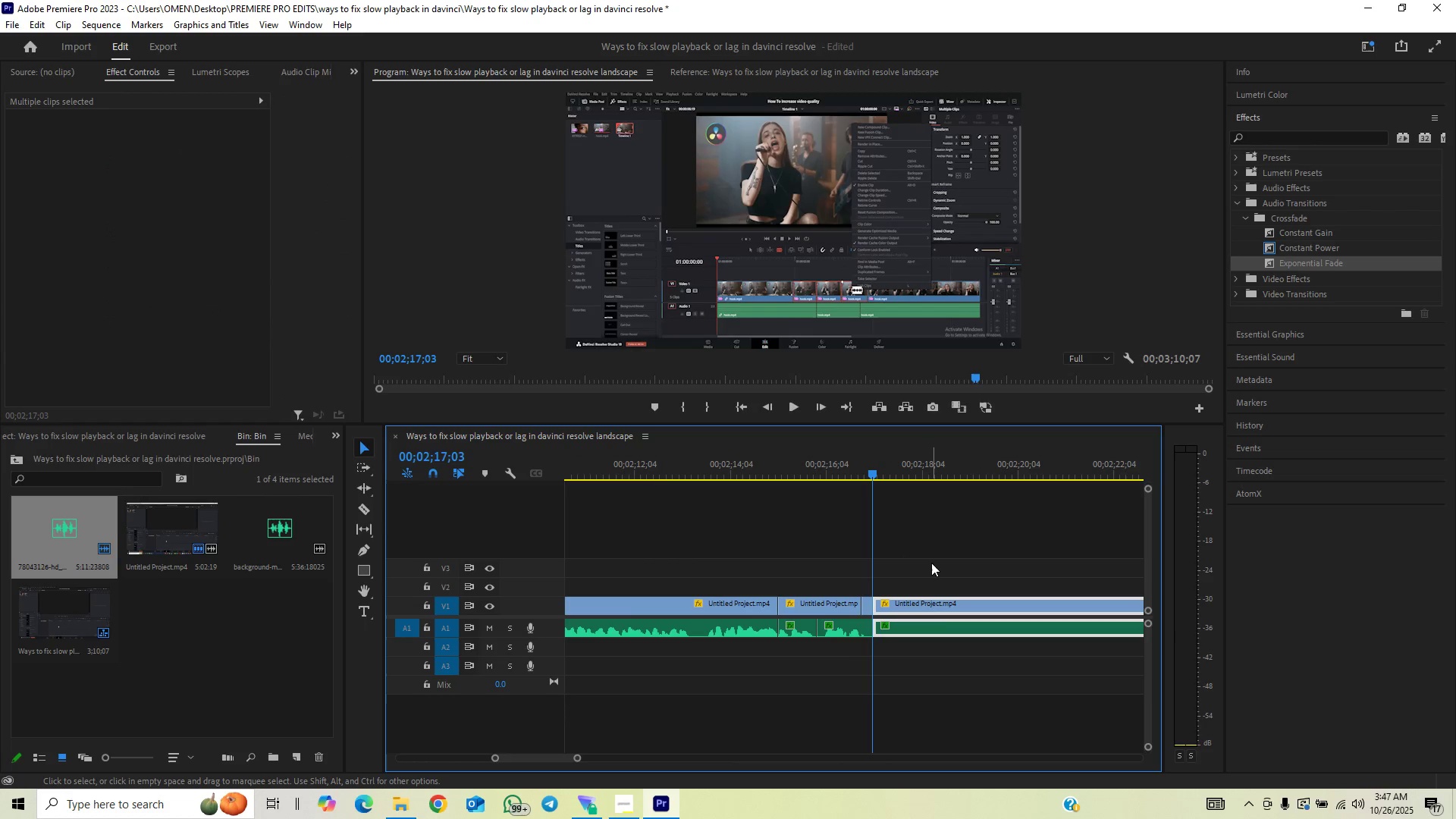 
key(Backspace)
 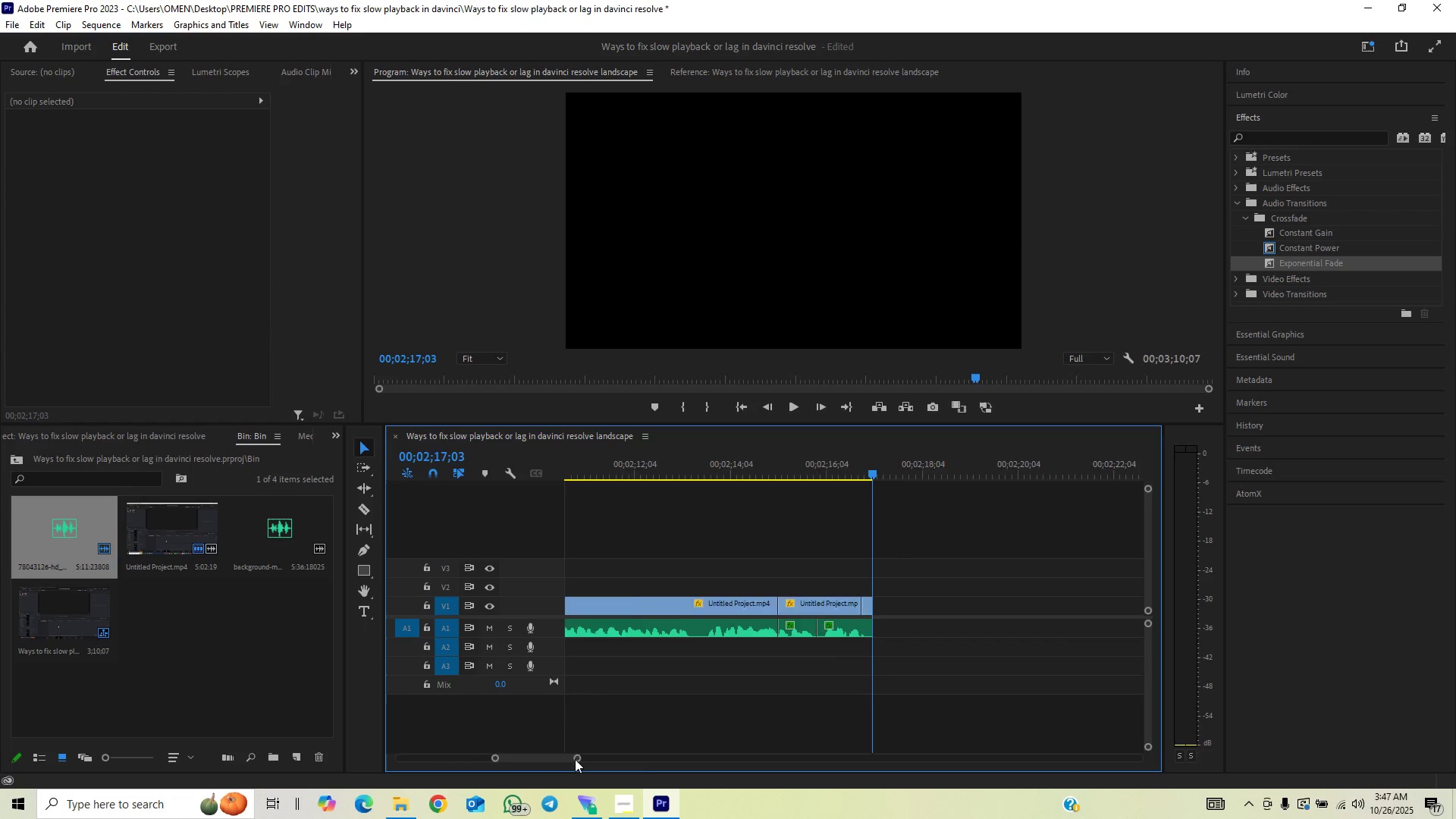 
left_click_drag(start_coordinate=[579, 761], to_coordinate=[647, 767])
 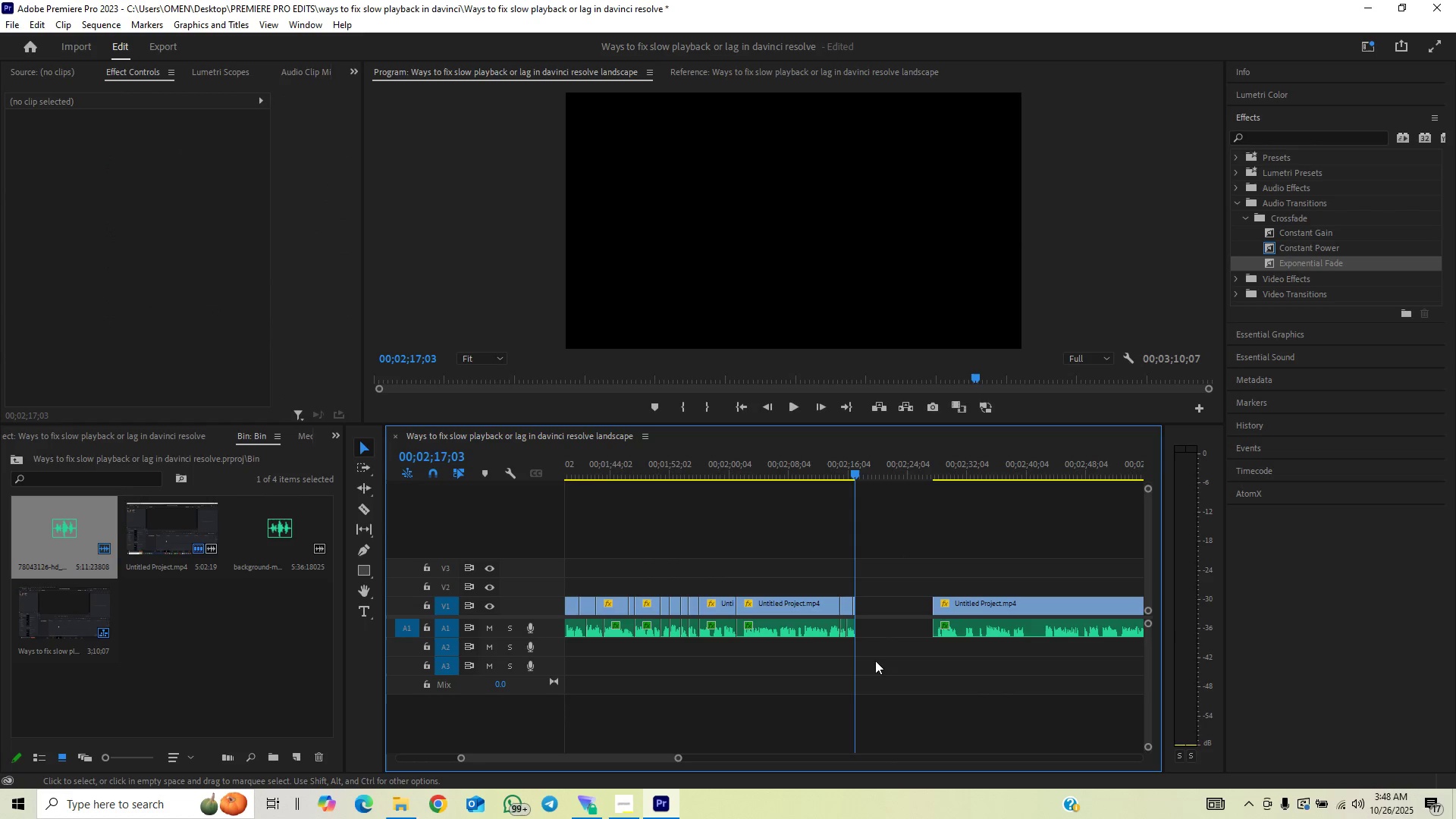 
left_click_drag(start_coordinate=[922, 676], to_coordinate=[990, 588])
 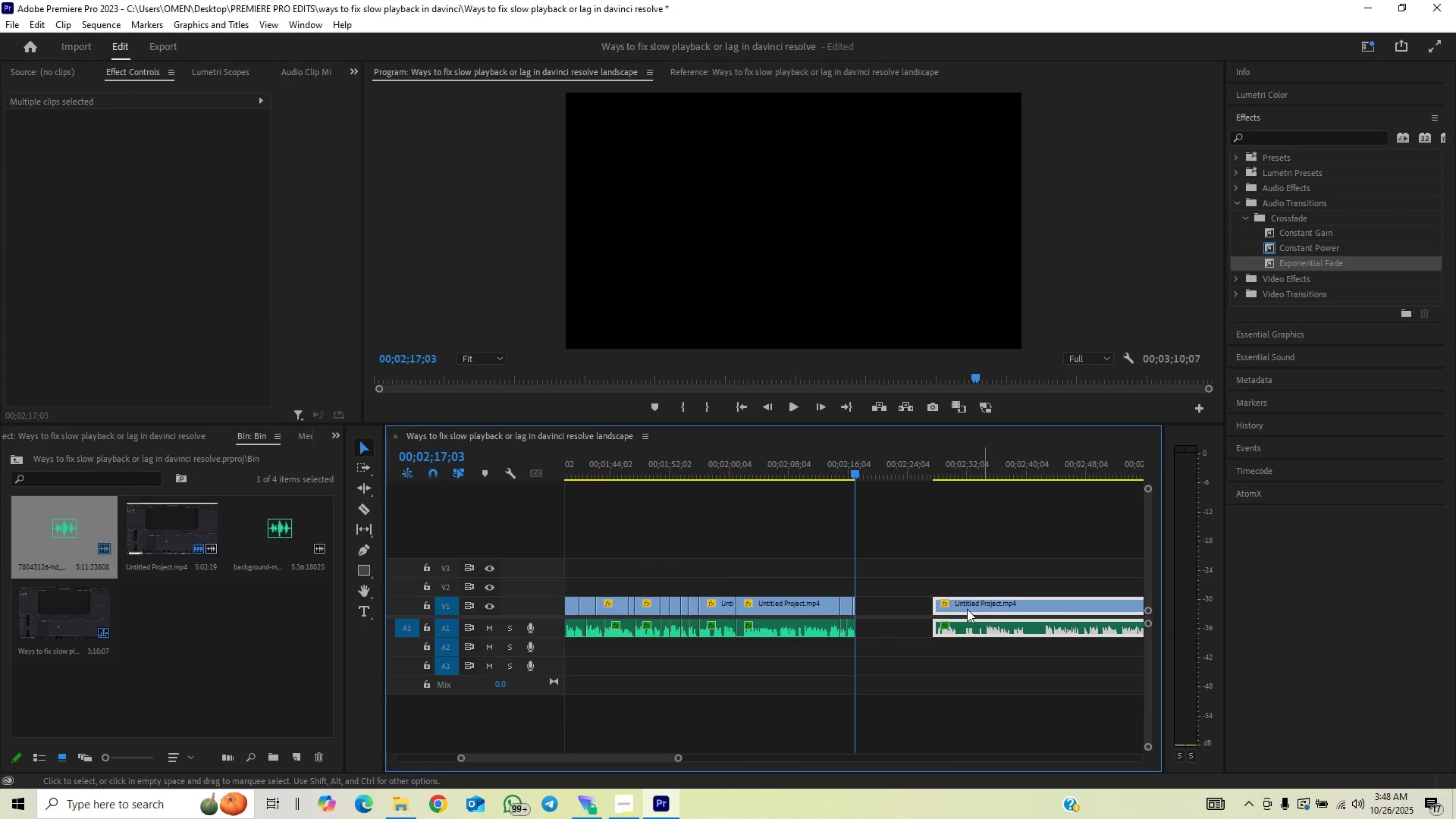 
left_click_drag(start_coordinate=[965, 613], to_coordinate=[893, 639])
 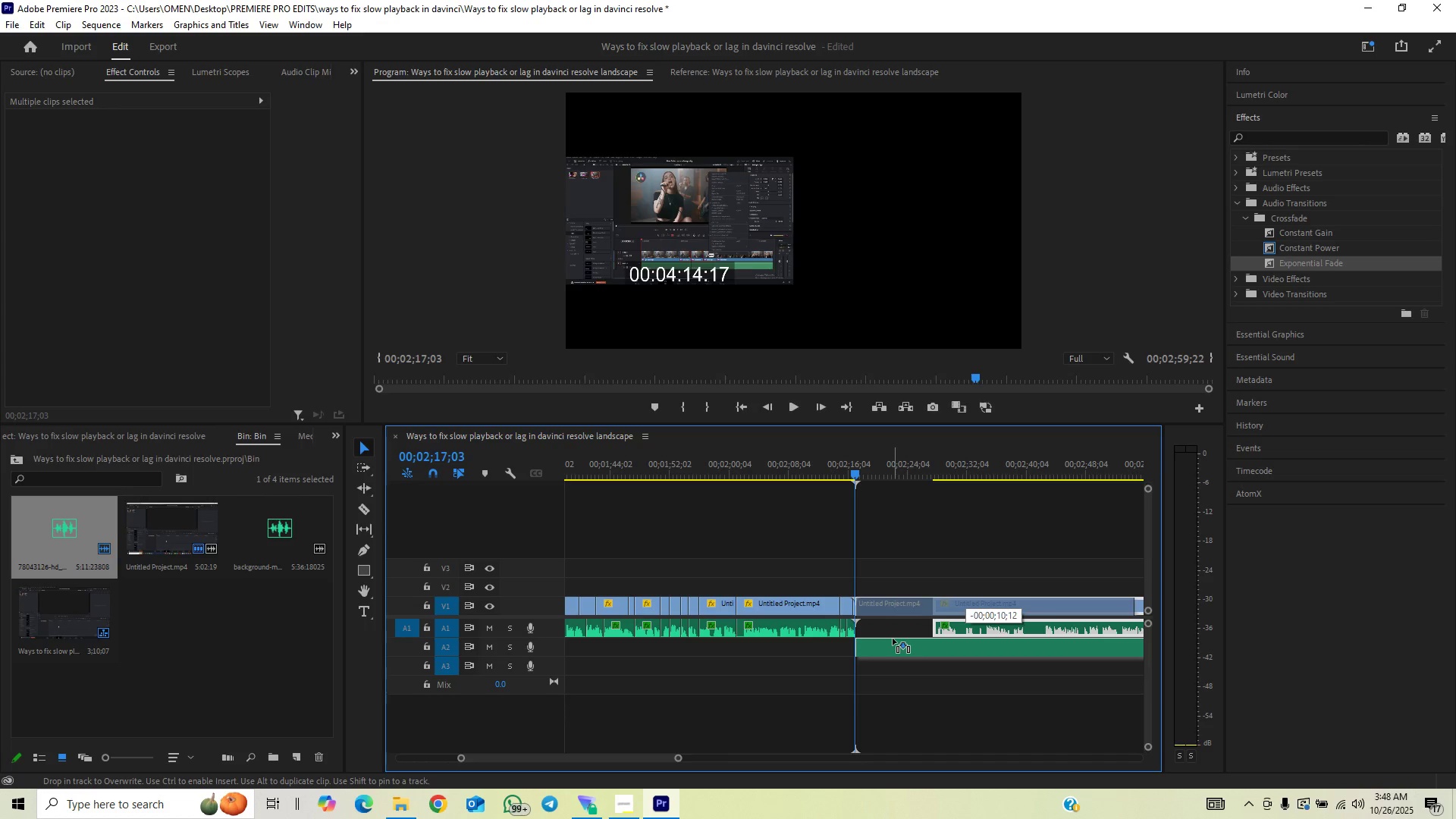 
left_click_drag(start_coordinate=[893, 639], to_coordinate=[896, 628])
 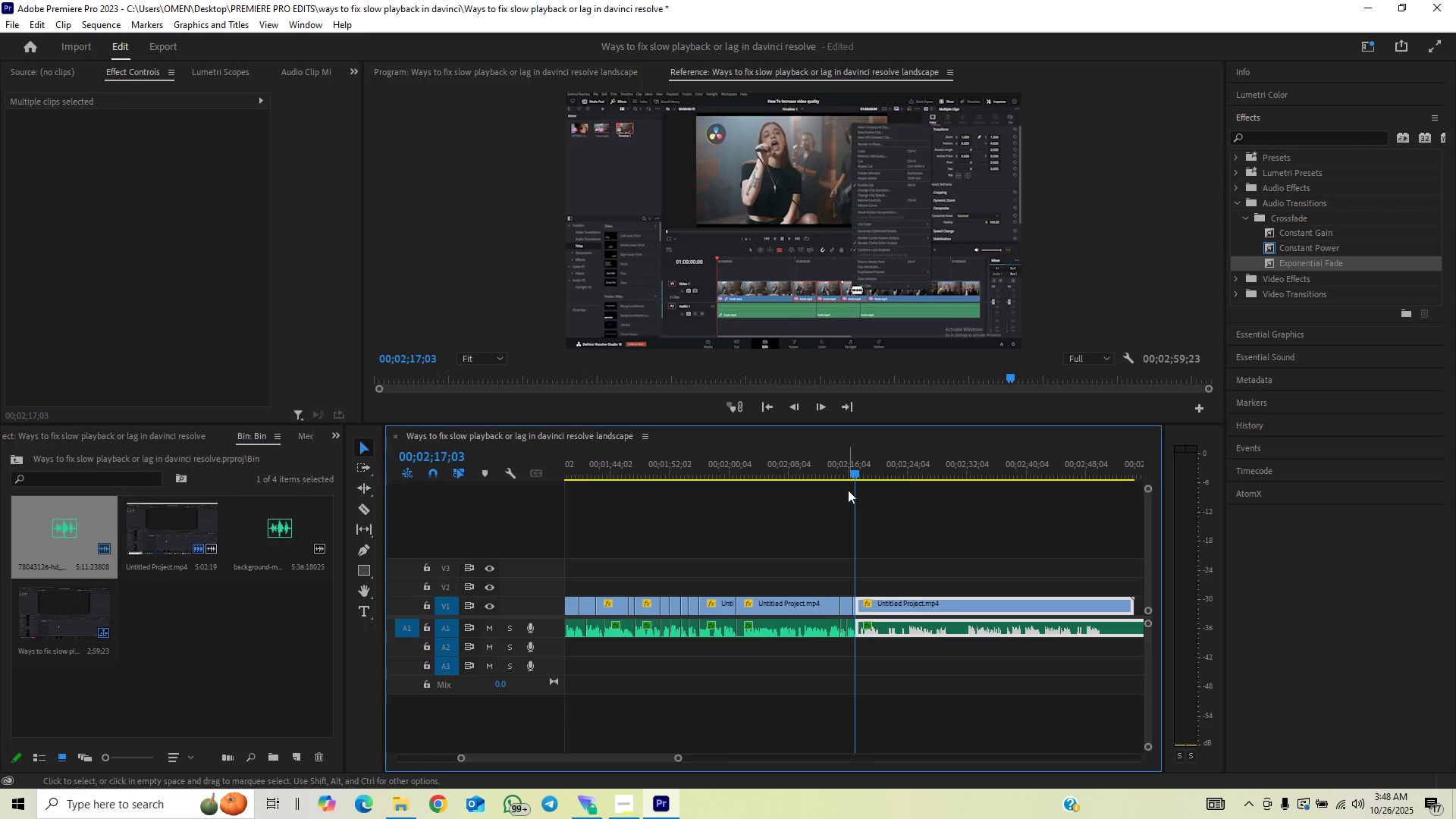 
left_click([847, 477])
 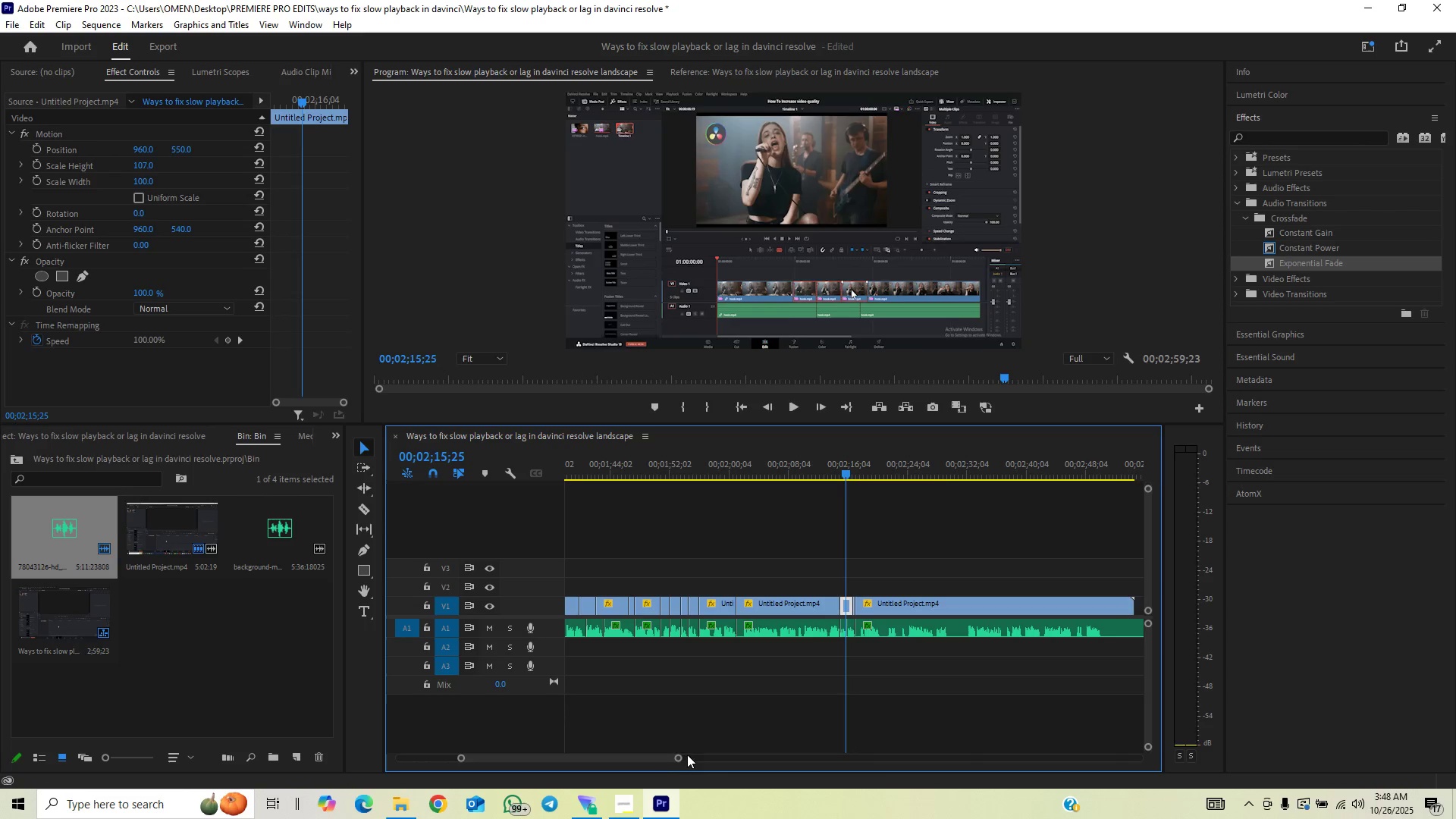 
left_click_drag(start_coordinate=[676, 755], to_coordinate=[649, 761])
 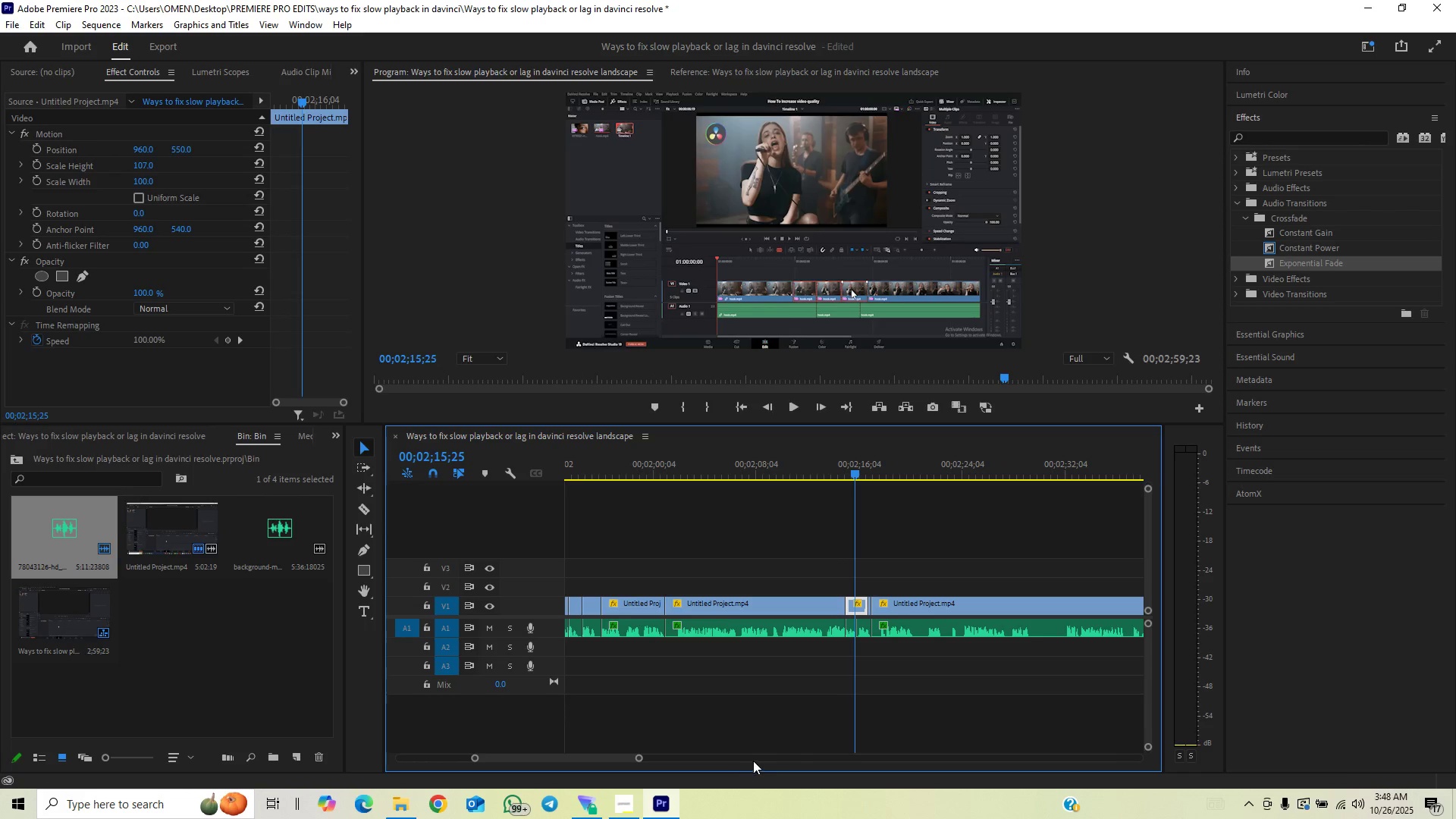 
key(Space)
 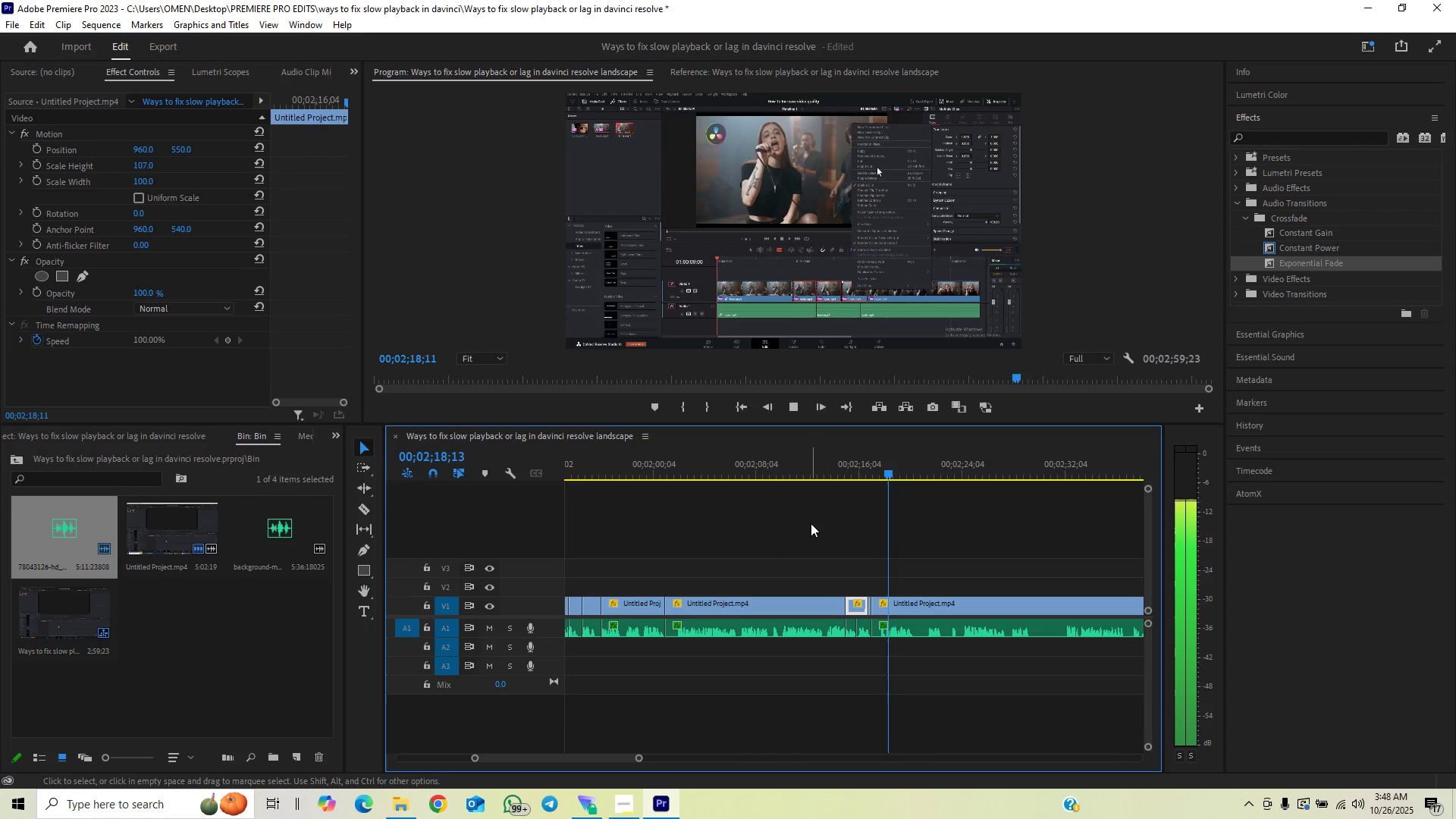 
key(Space)
 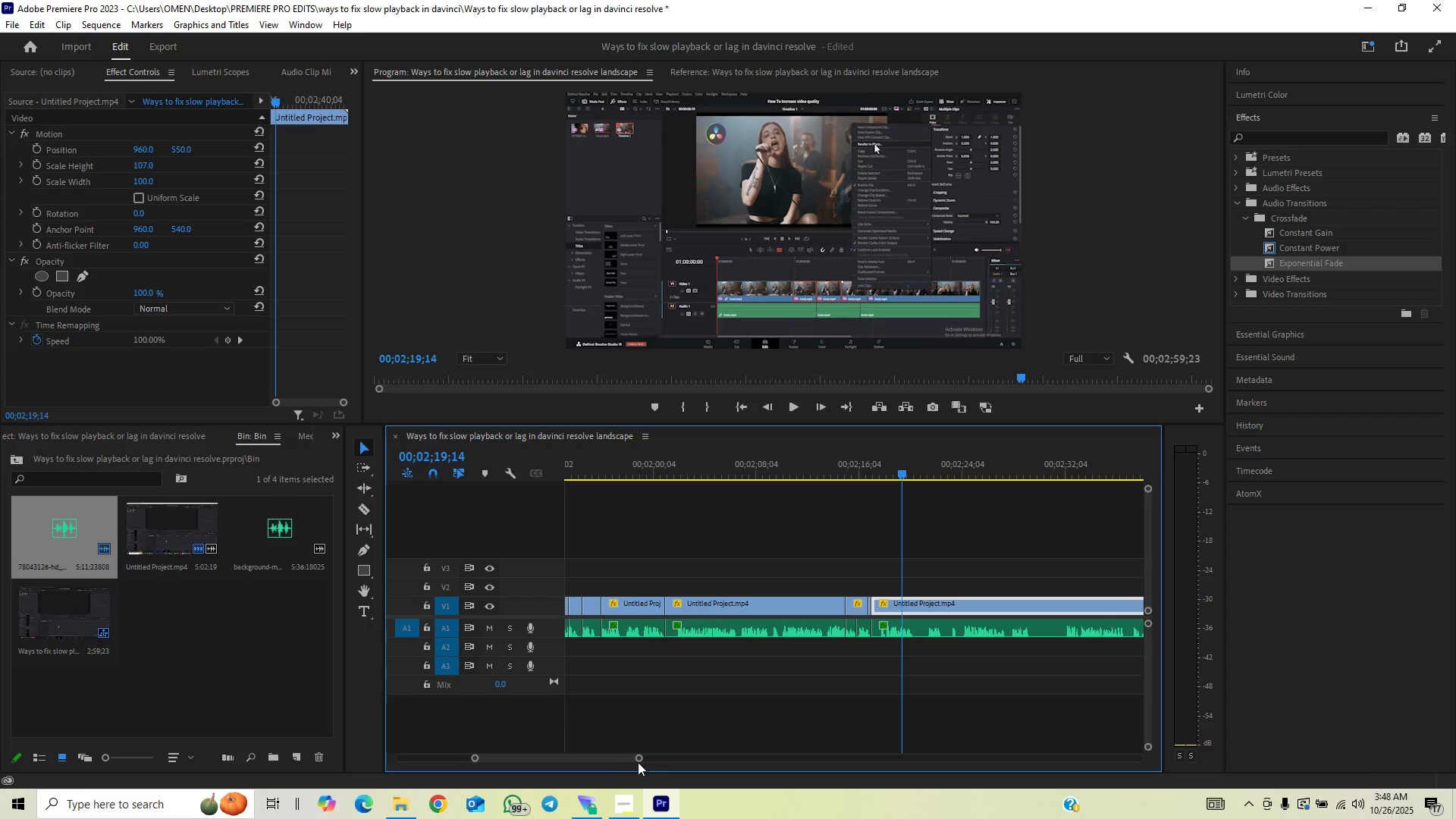 
left_click_drag(start_coordinate=[639, 761], to_coordinate=[594, 744])
 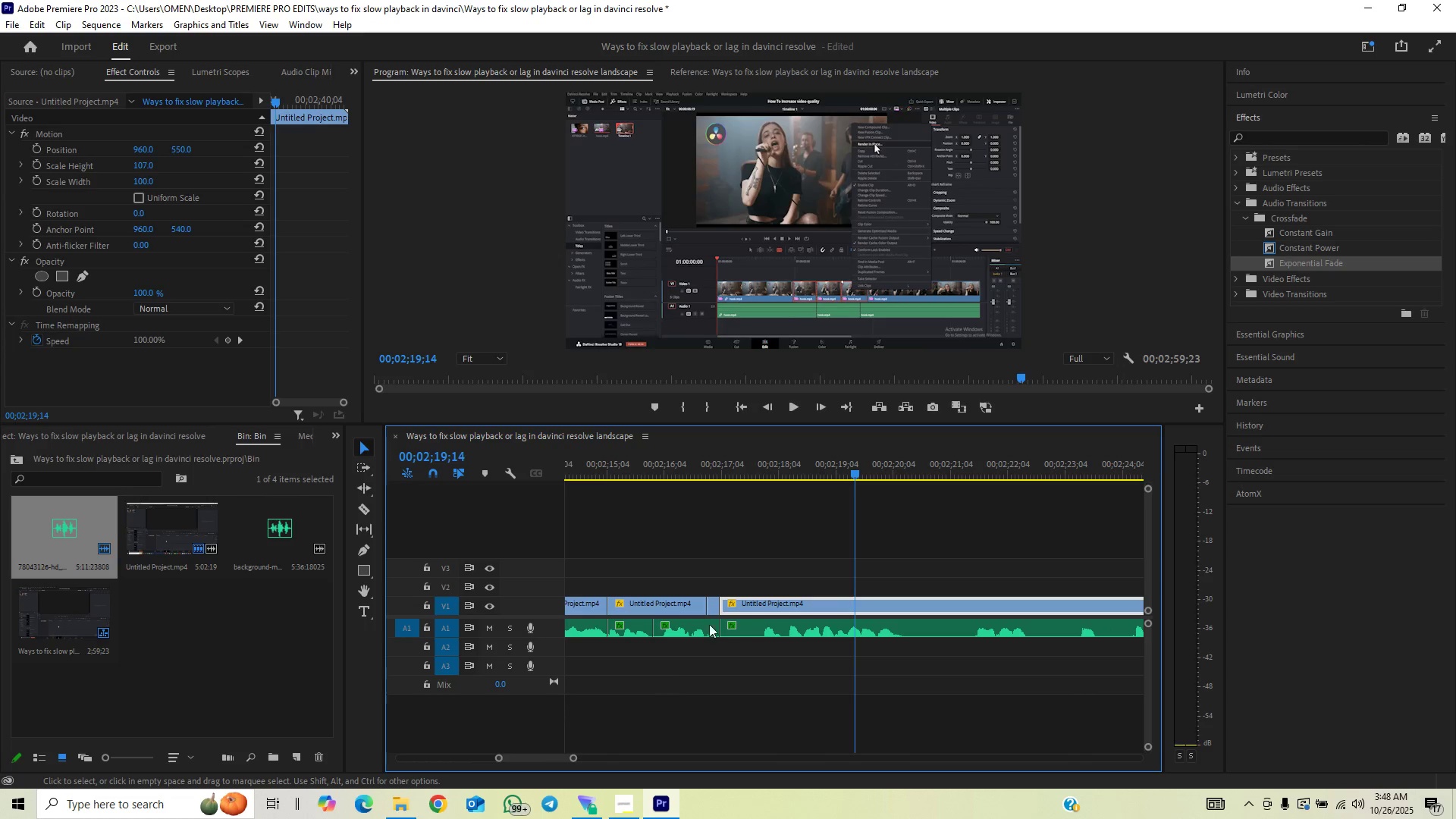 
scroll: coordinate [754, 563], scroll_direction: up, amount: 2.0
 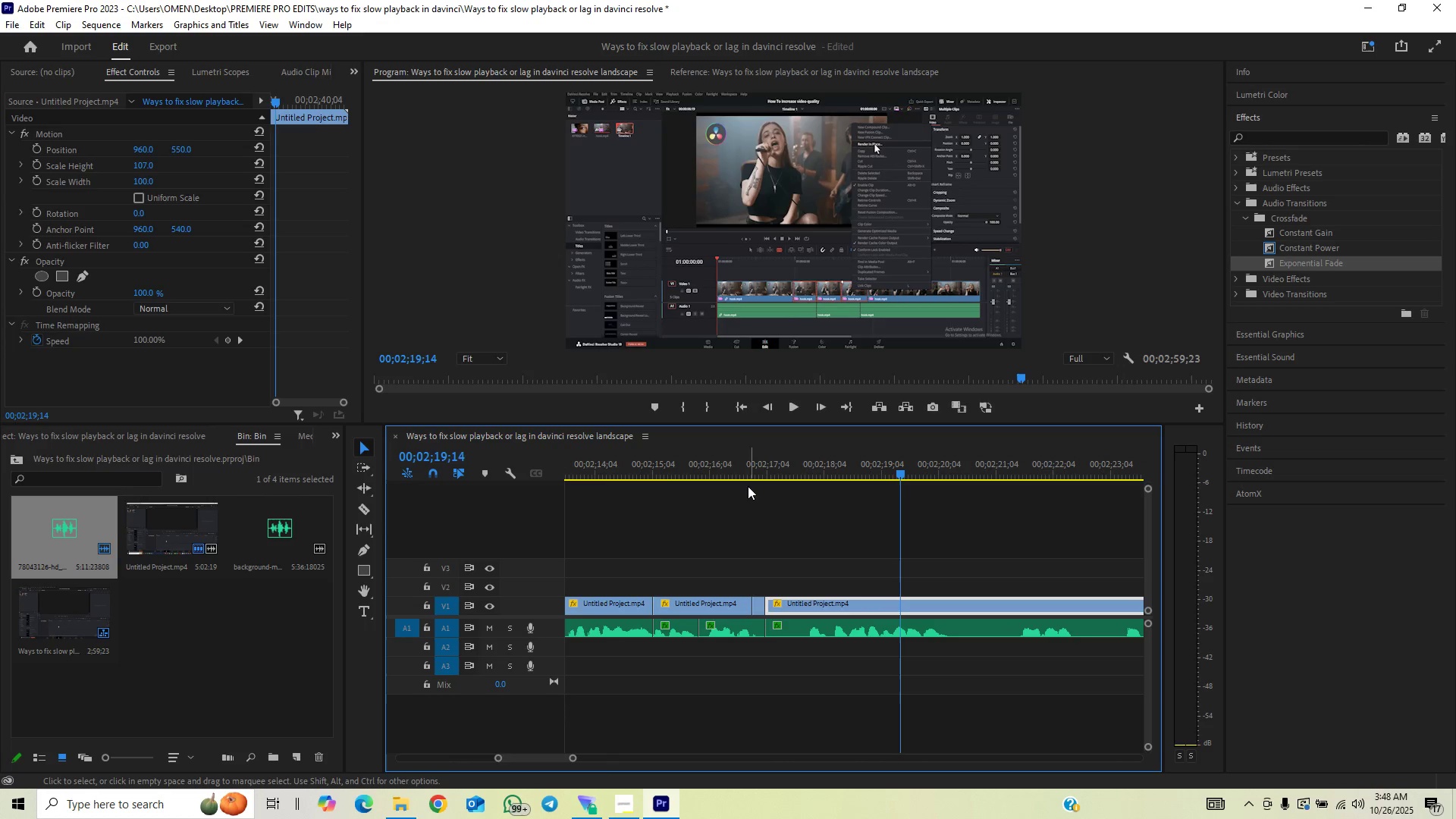 
left_click([744, 468])
 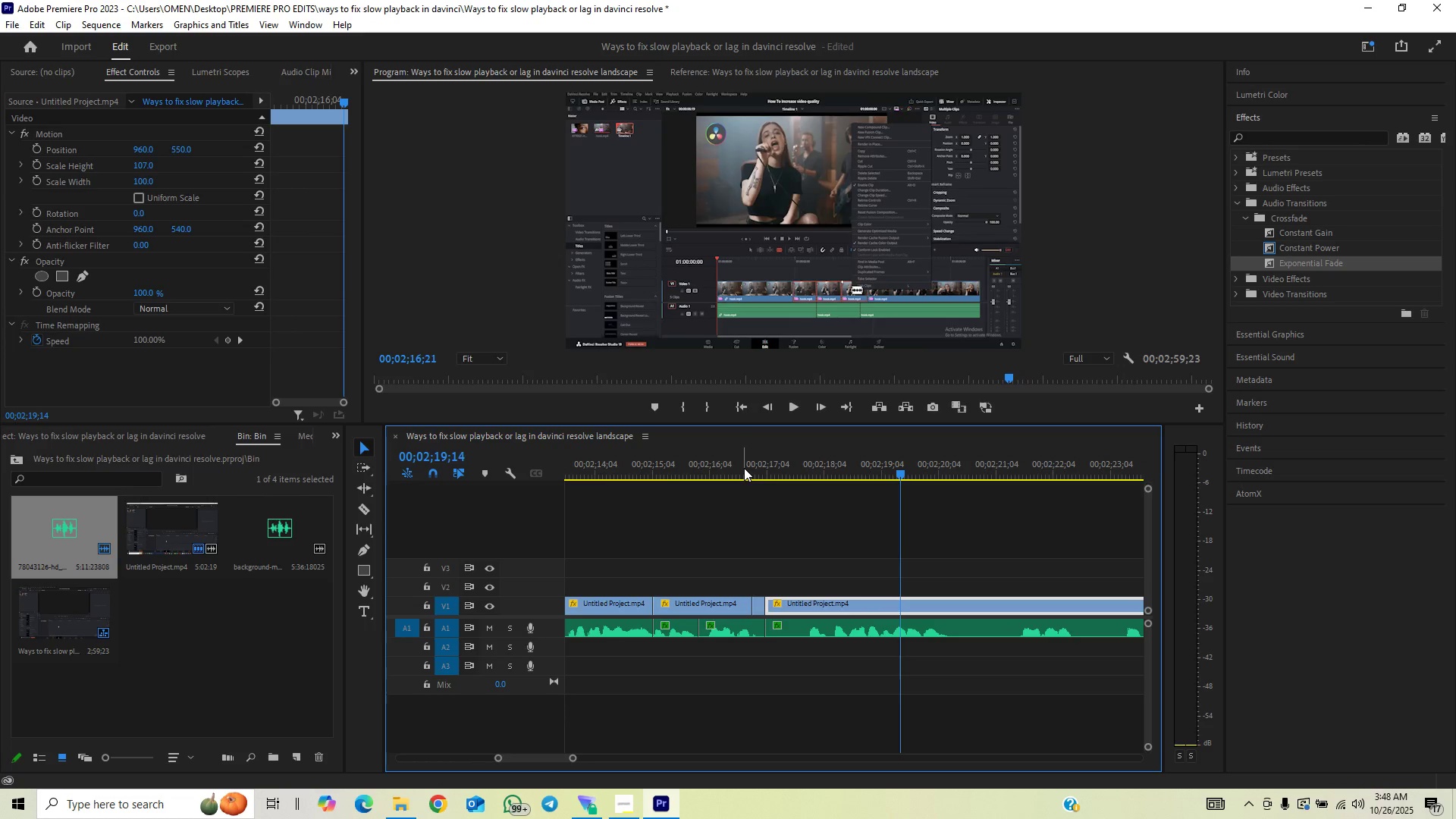 
key(Space)
 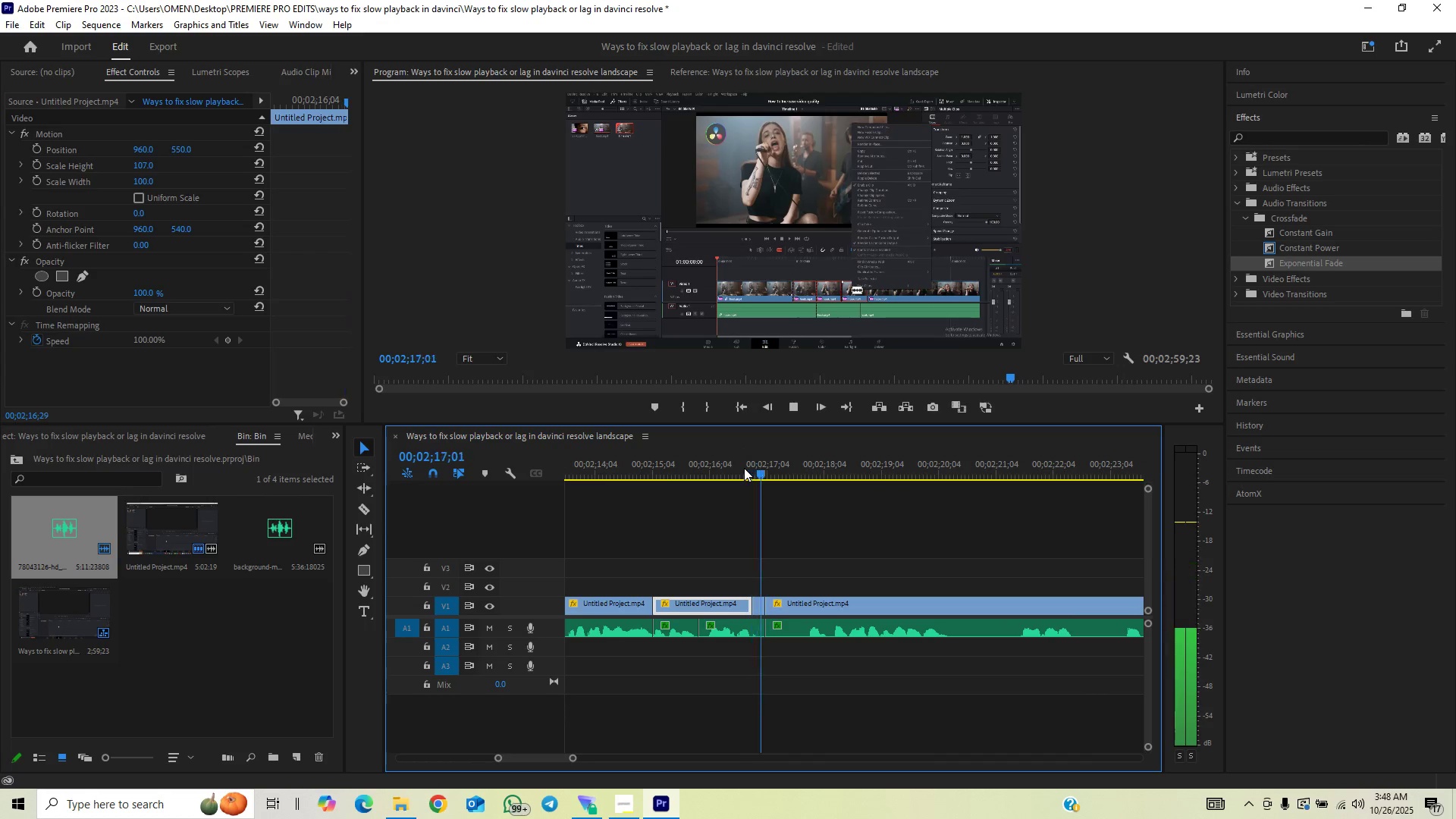 
key(Space)
 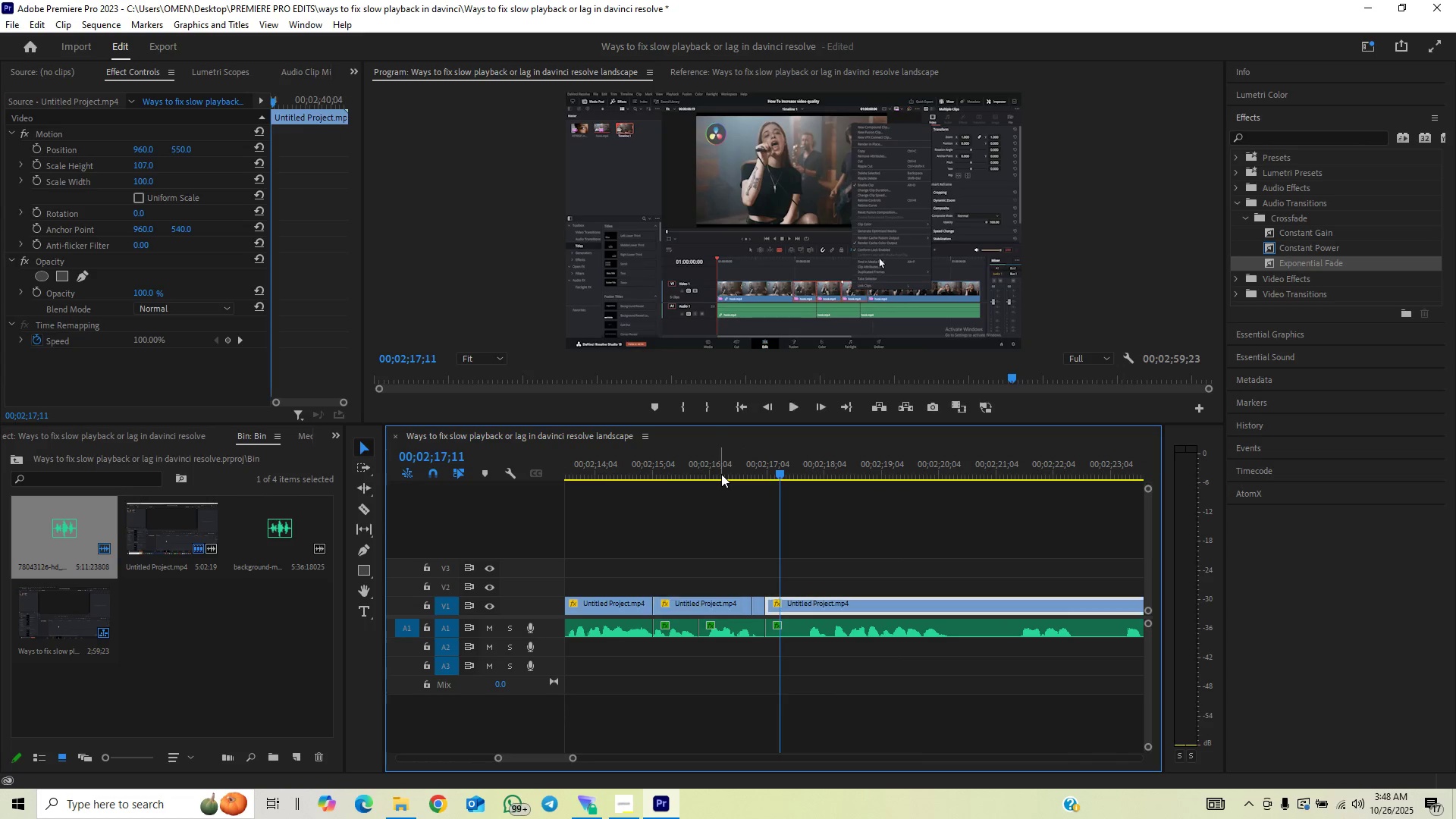 
left_click([721, 474])
 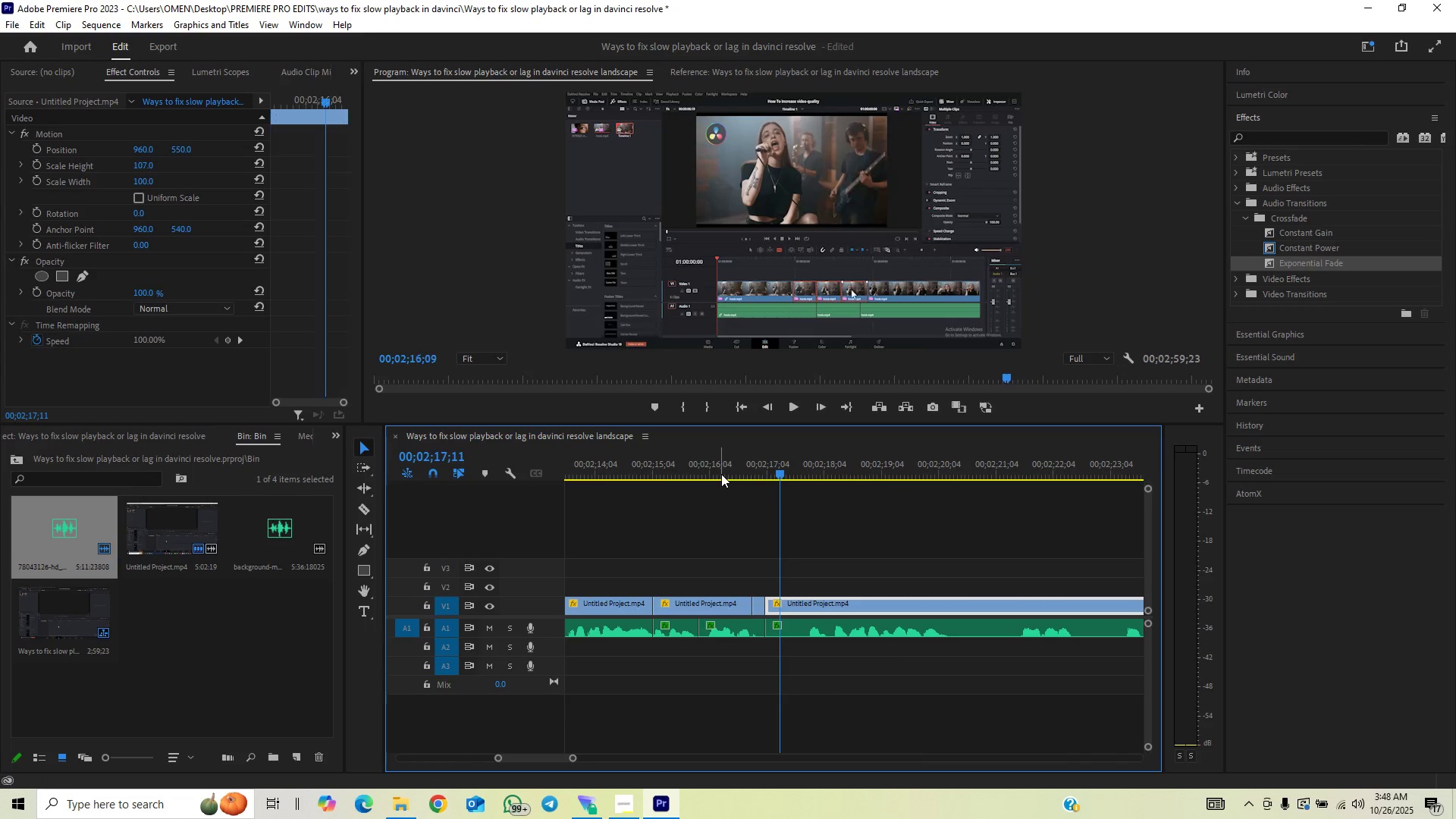 
key(Space)
 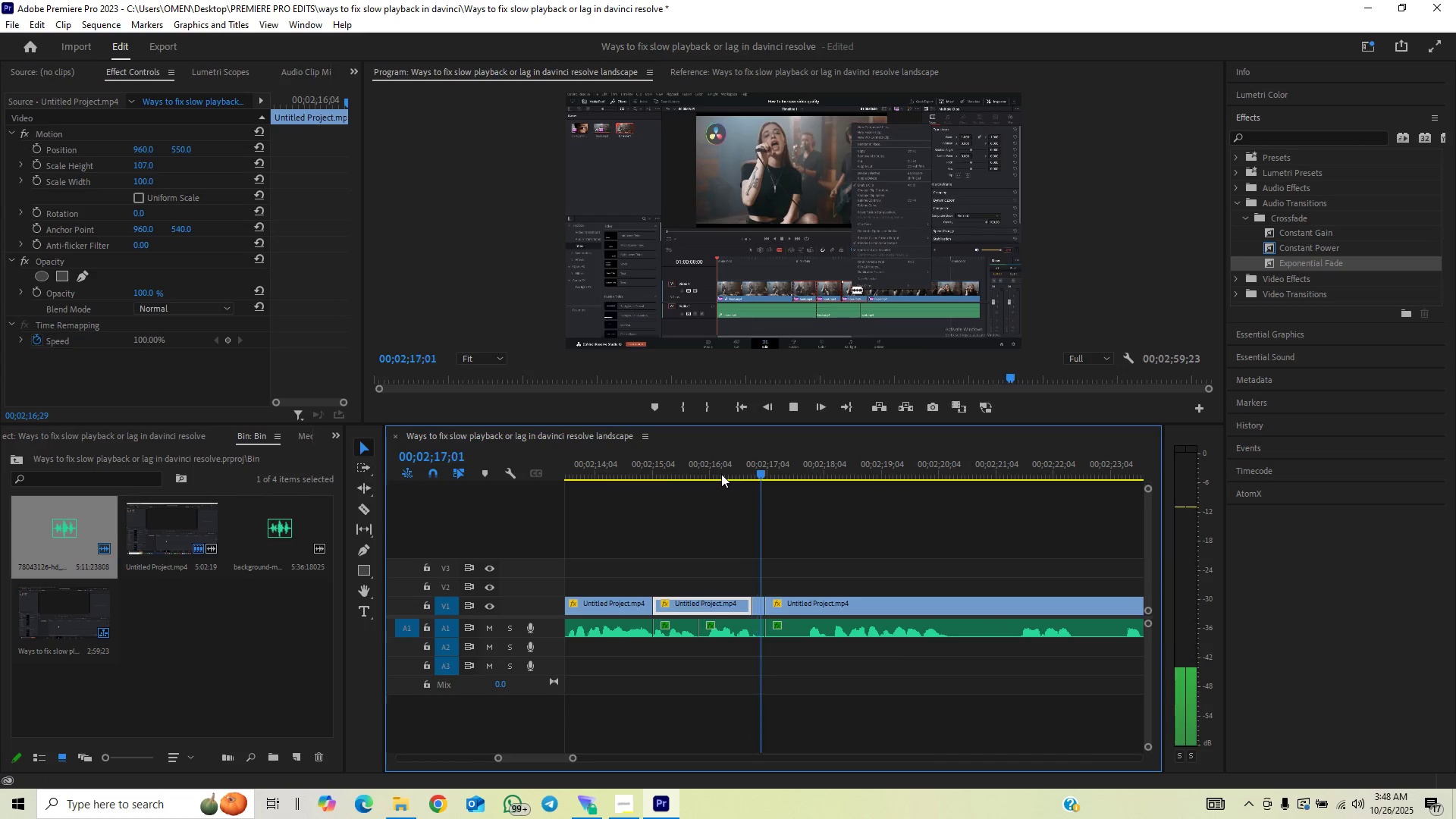 
left_click([721, 474])
 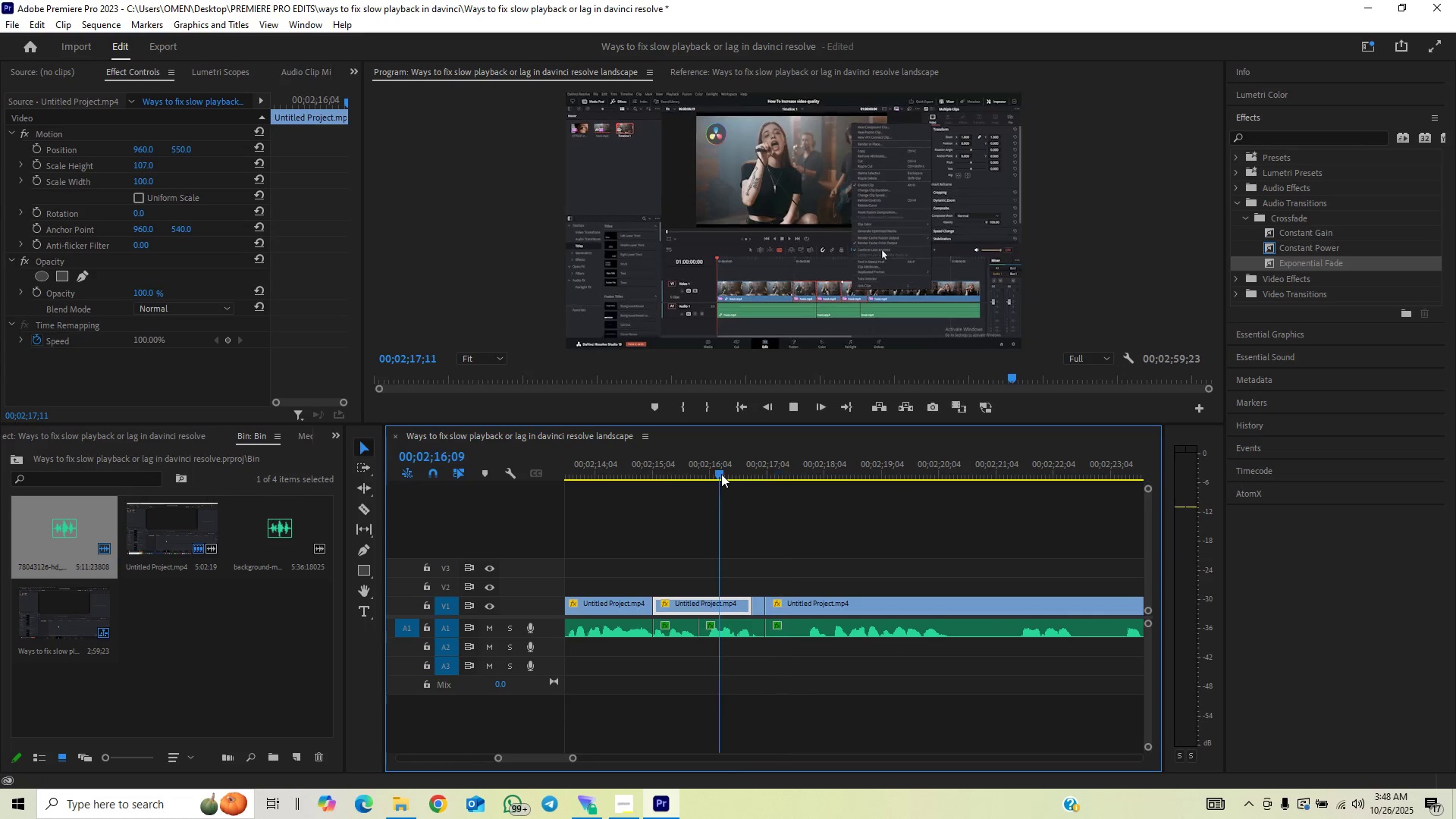 
key(Space)
 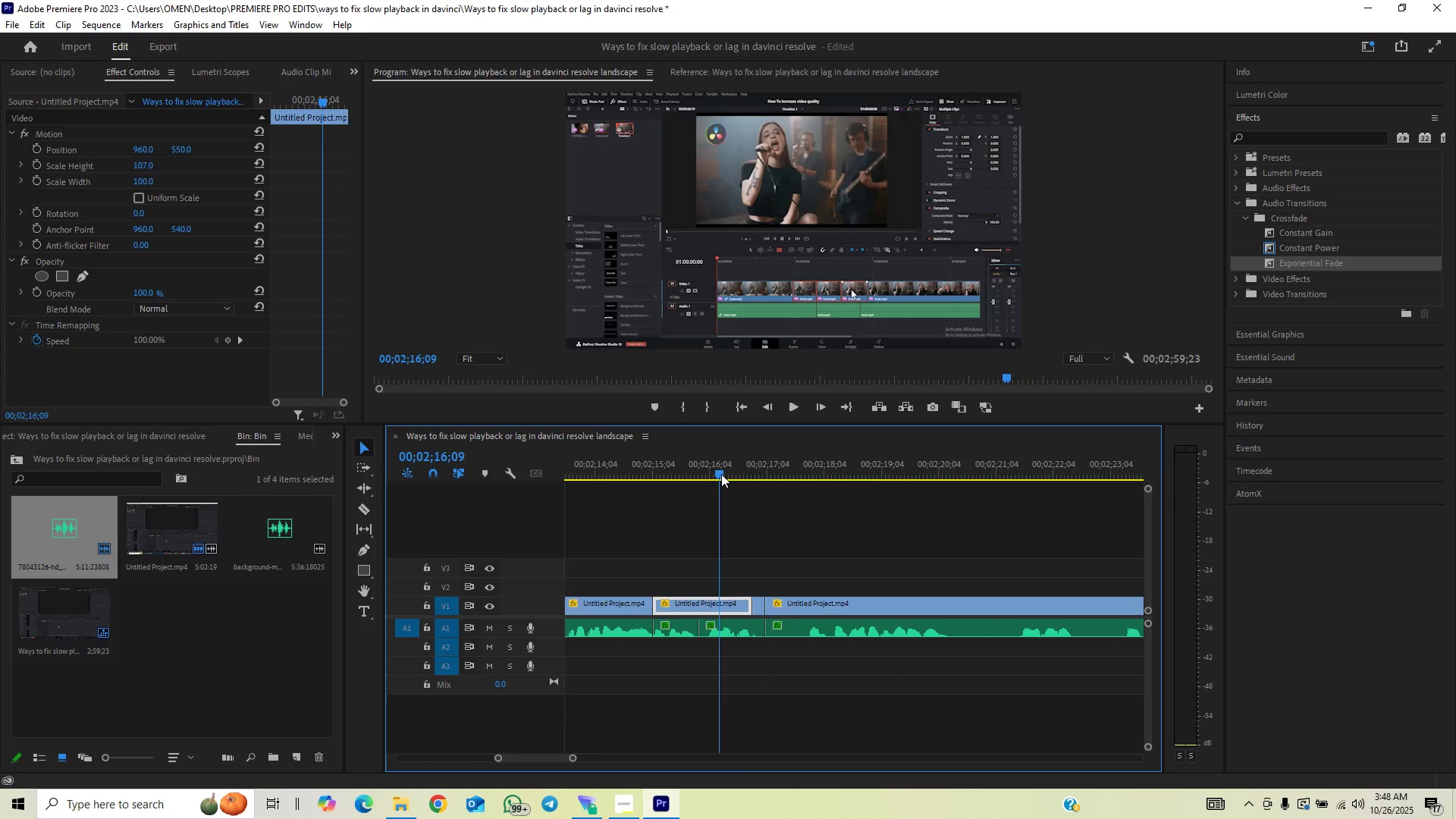 
key(Space)
 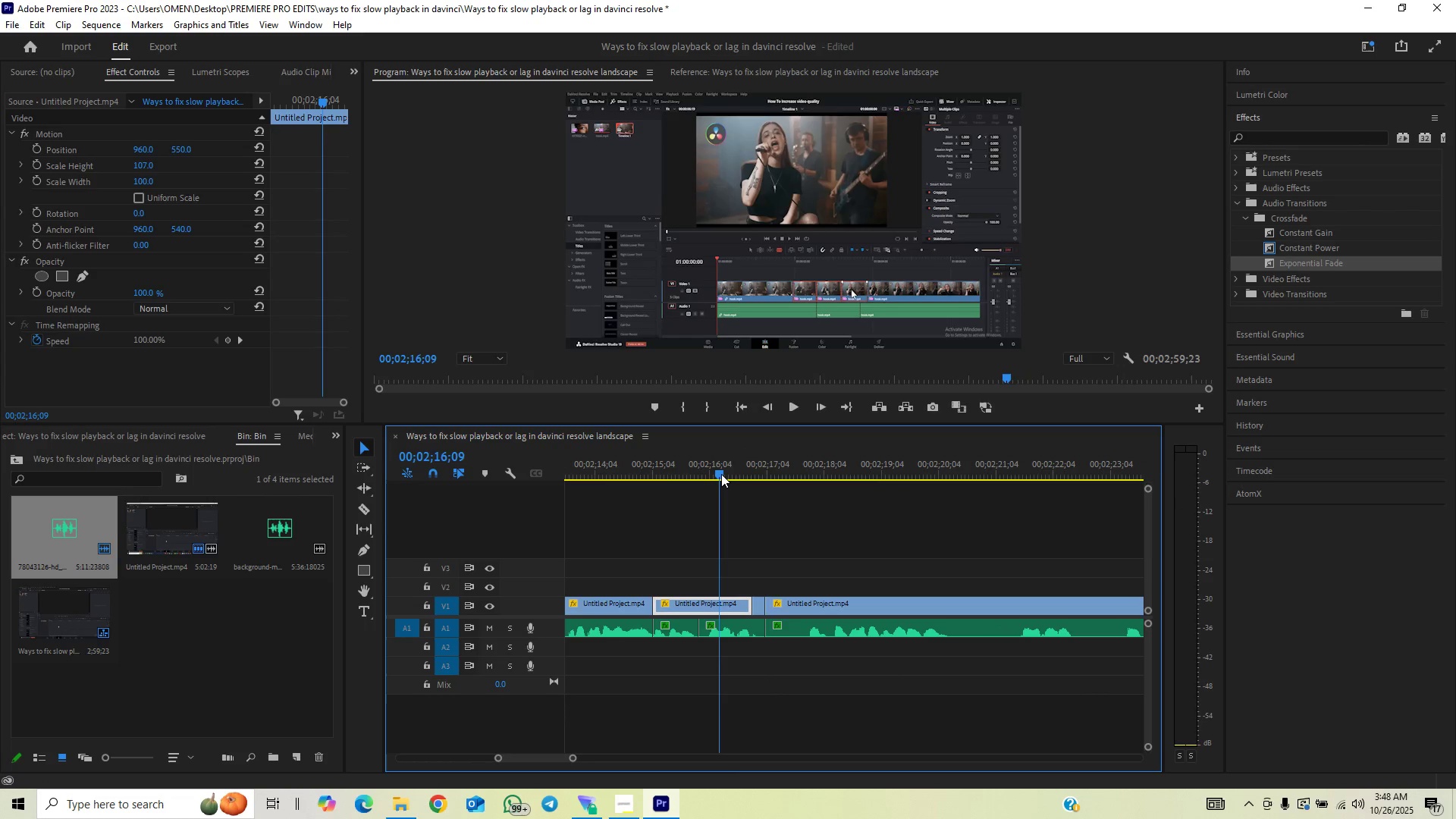 
key(Space)
 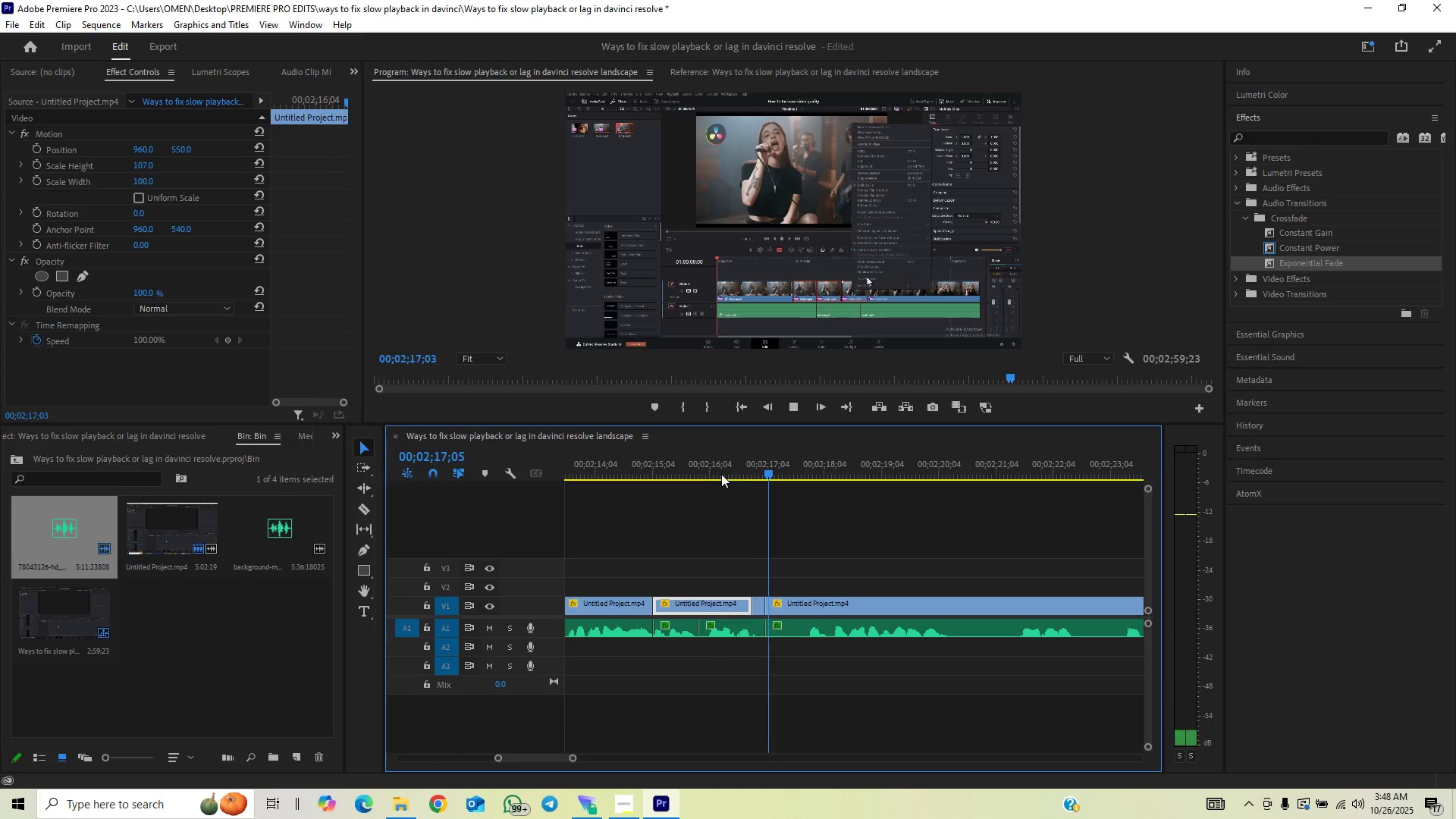 
key(Space)
 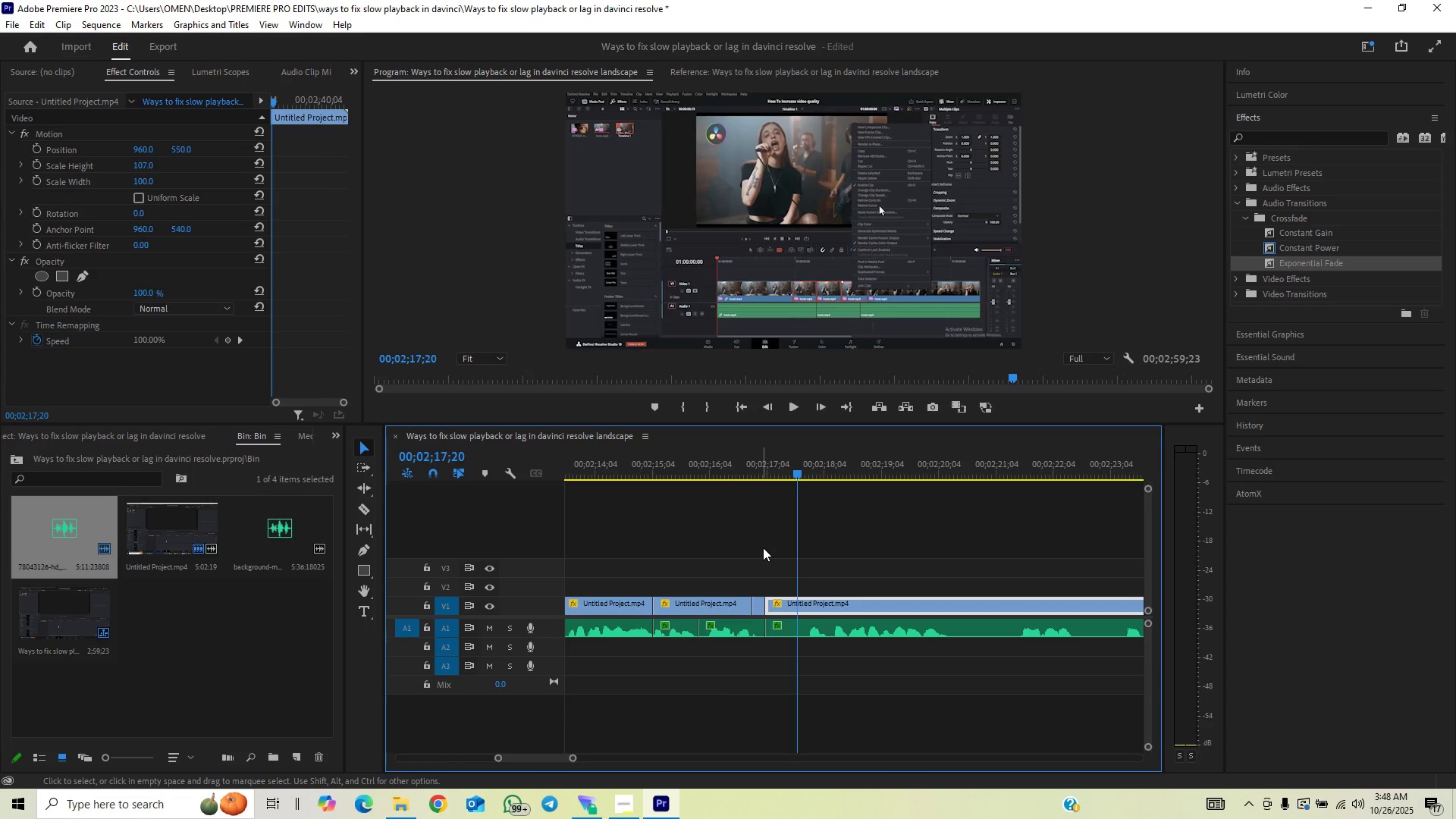 
hold_key(key=AltLeft, duration=1.47)
scroll: coordinate [794, 595], scroll_direction: up, amount: 1.0
 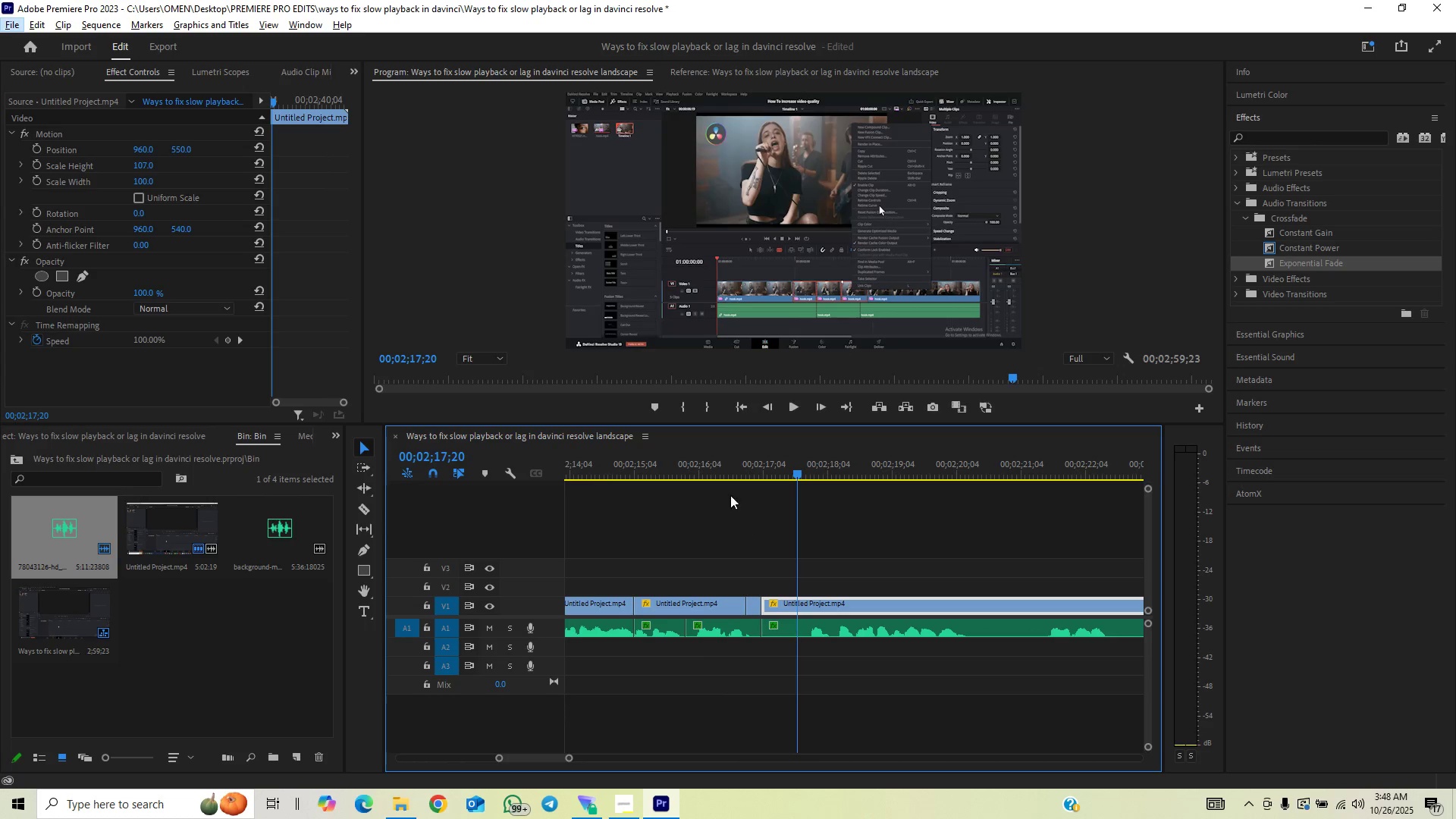 
left_click([712, 471])
 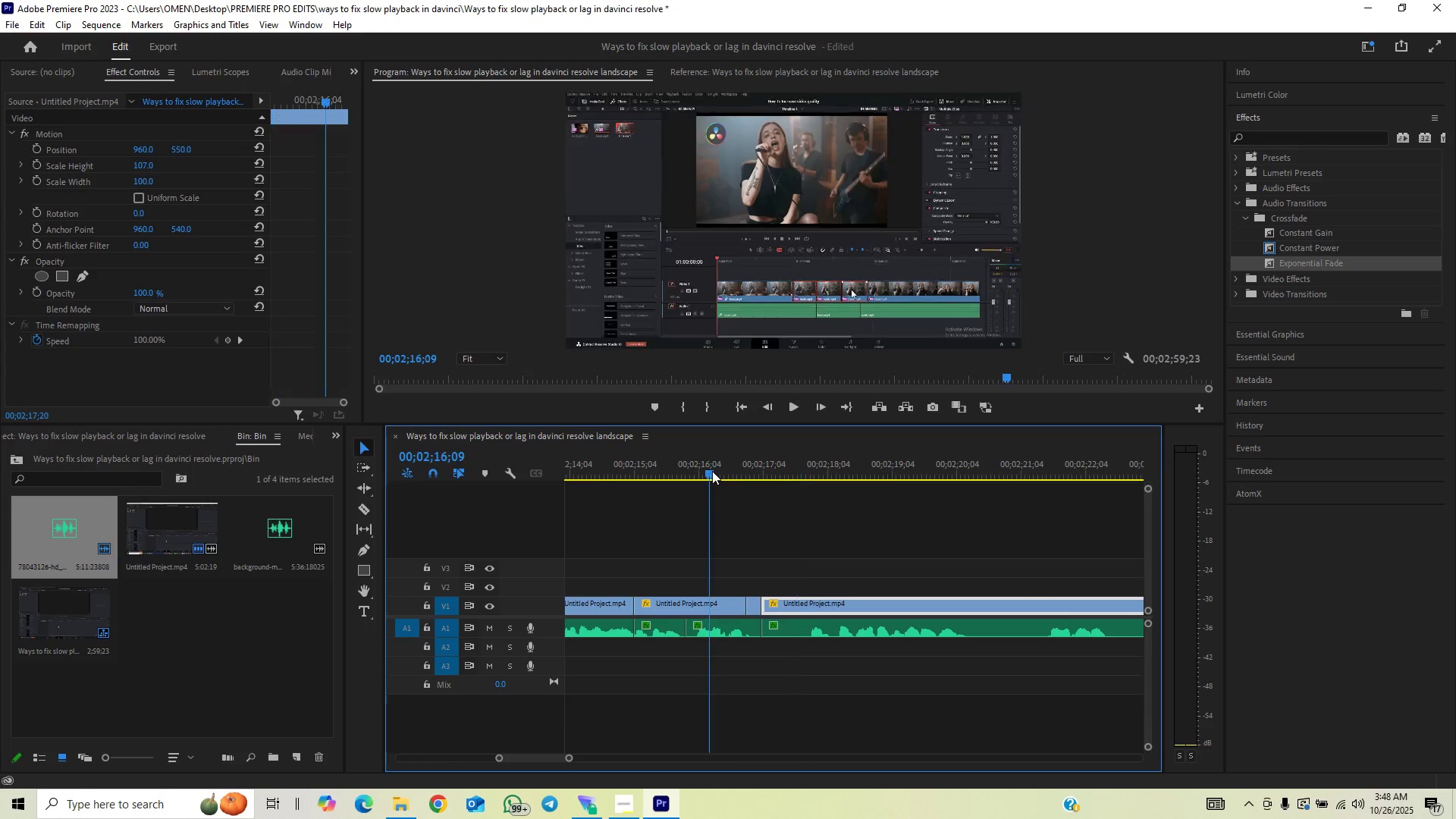 
key(Space)
 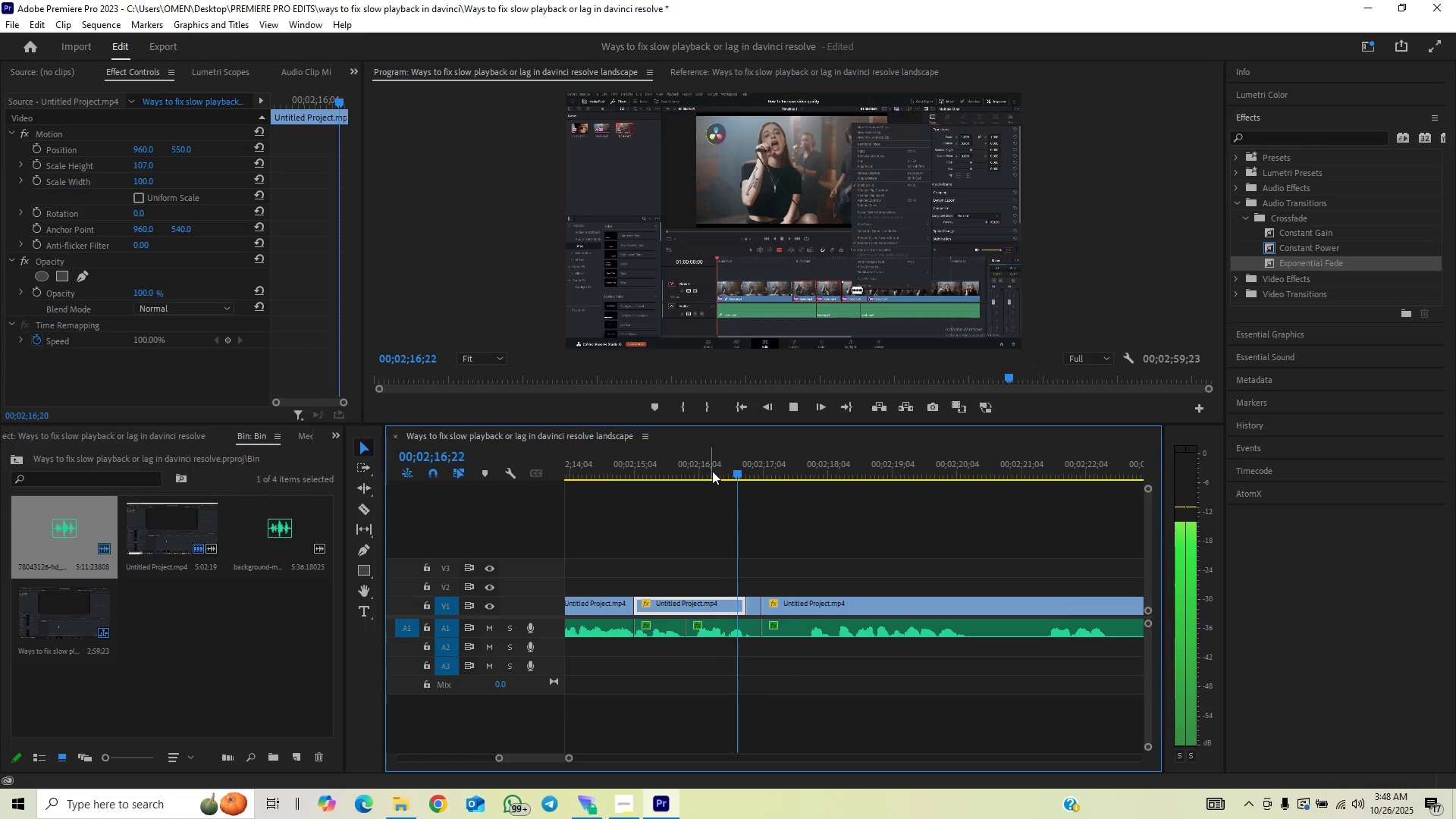 
key(Space)
 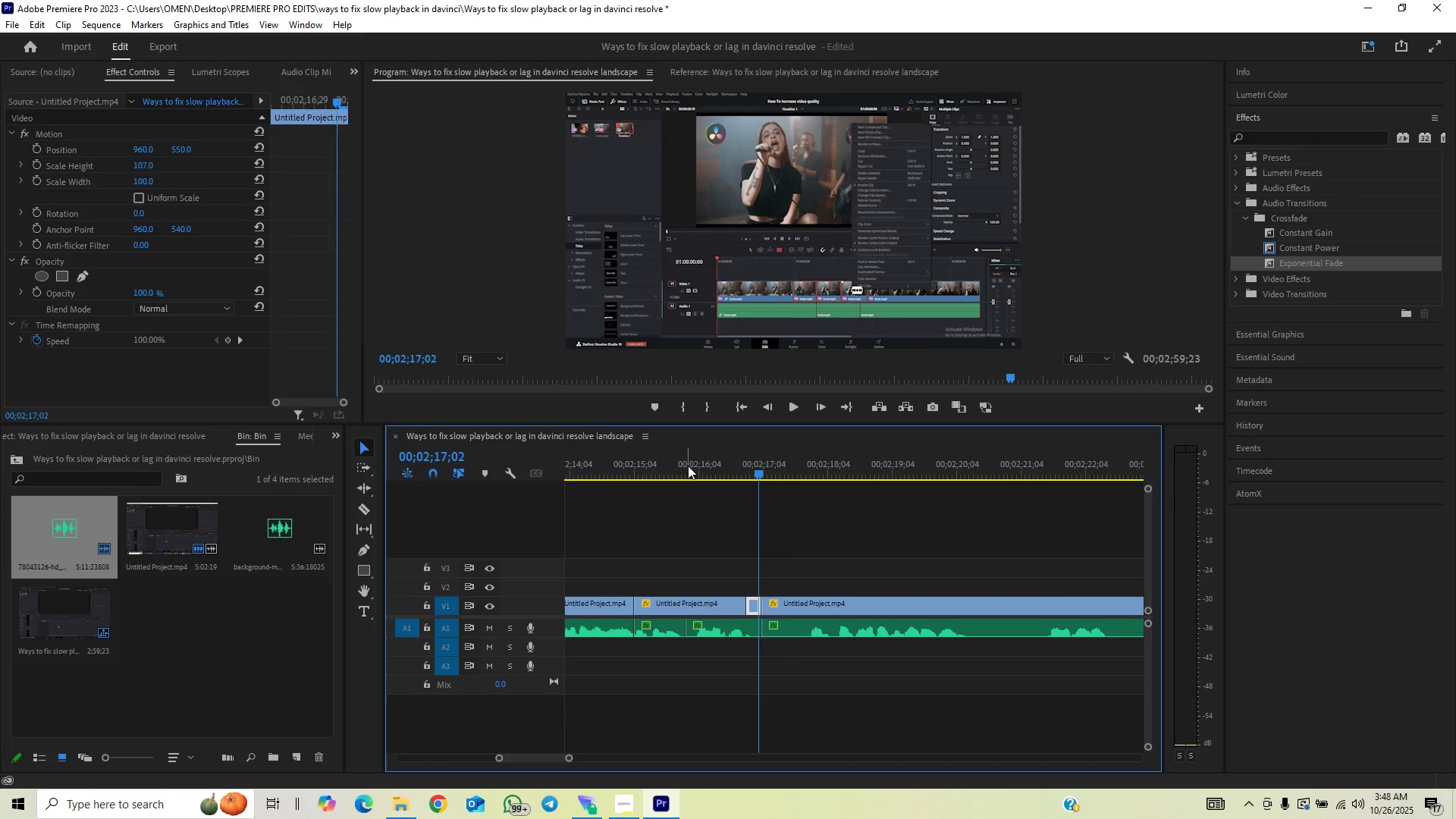 
left_click([688, 466])
 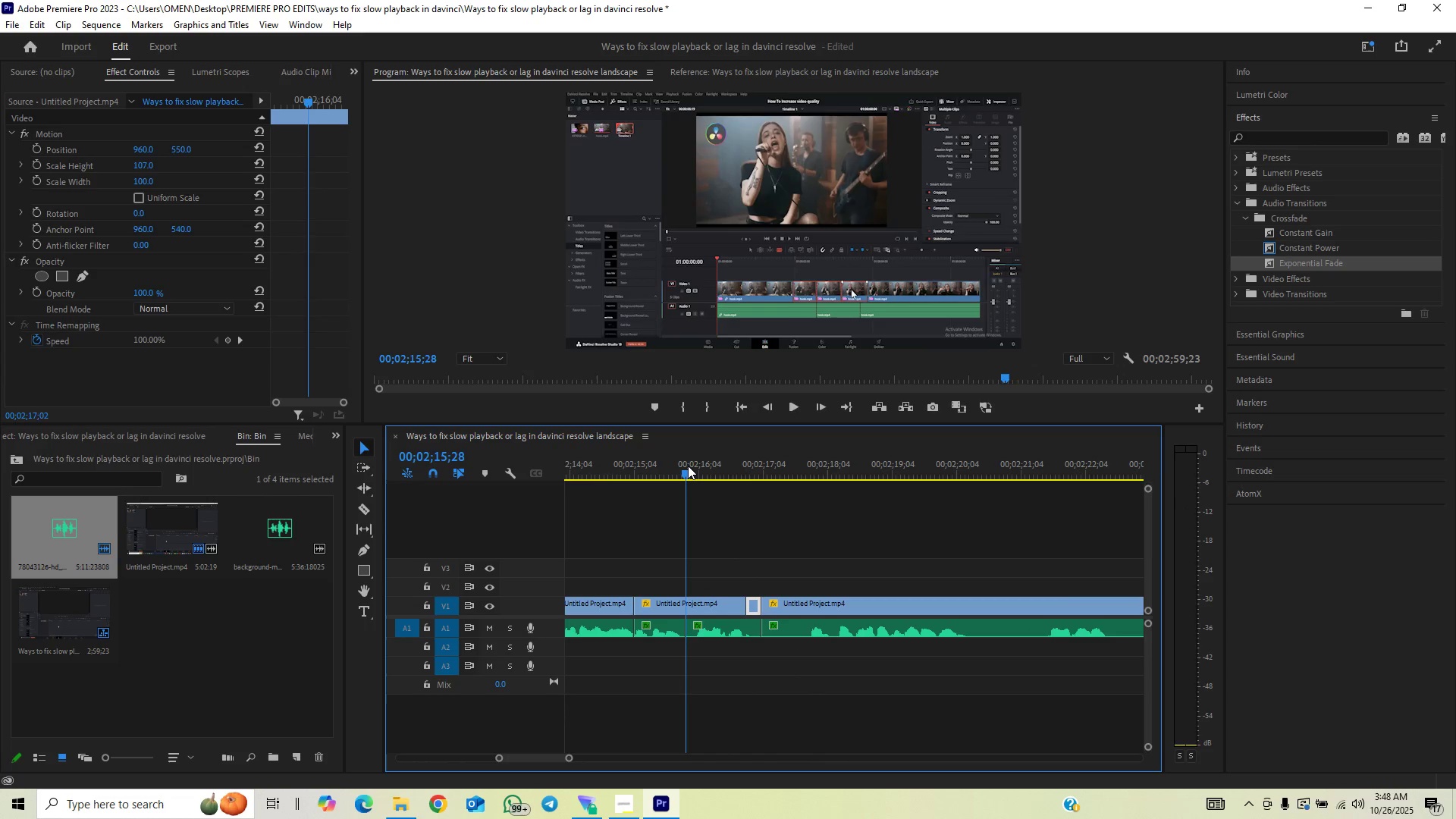 
key(Space)
 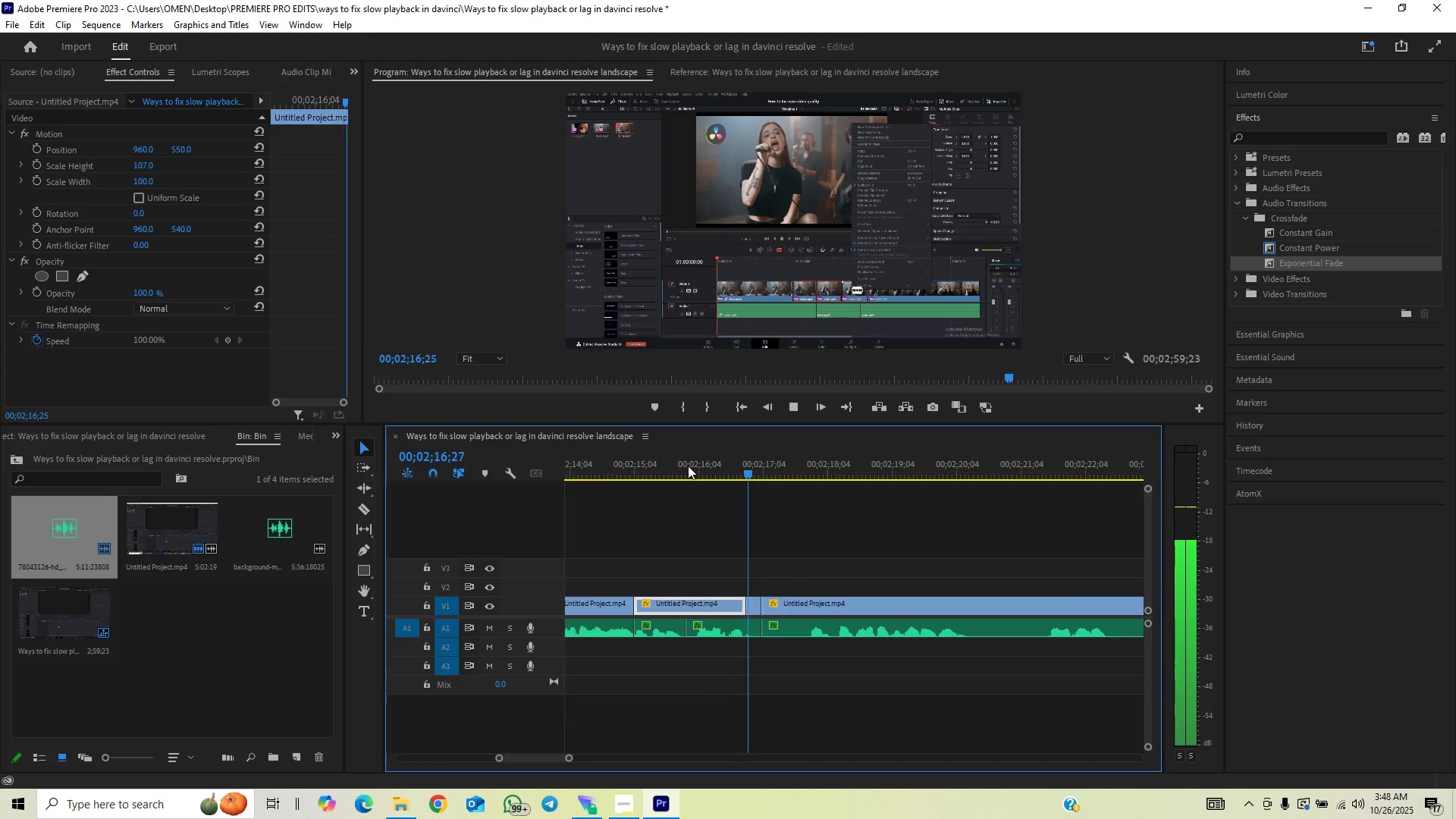 
key(Space)
 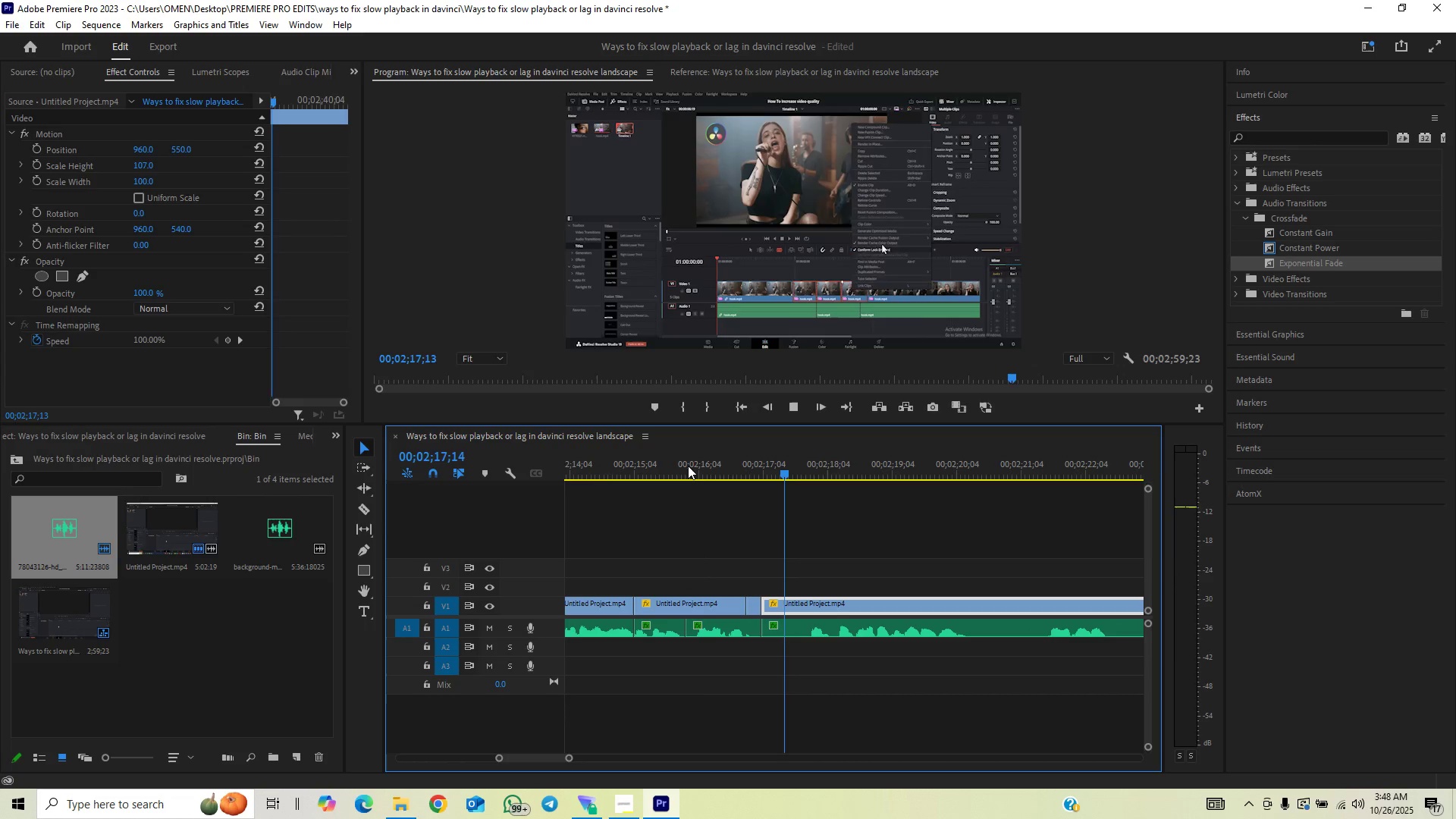 
left_click([688, 466])
 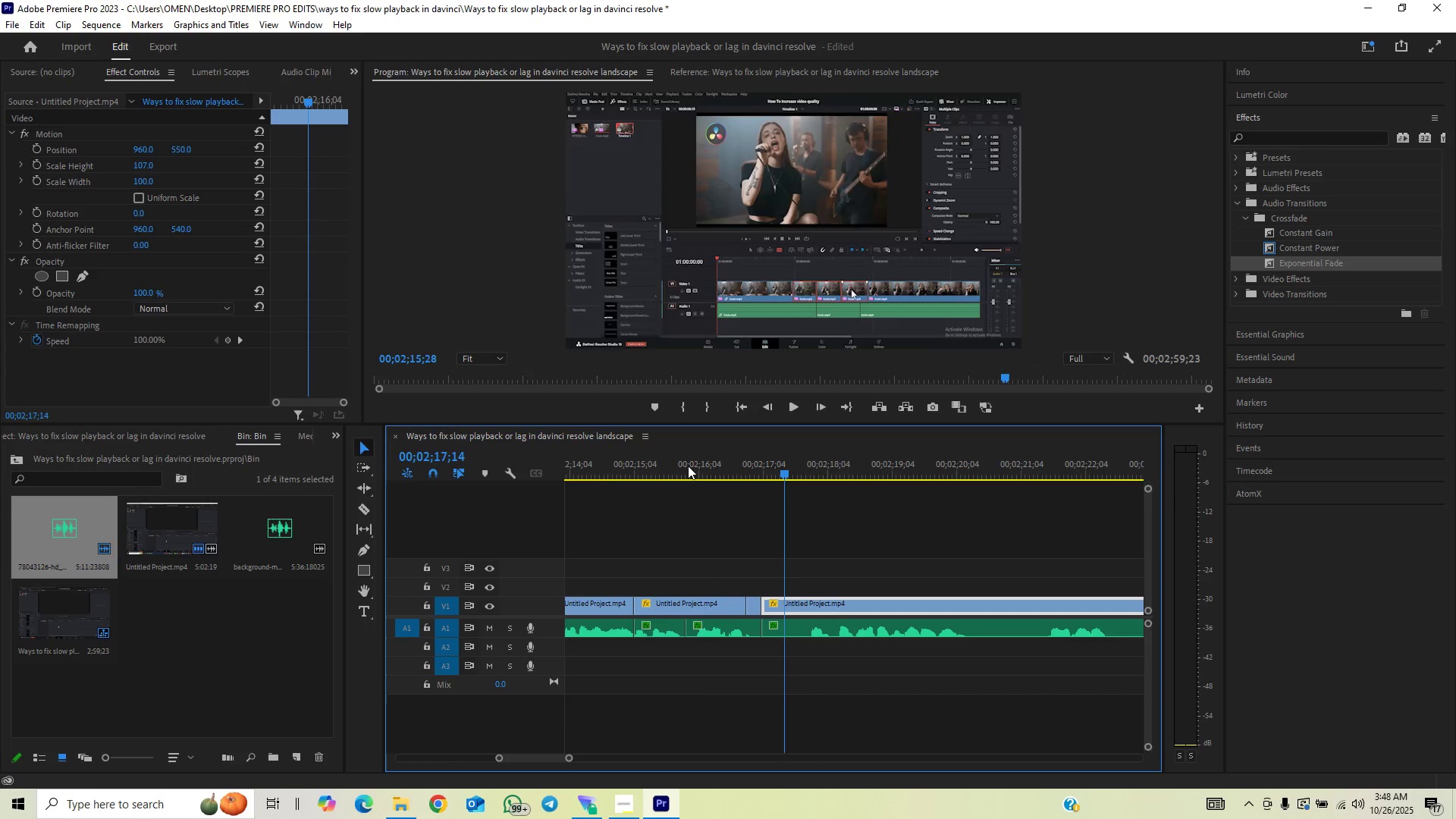 
key(Space)
 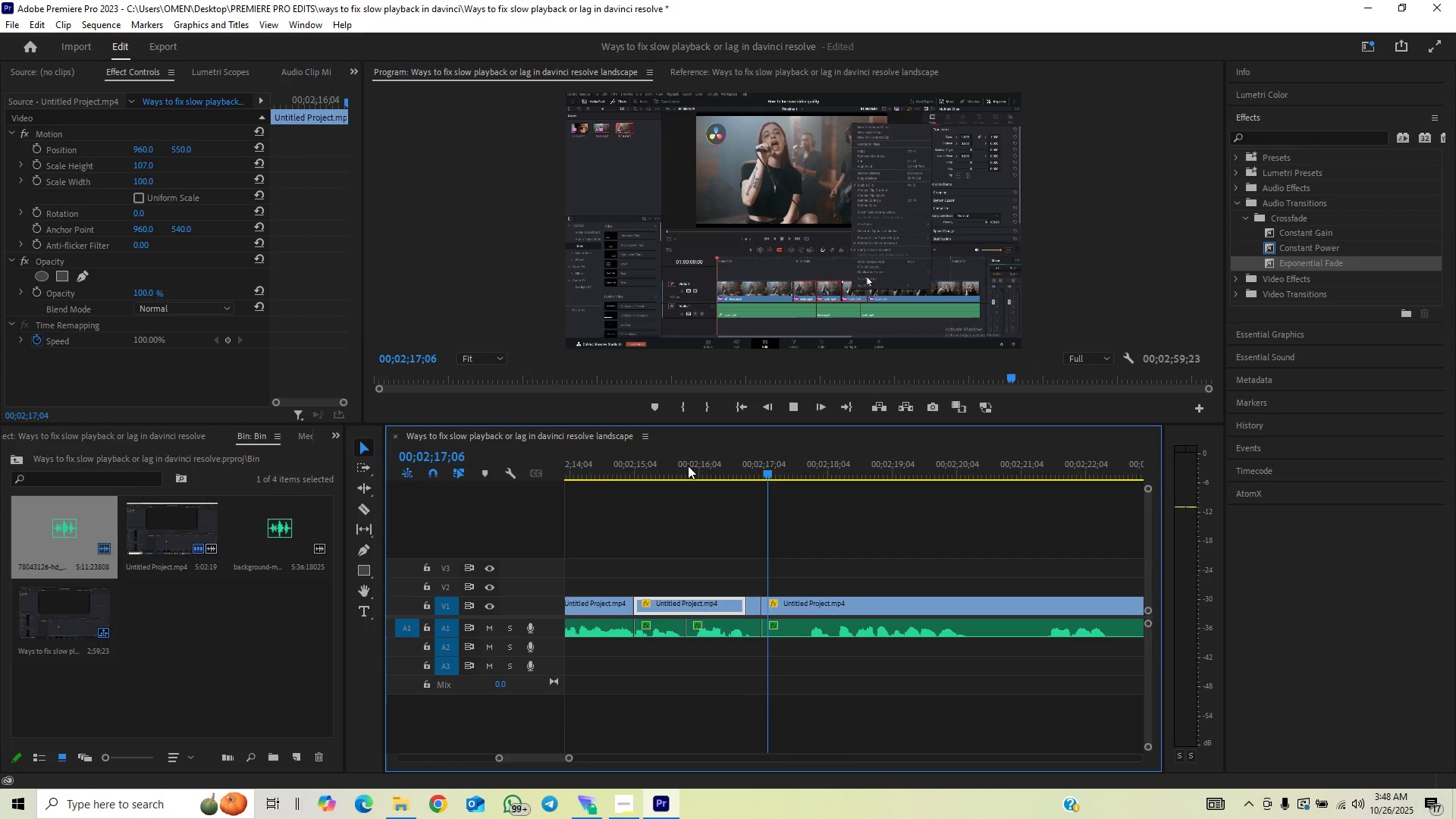 
key(Space)
 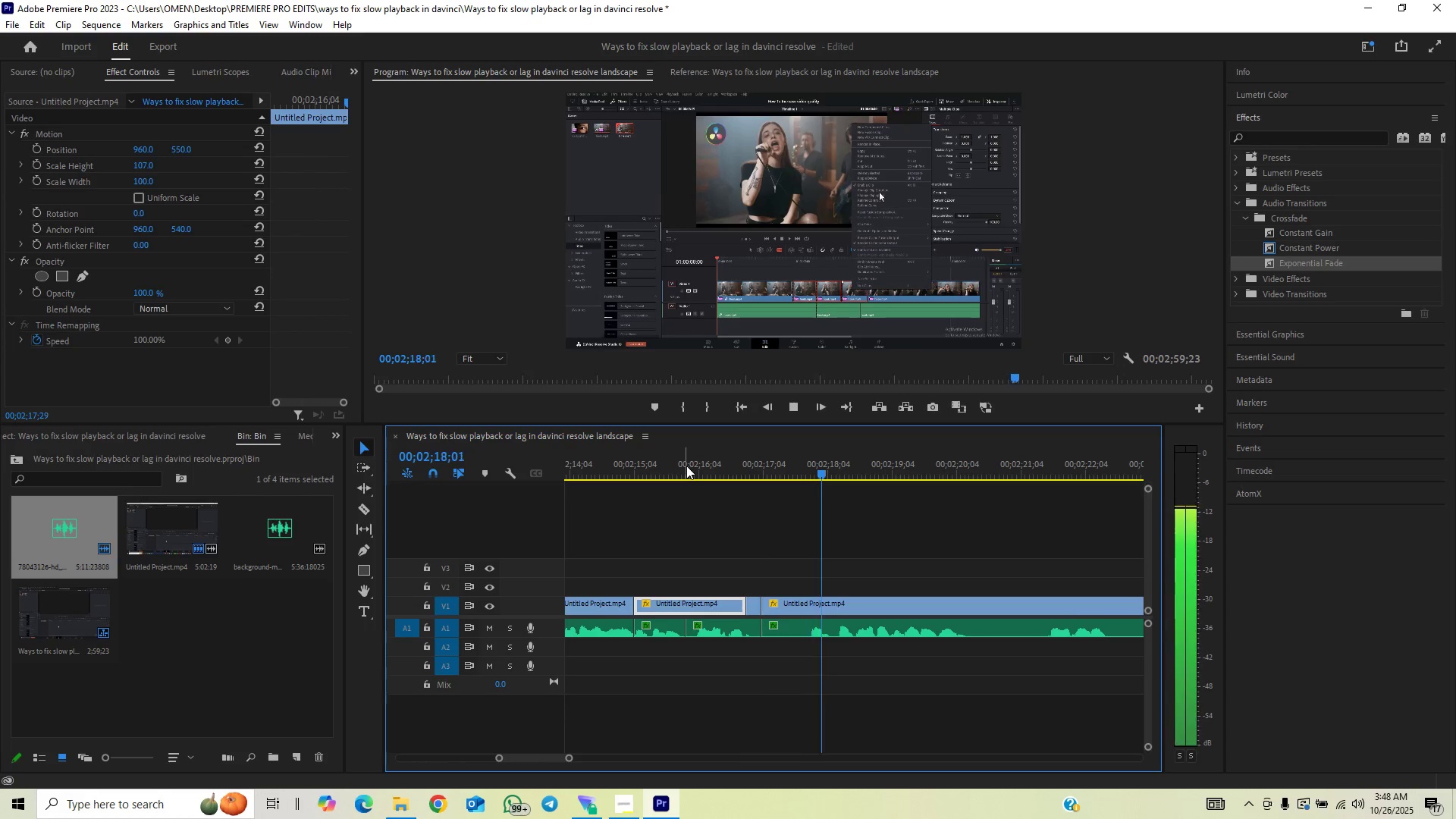 
key(Space)
 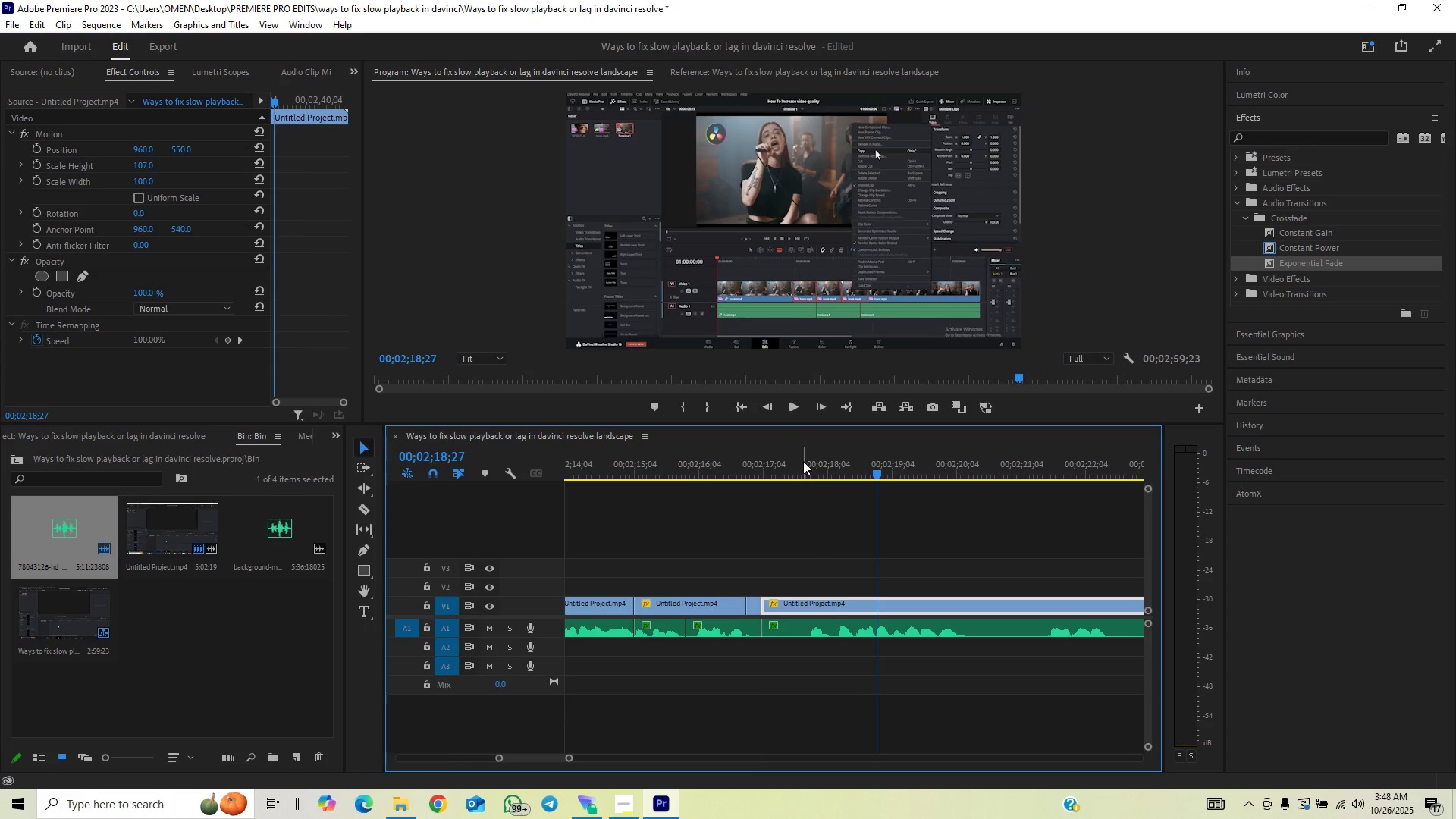 
left_click_drag(start_coordinate=[803, 461], to_coordinate=[833, 477])
 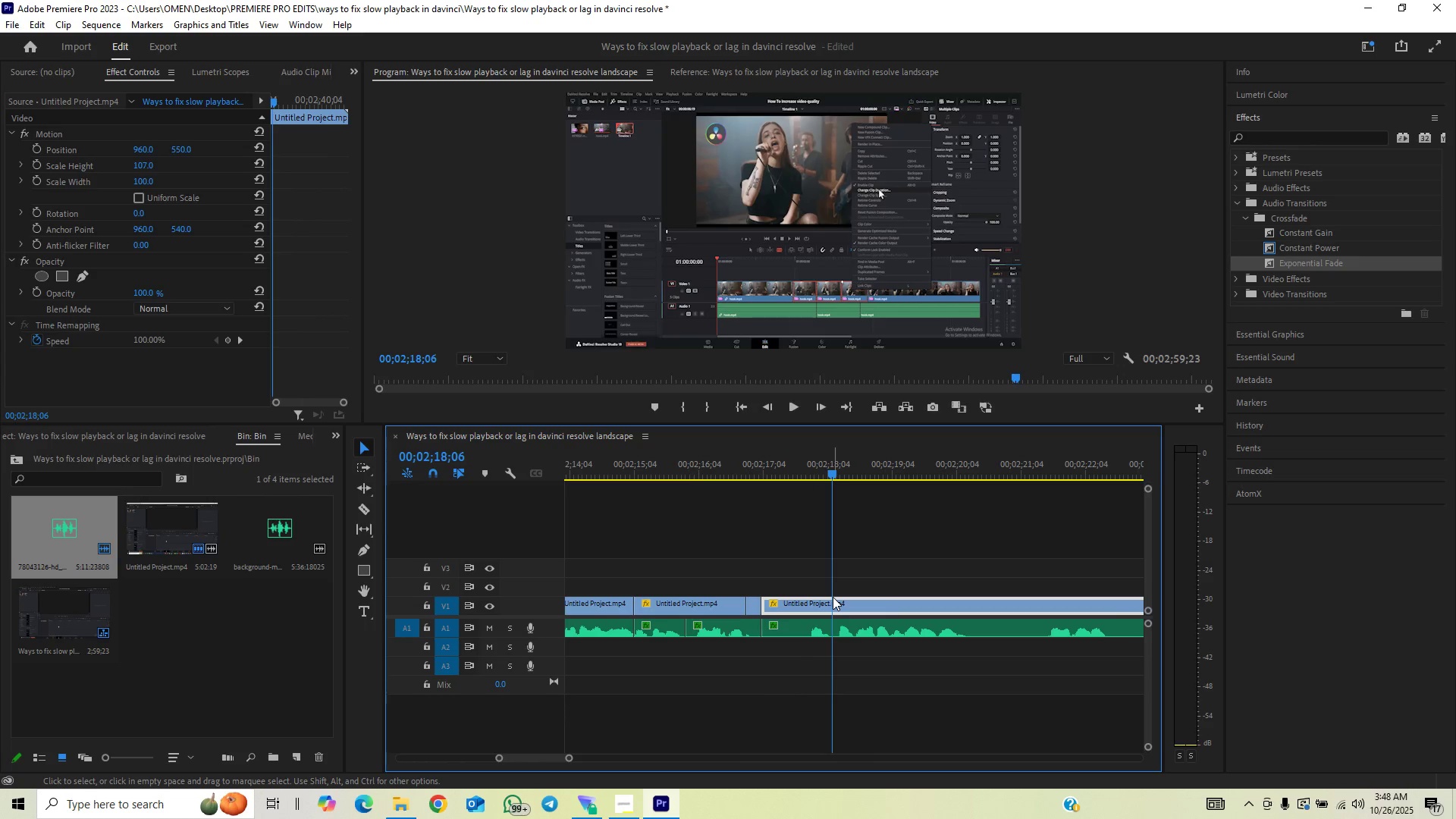 
hold_key(key=ArrowRight, duration=0.35)
 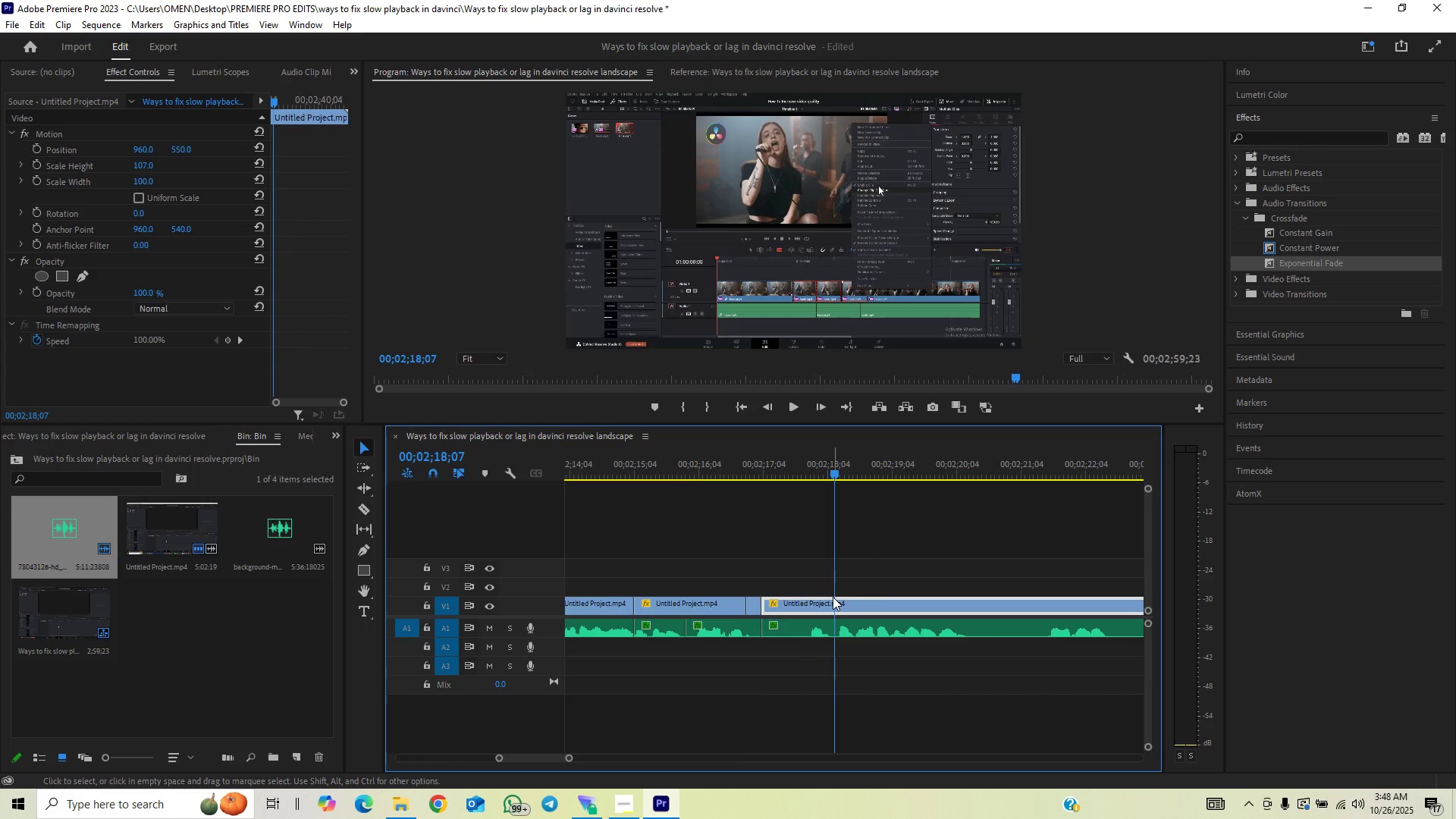 
left_click([833, 597])
 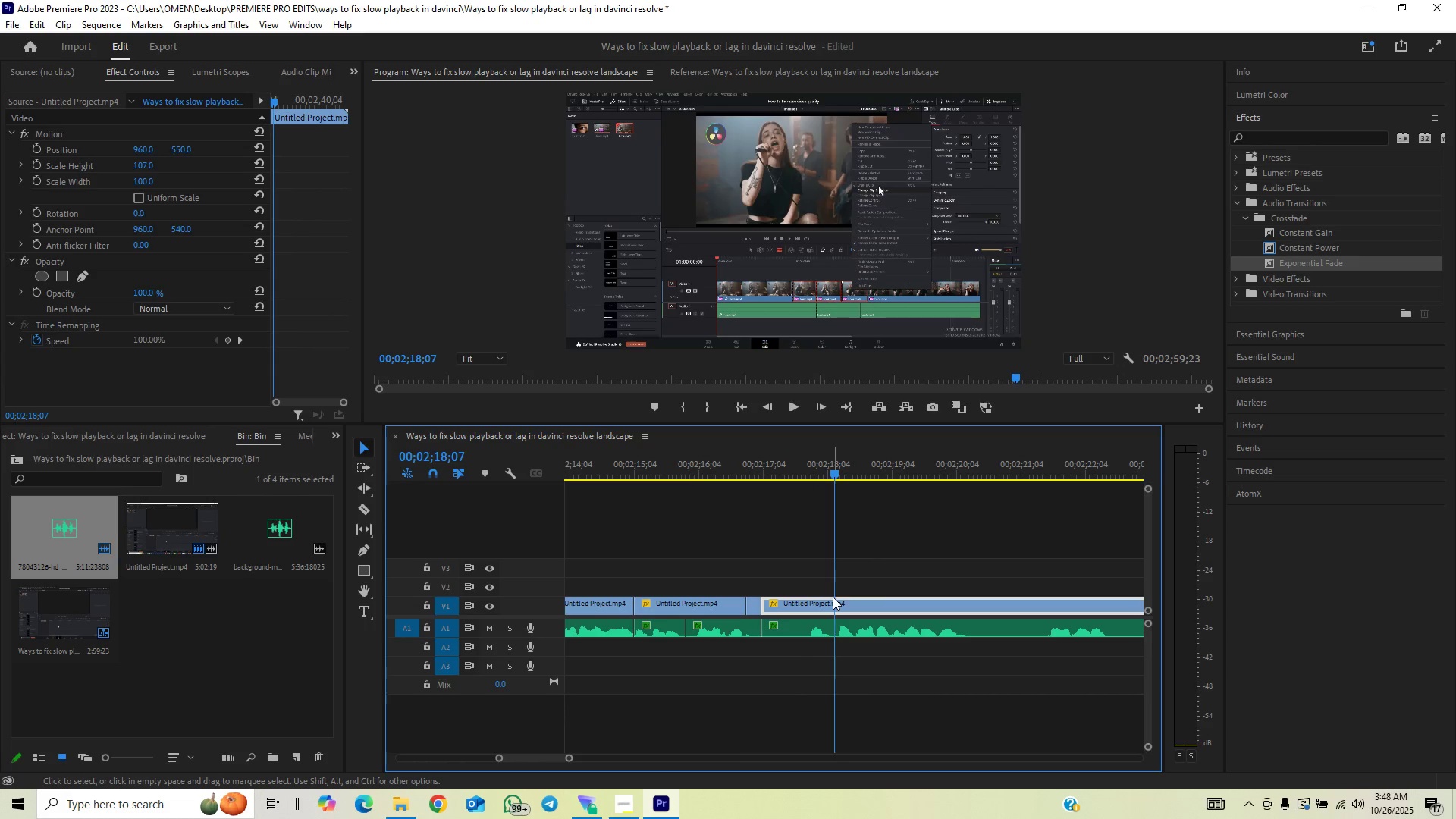 
key(ArrowRight)
 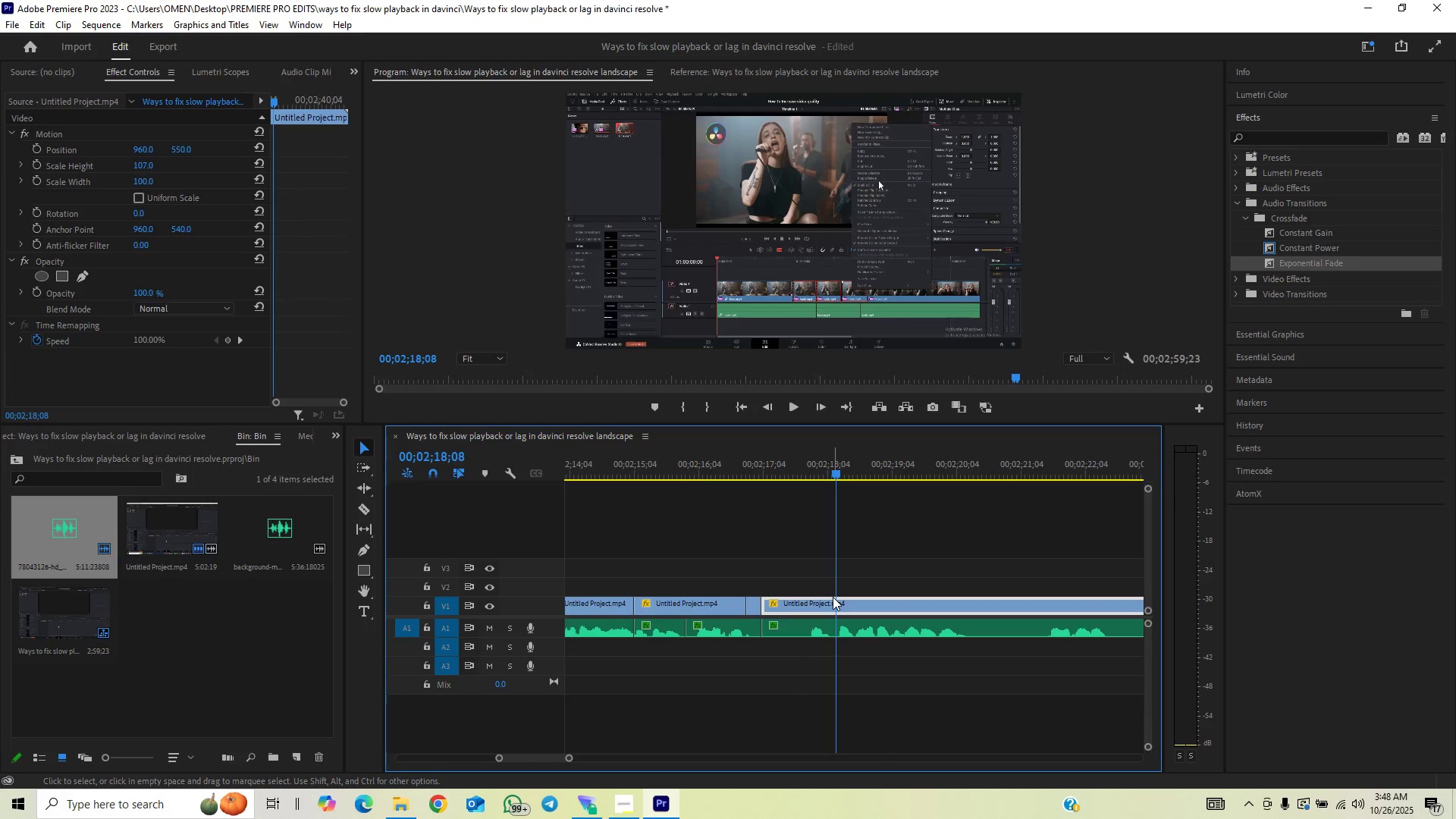 
key(ArrowRight)
 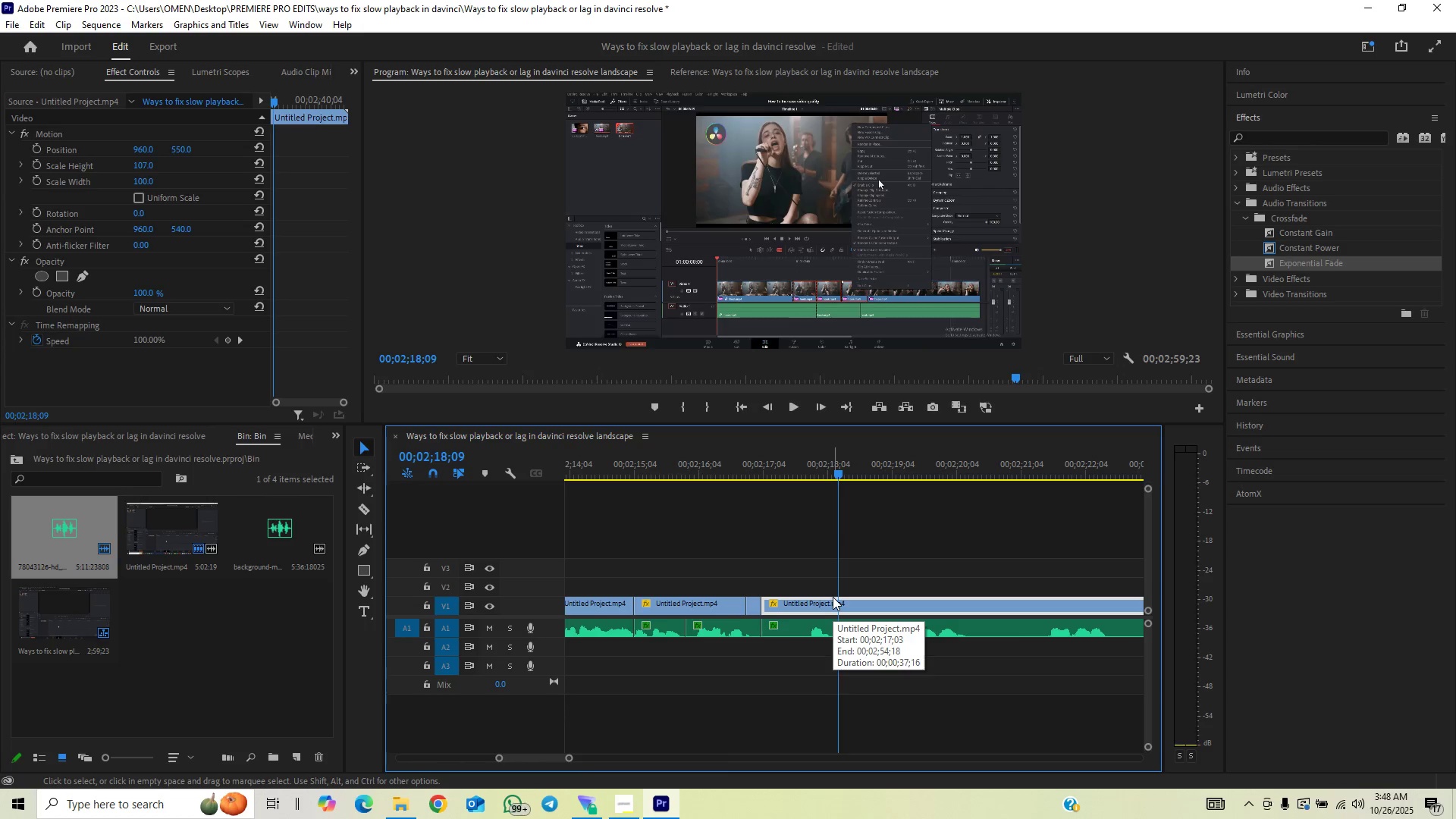 
key(ArrowLeft)
 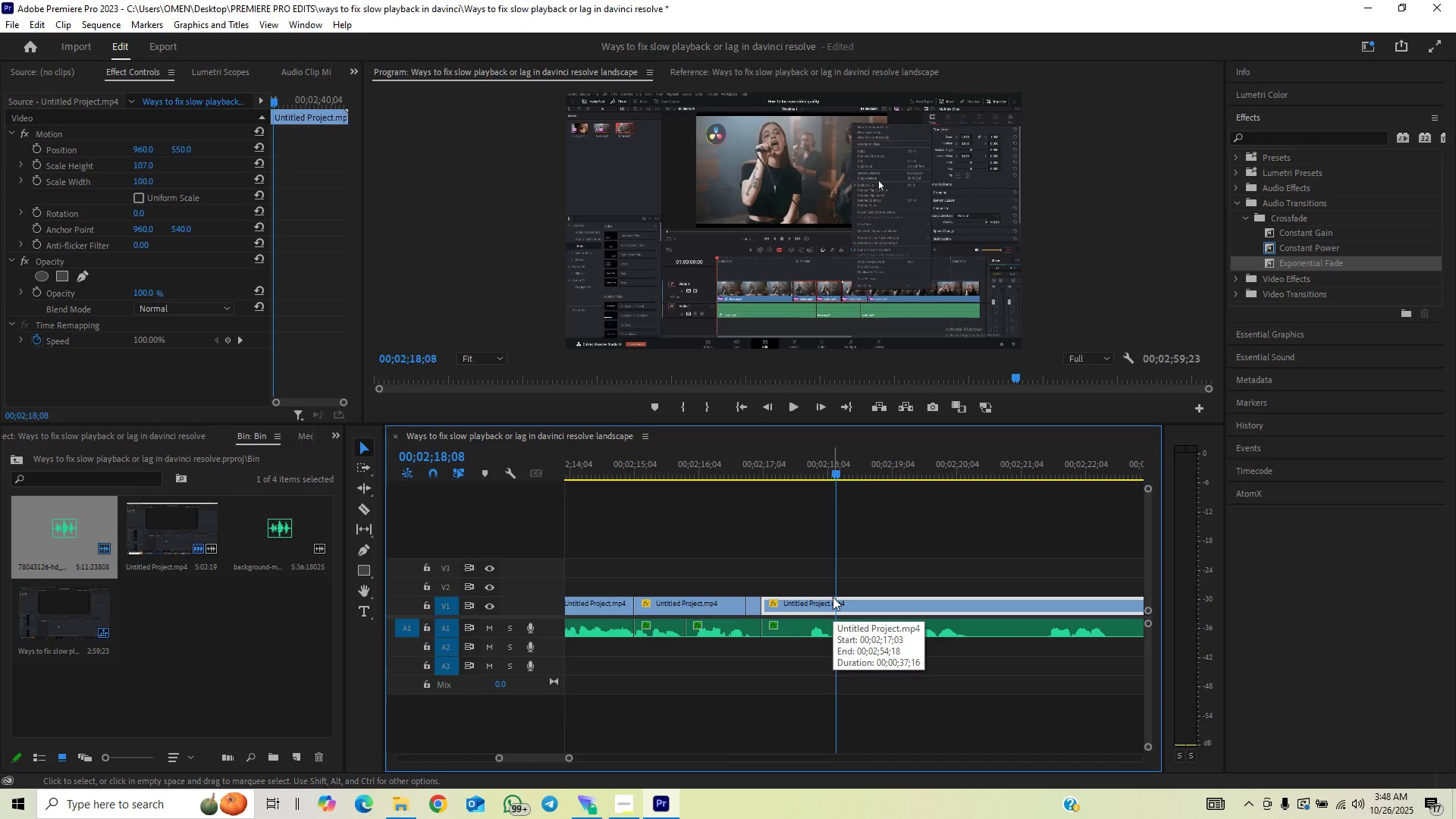 
key(ArrowLeft)
 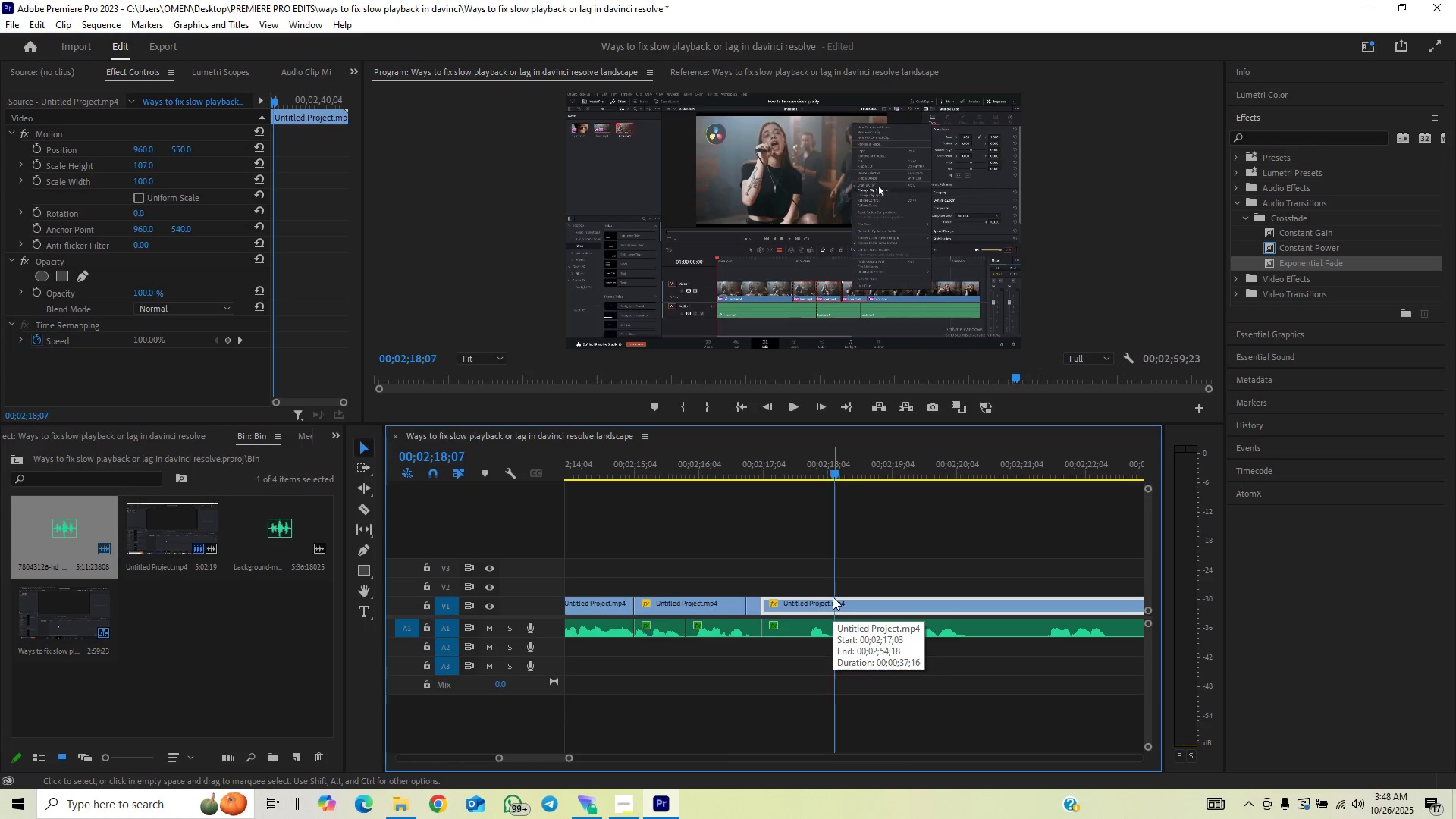 
key(ArrowLeft)
 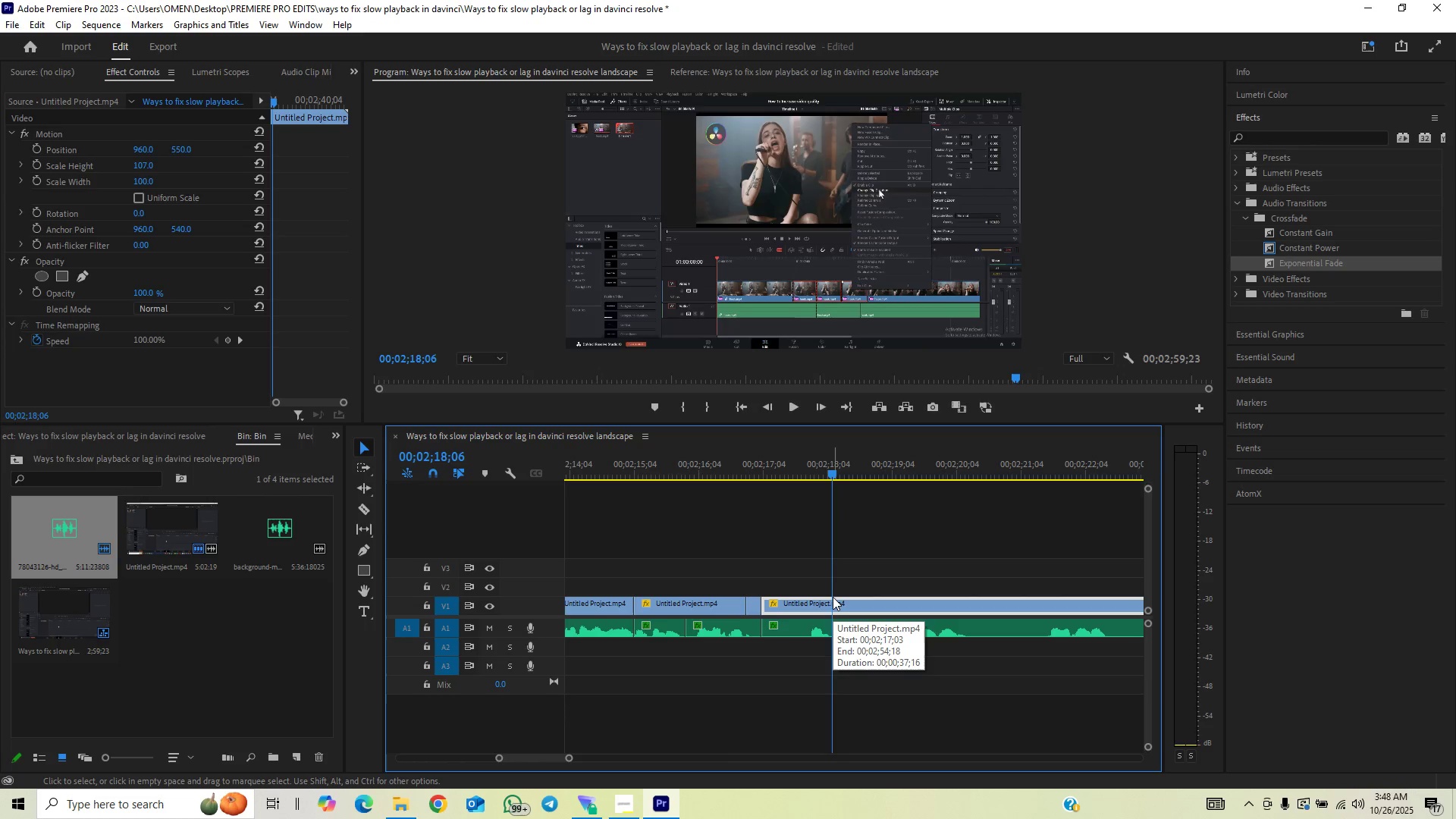 
key(ArrowLeft)
 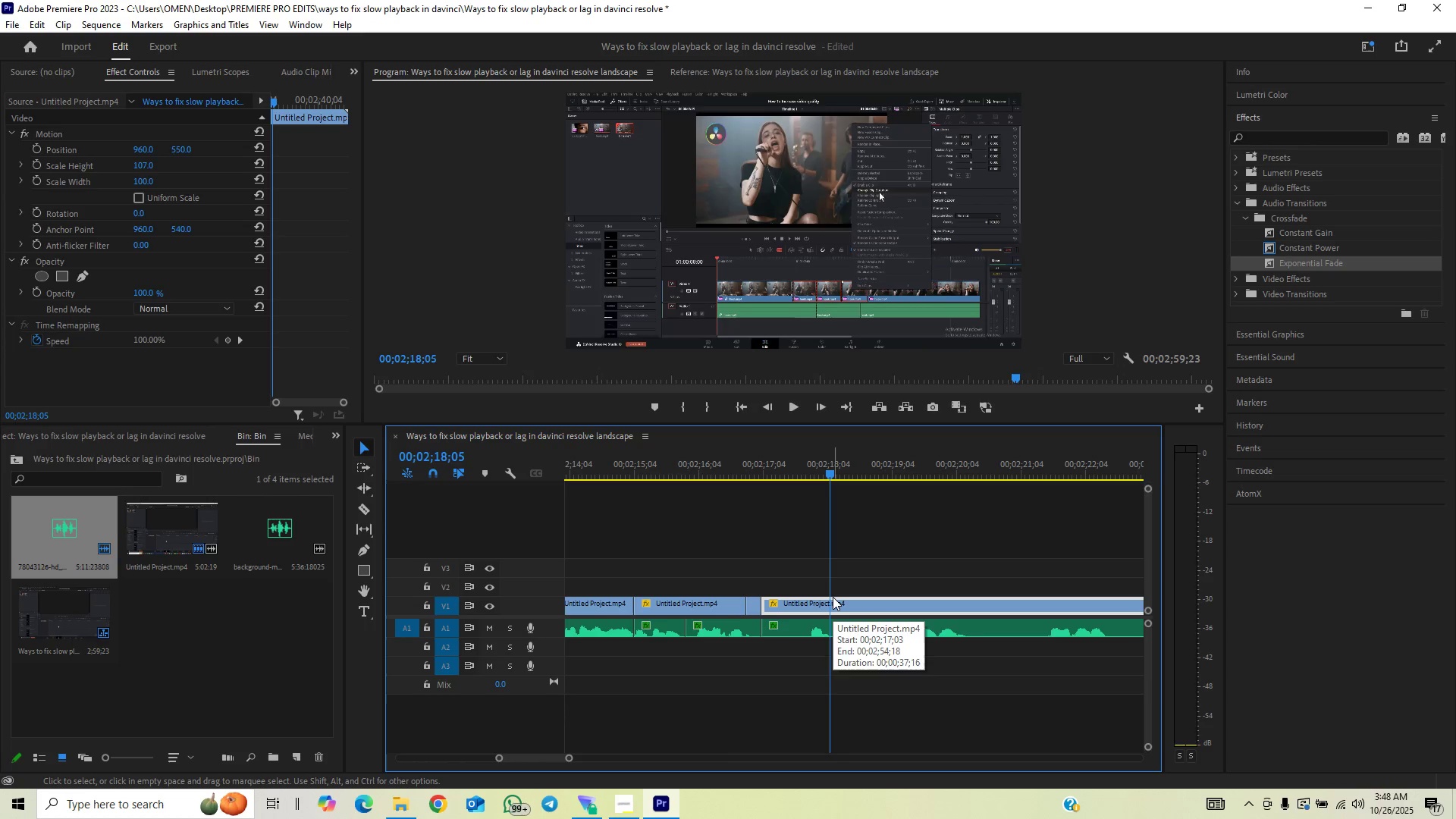 
key(ArrowLeft)
 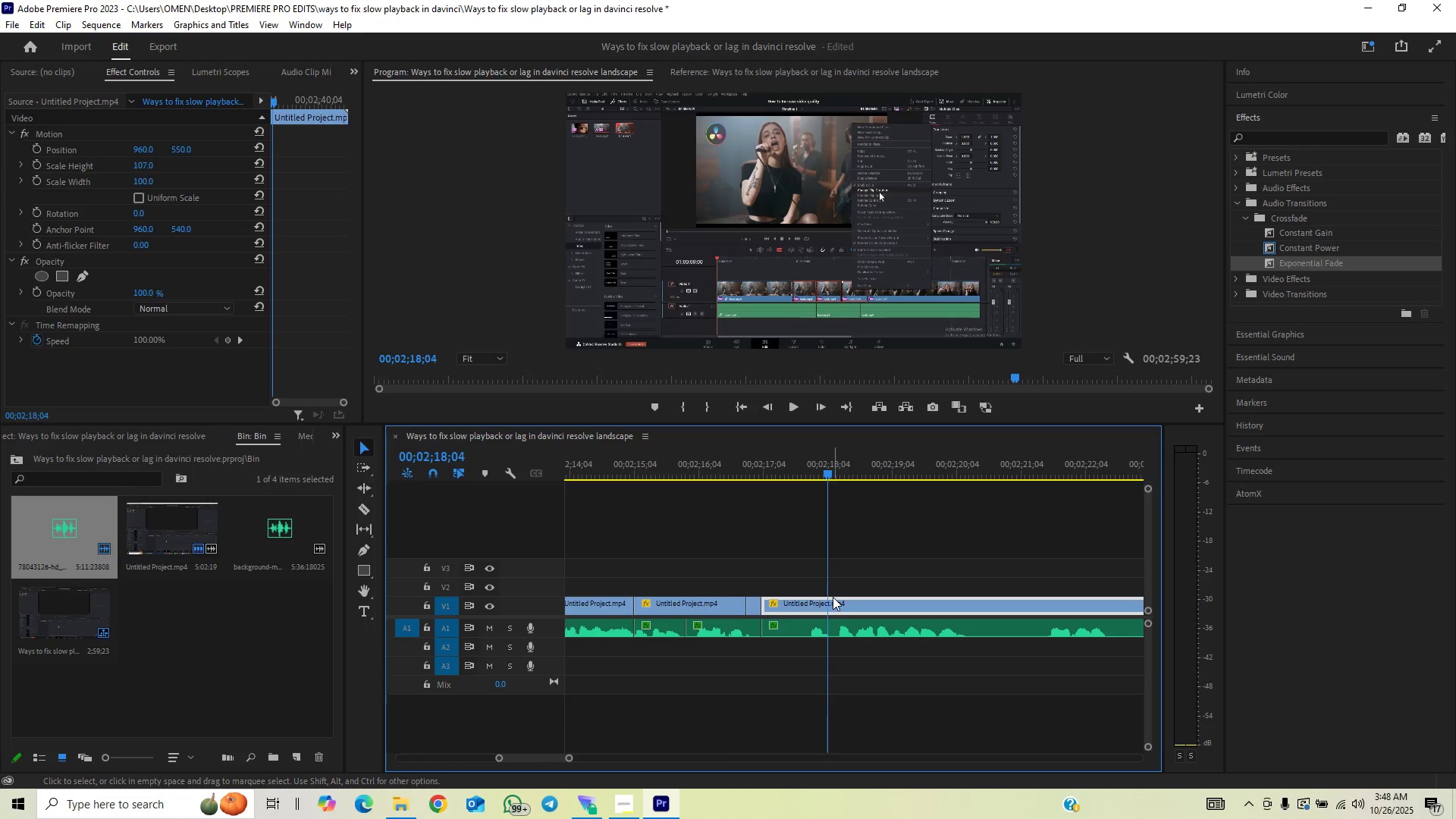 
key(ArrowLeft)
 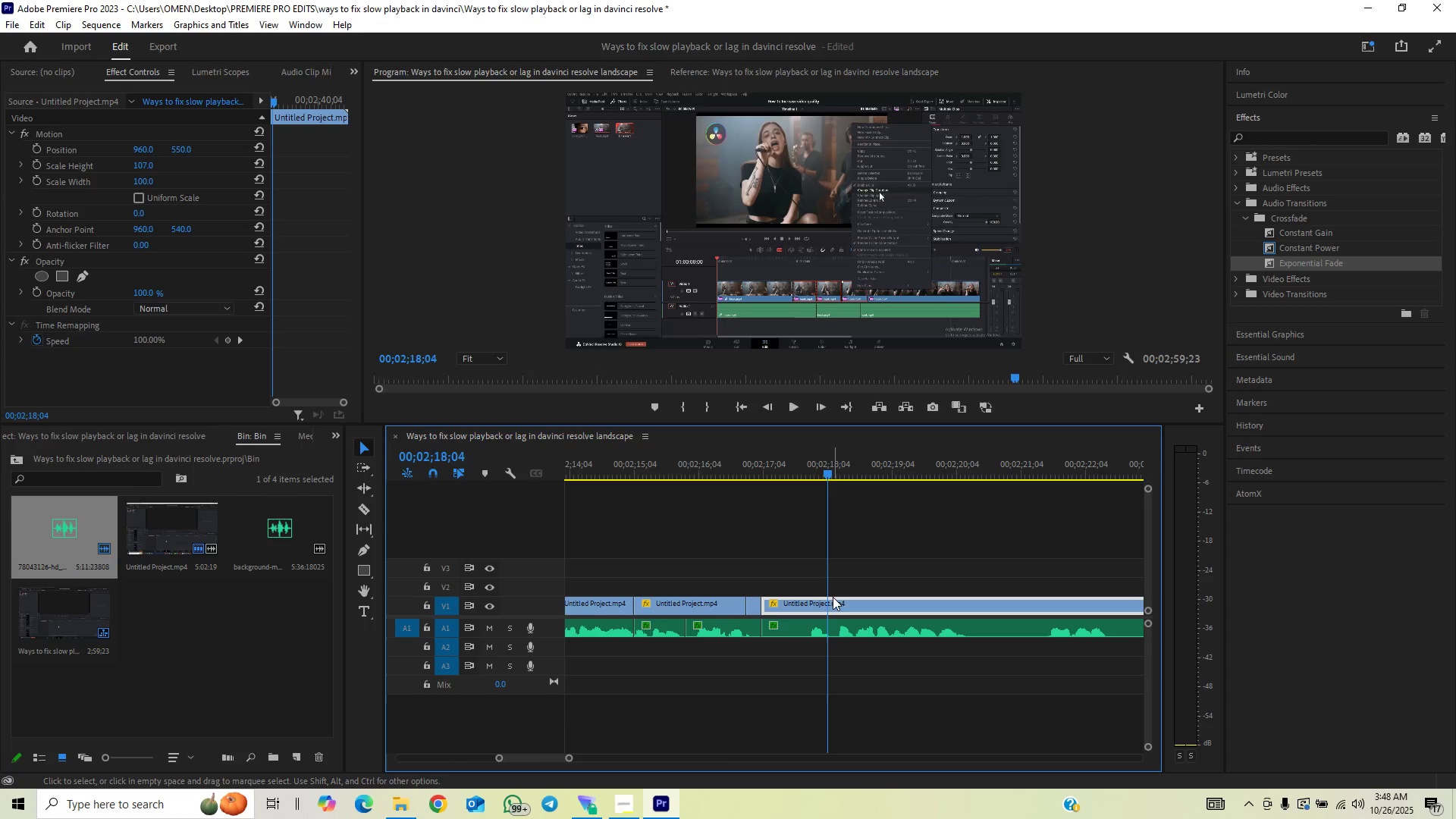 
left_click([833, 597])
 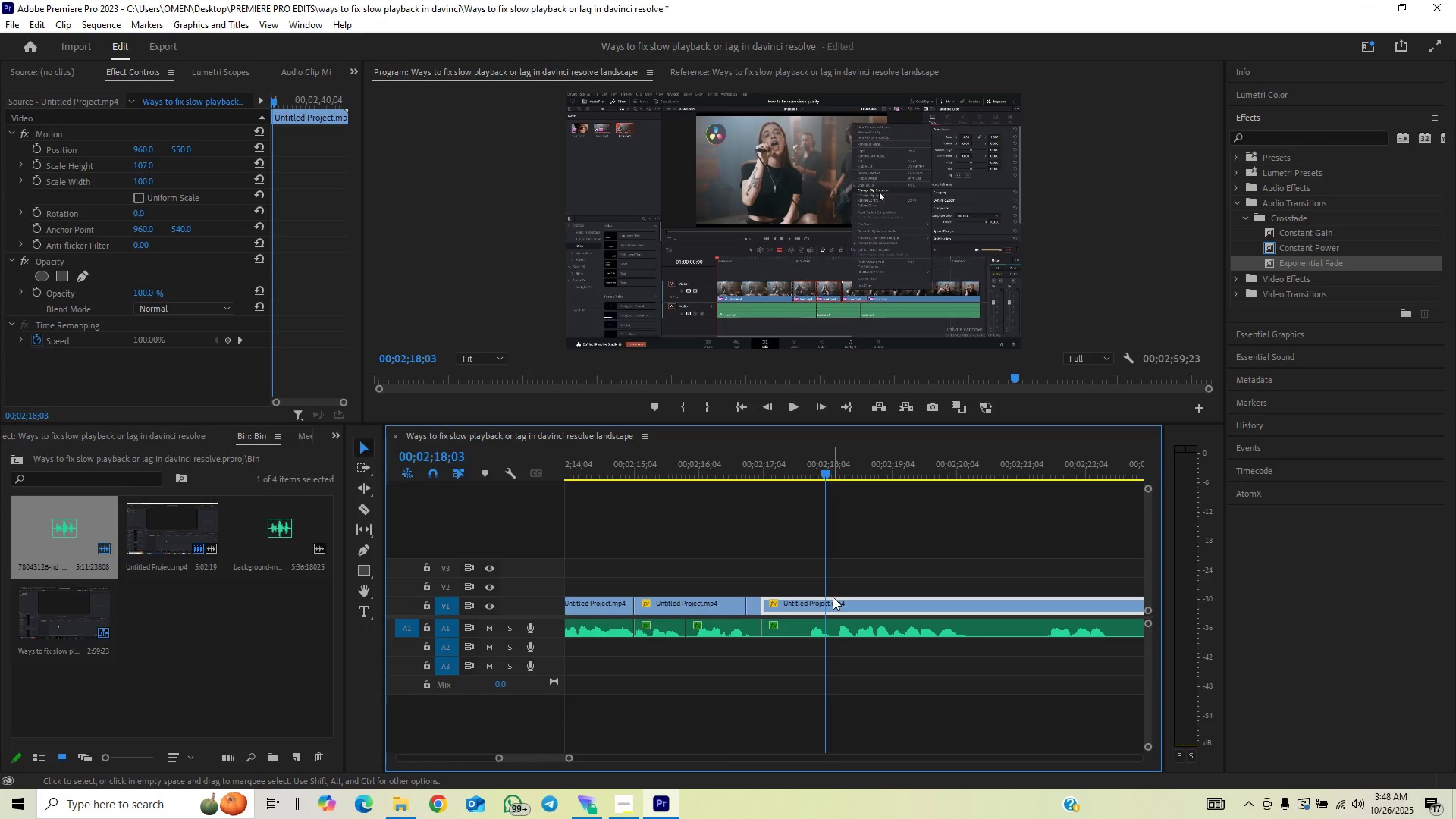 
key(ArrowLeft)
 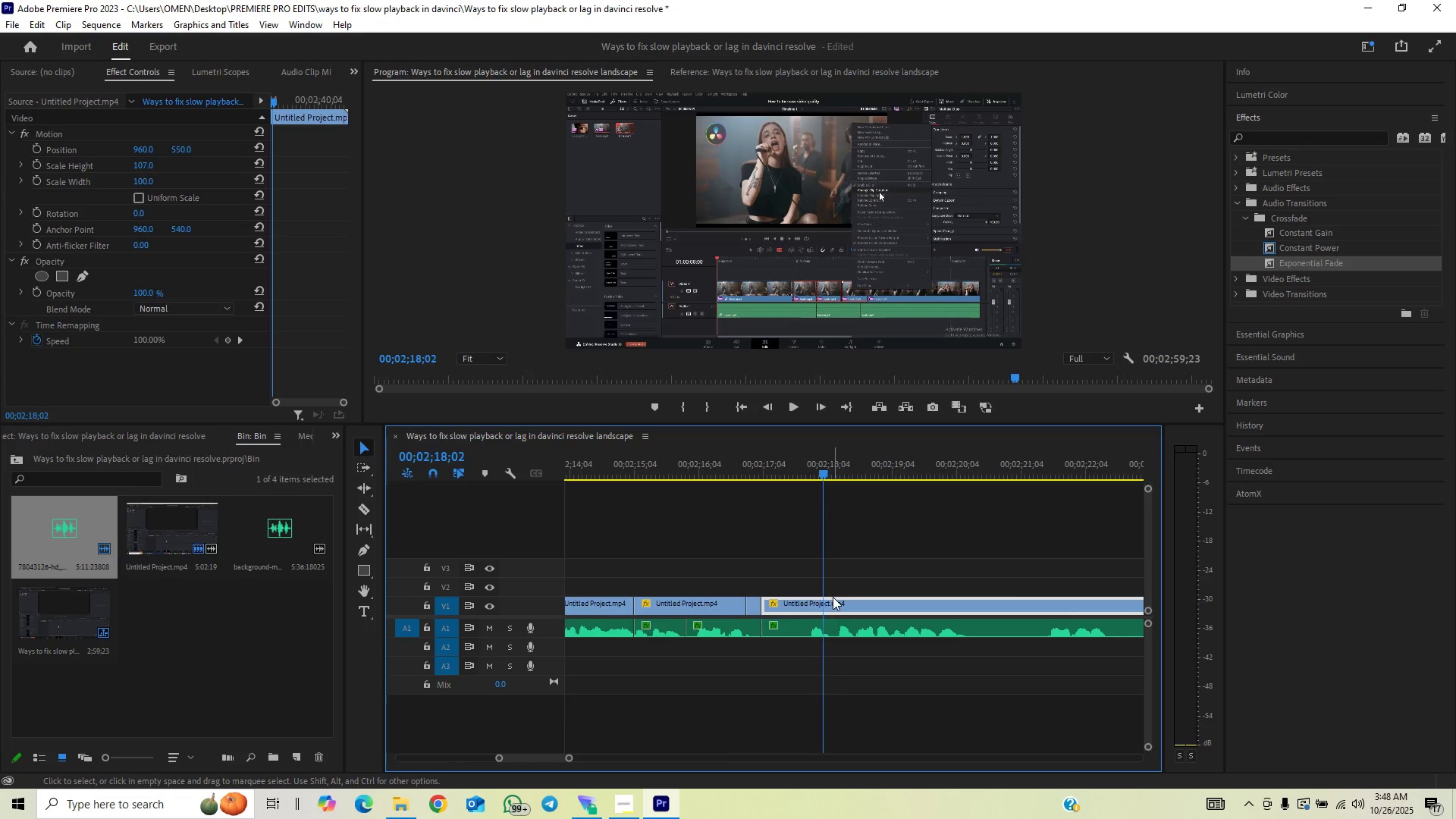 
key(ArrowLeft)
 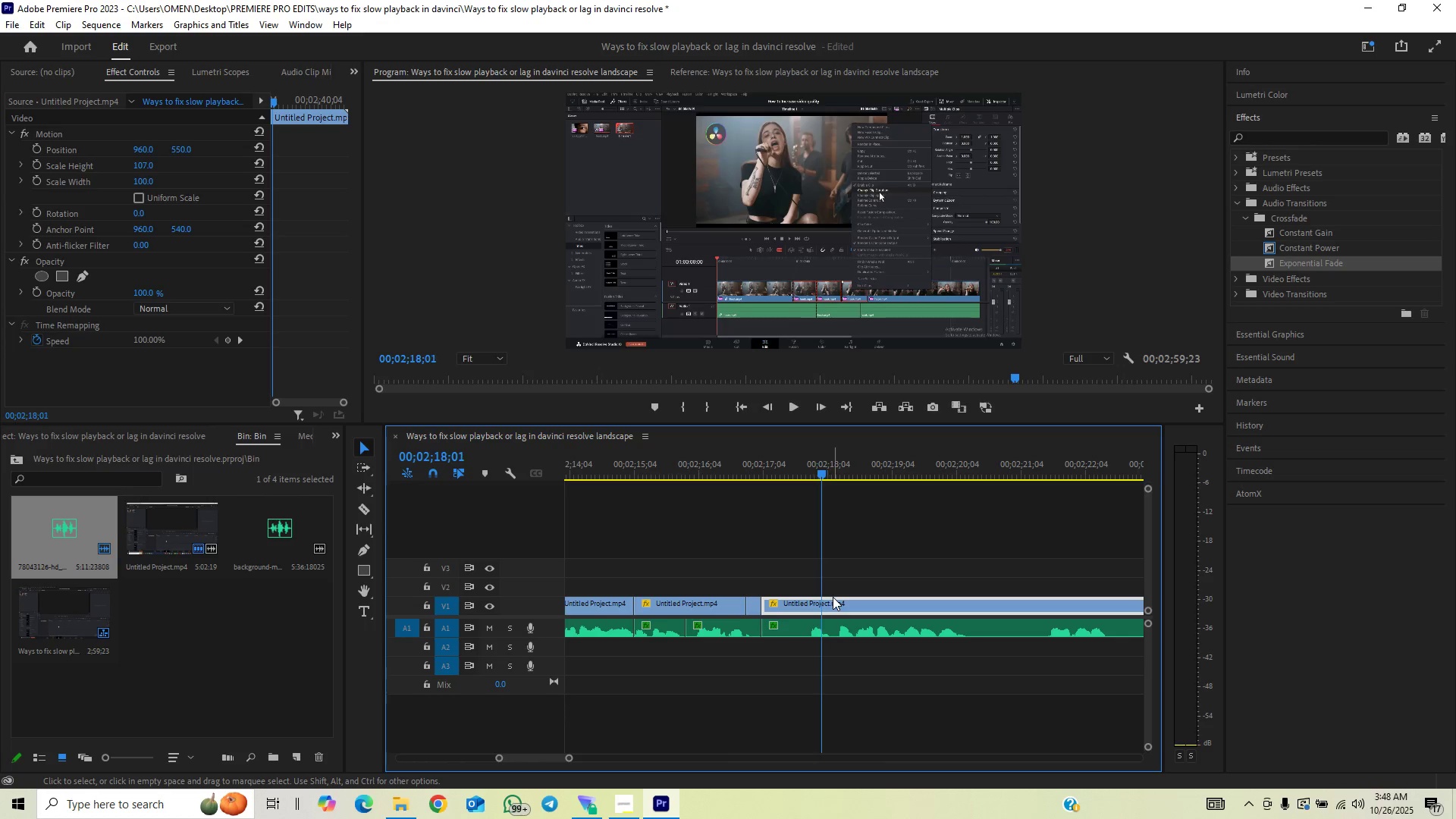 
hold_key(key=ArrowLeft, duration=0.58)
 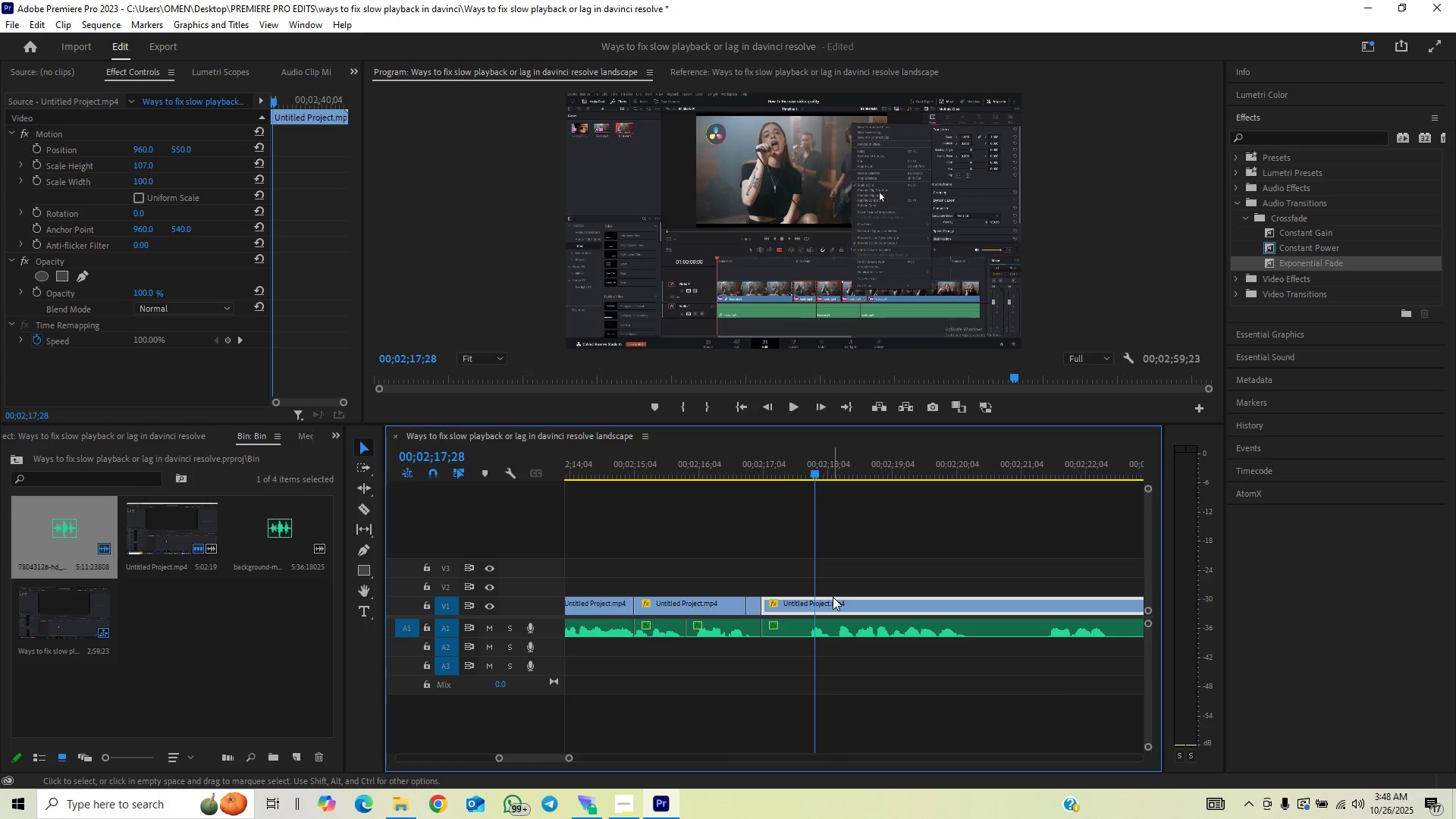 
left_click([833, 597])
 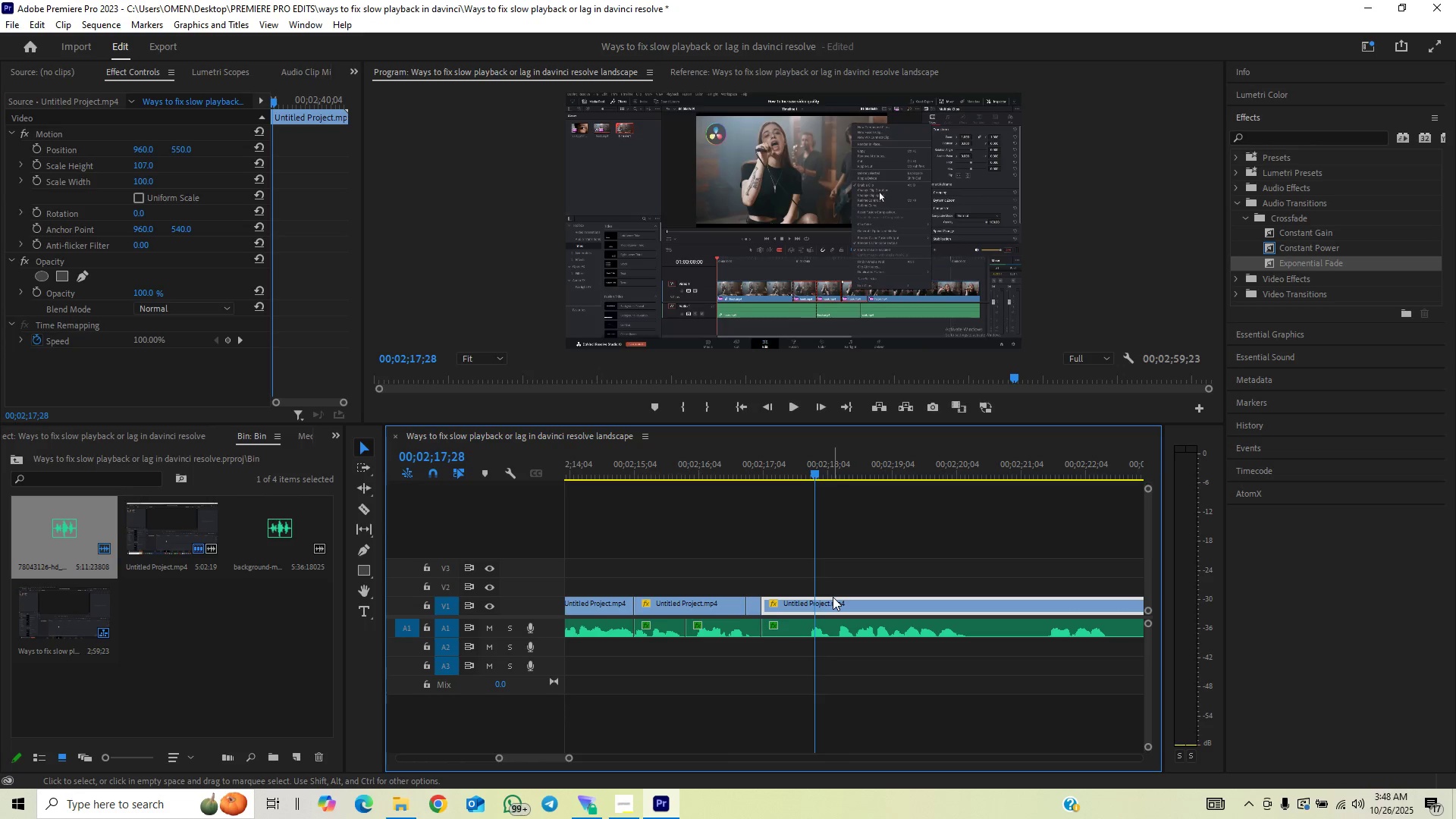 
hold_key(key=ArrowRight, duration=0.63)
 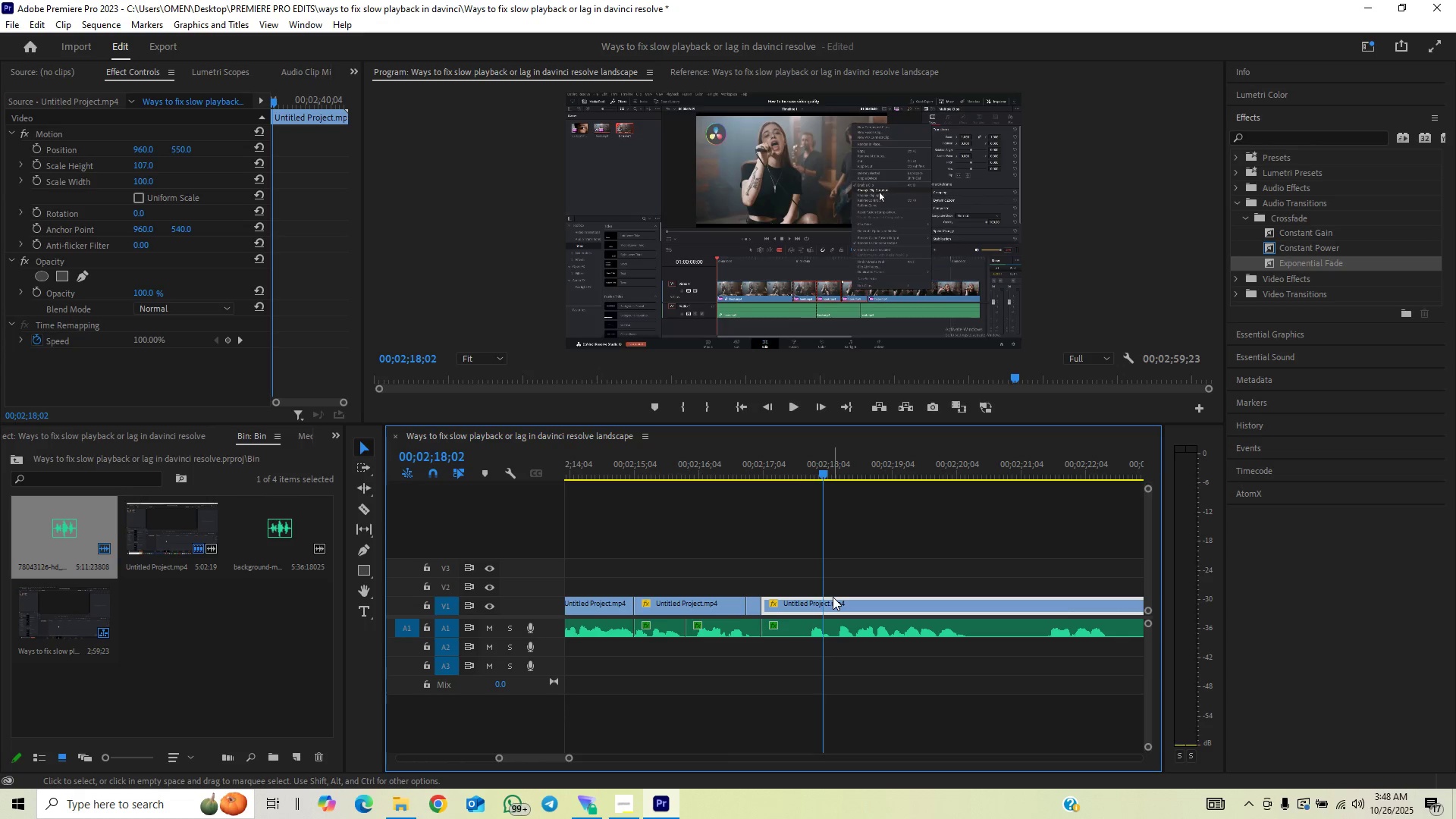 
key(ArrowRight)
 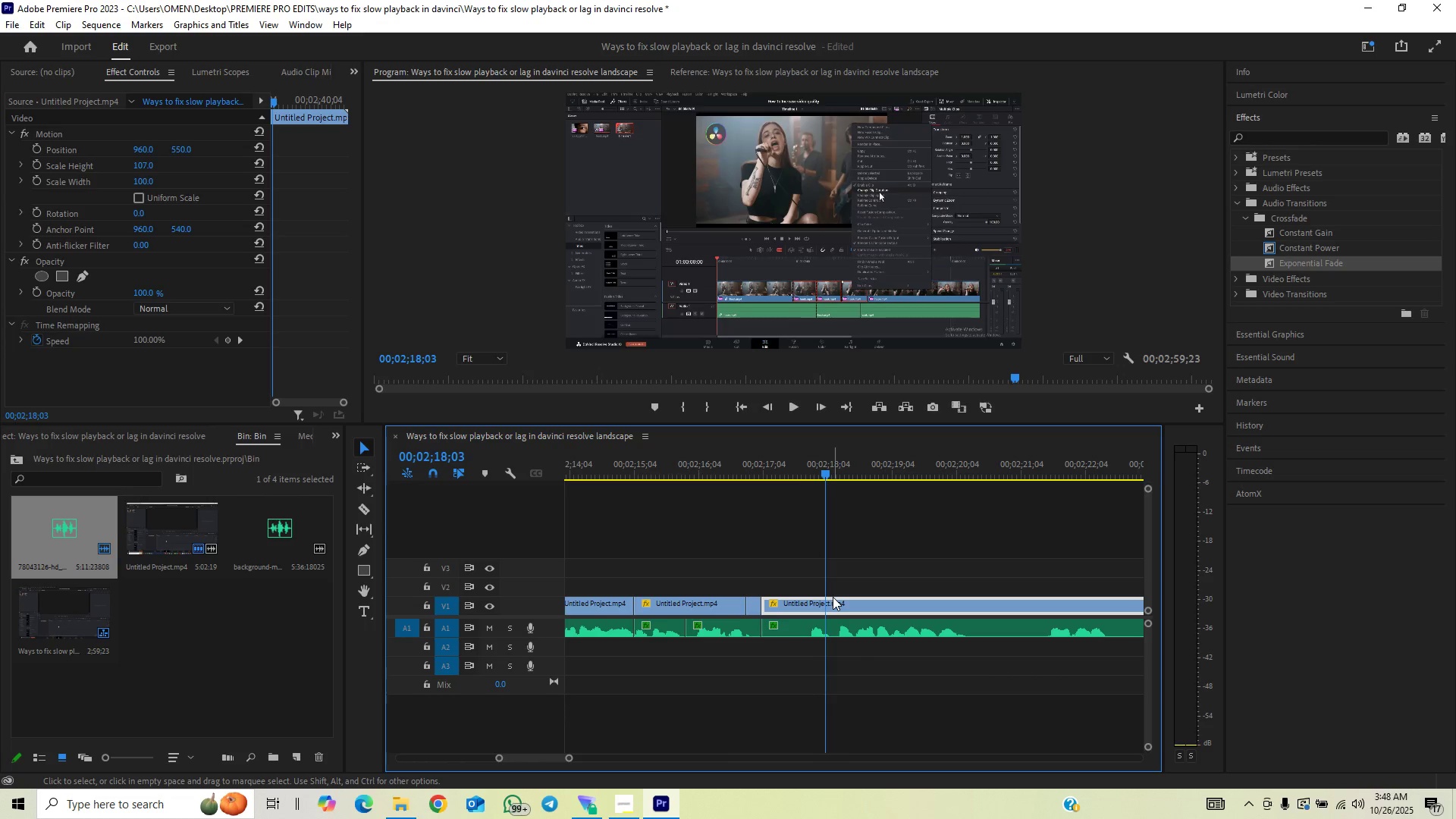 
left_click([833, 597])
 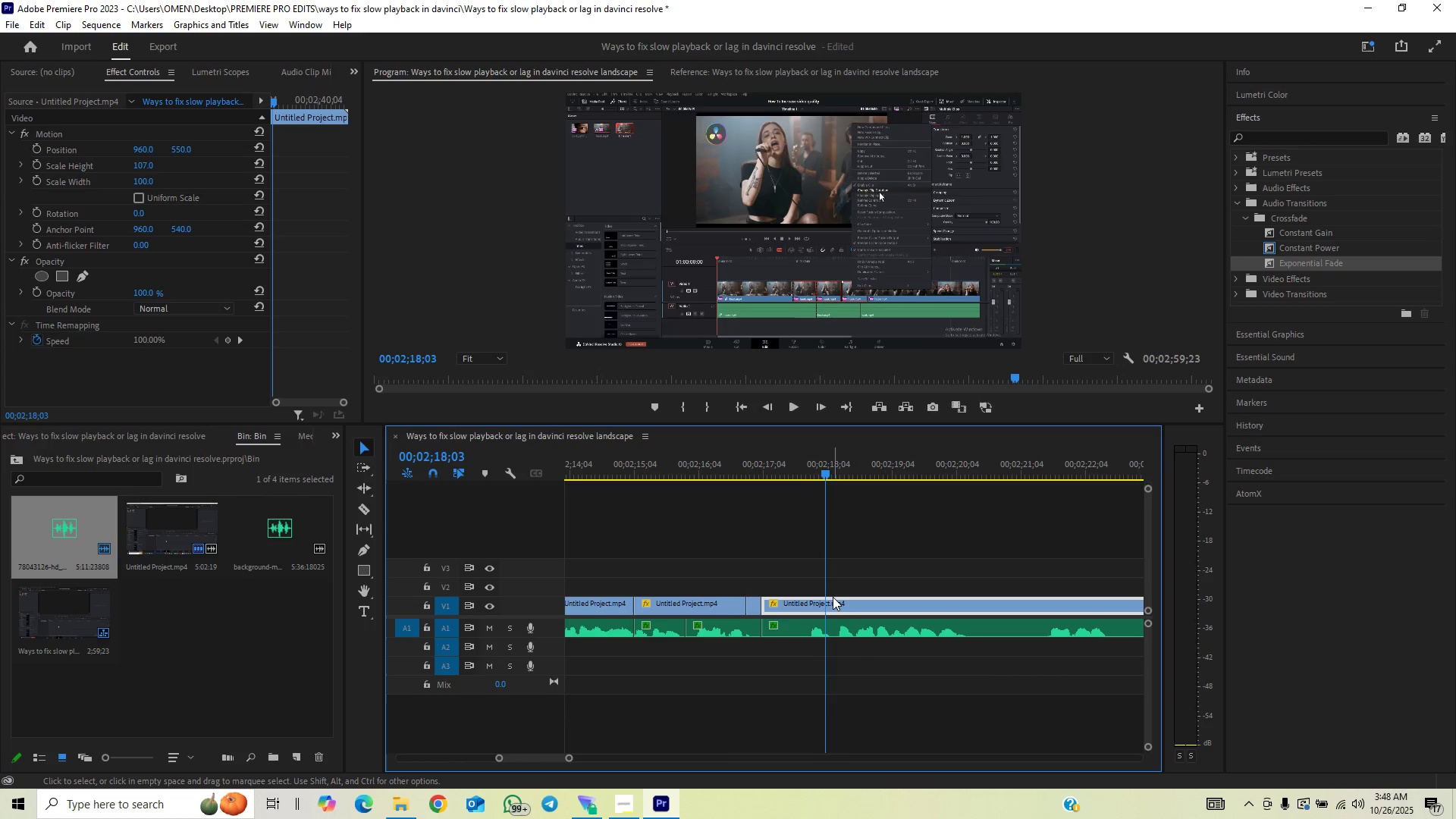 
key(ArrowRight)
 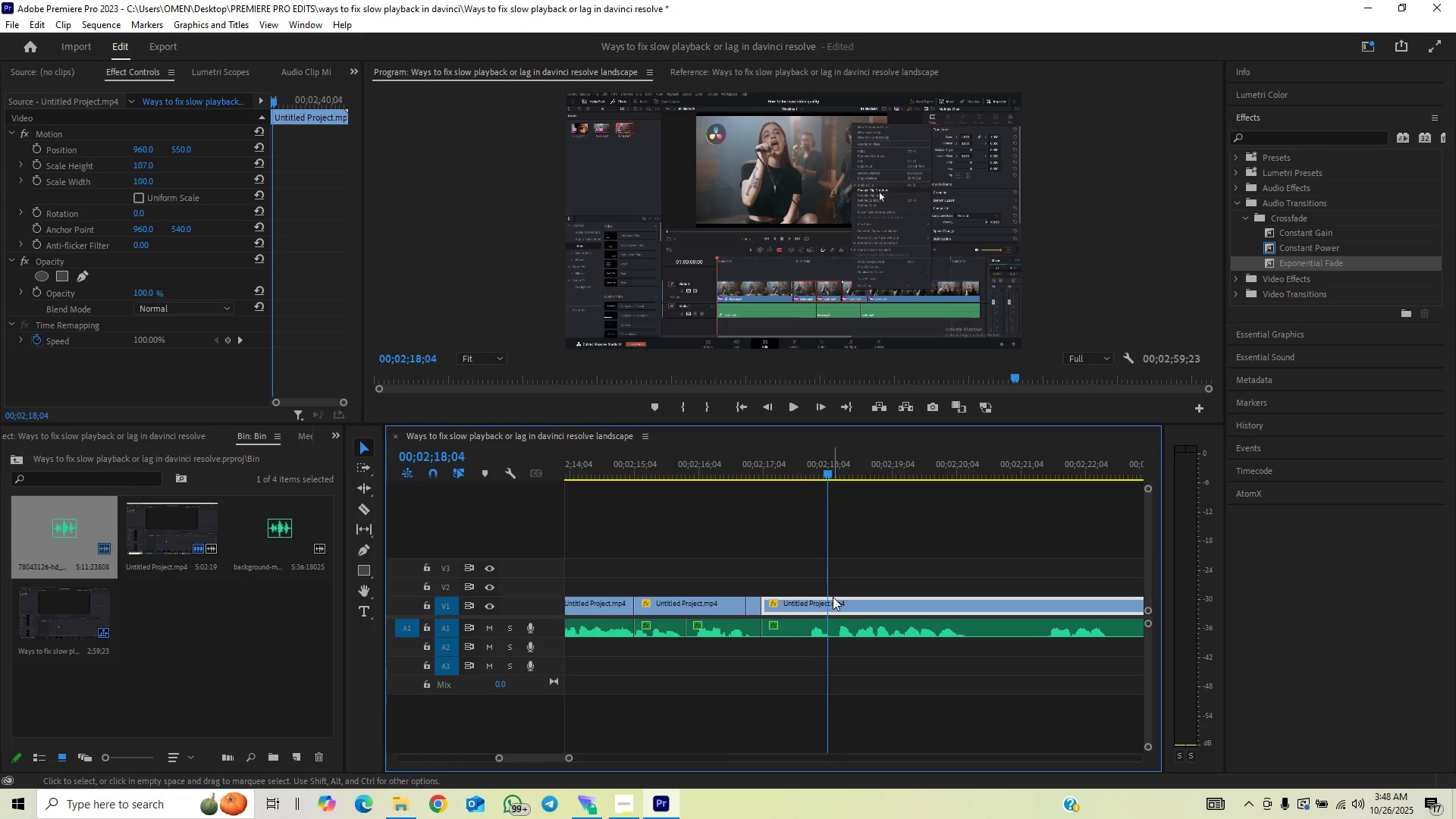 
key(ArrowRight)
 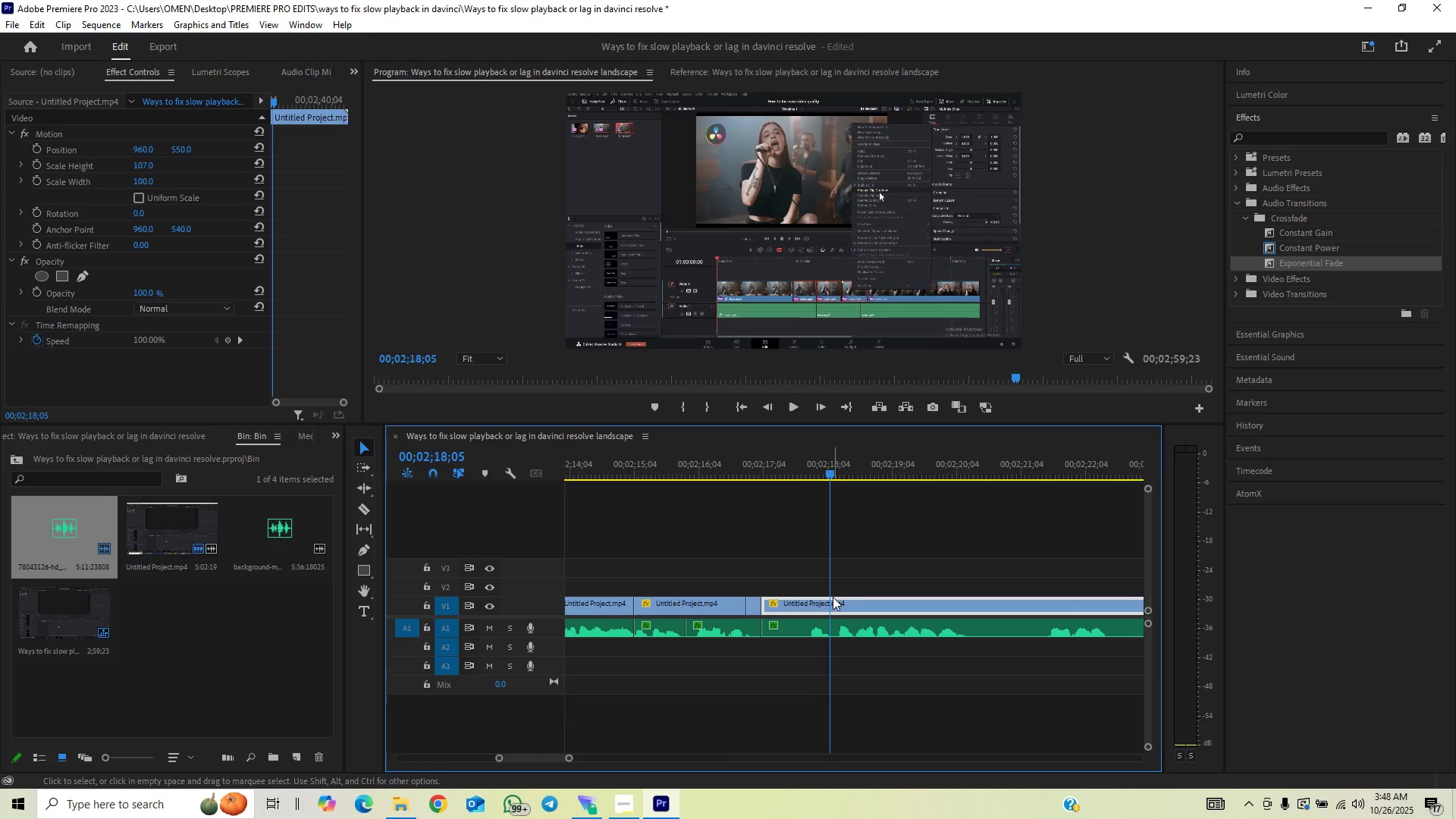 
key(ArrowRight)
 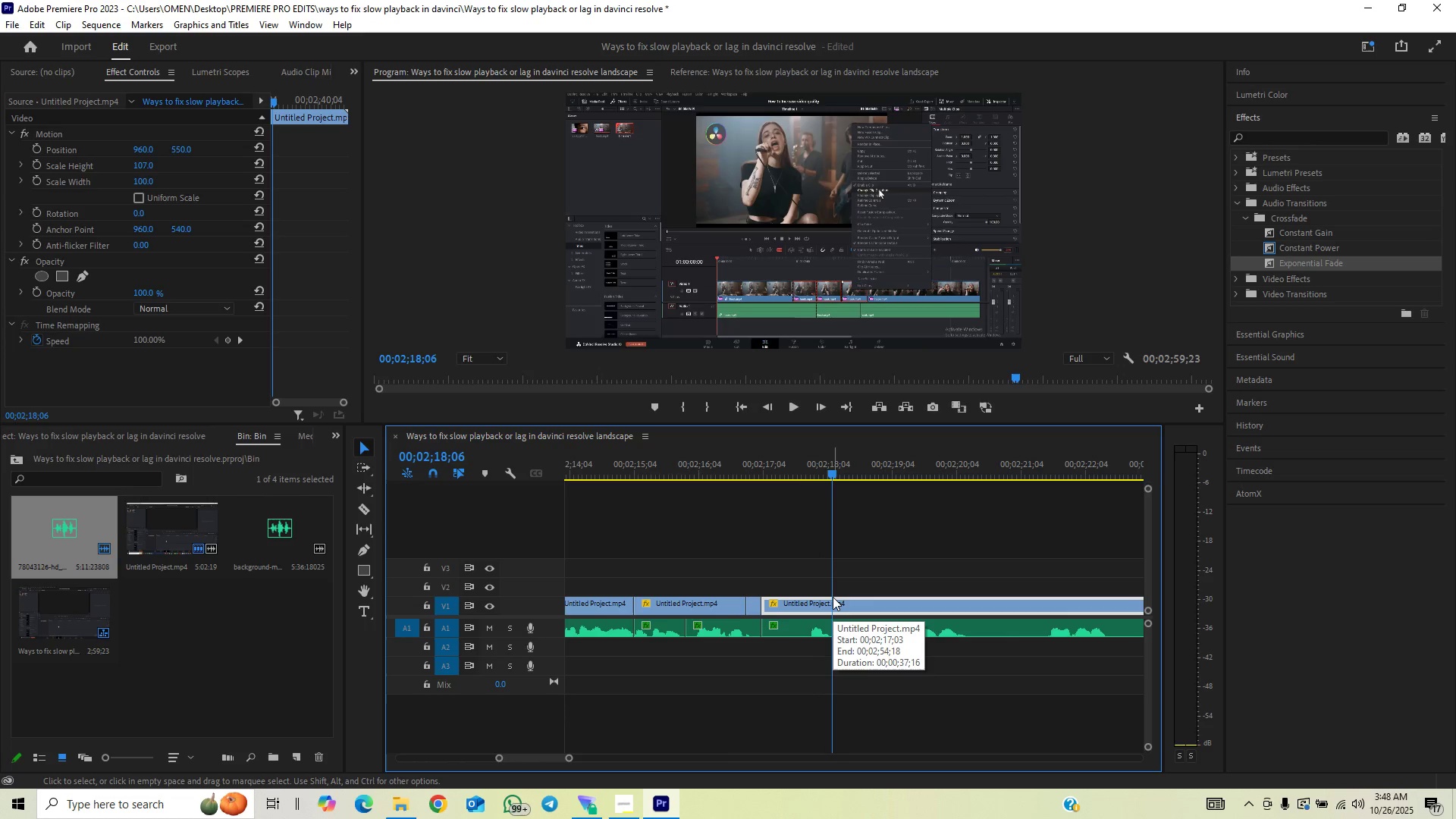 
key(ArrowLeft)
 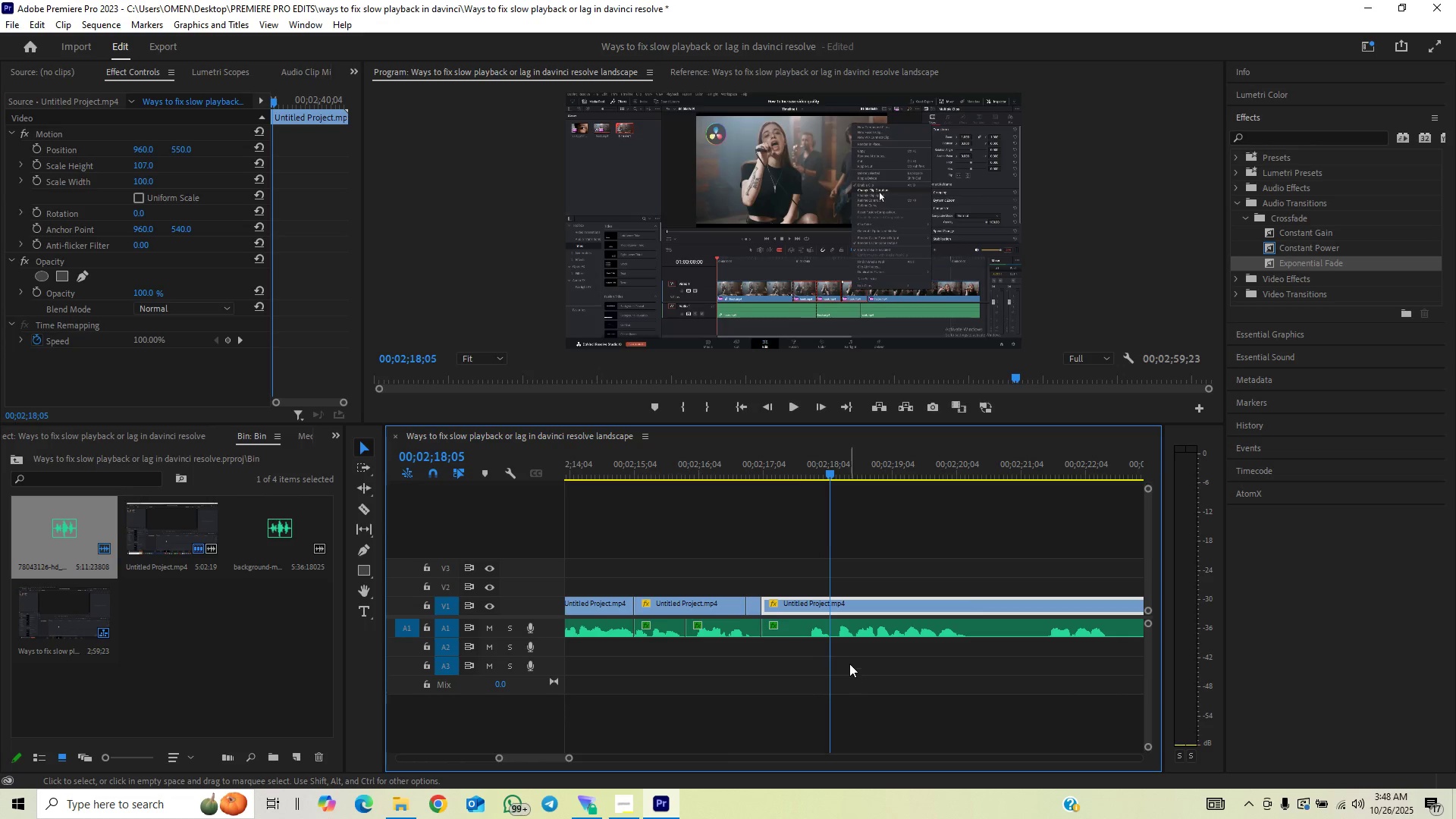 
key(C)
 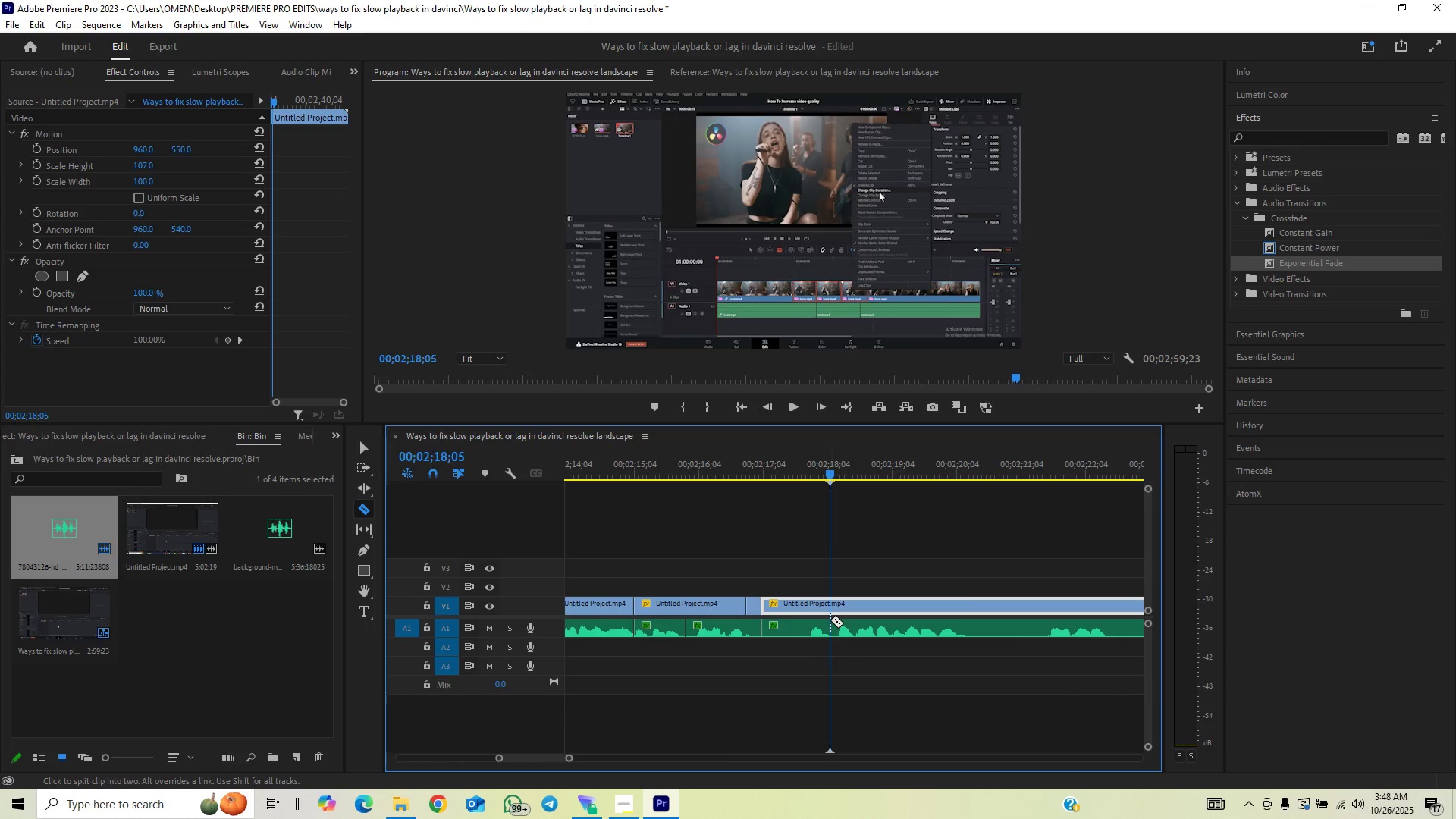 
left_click([830, 620])
 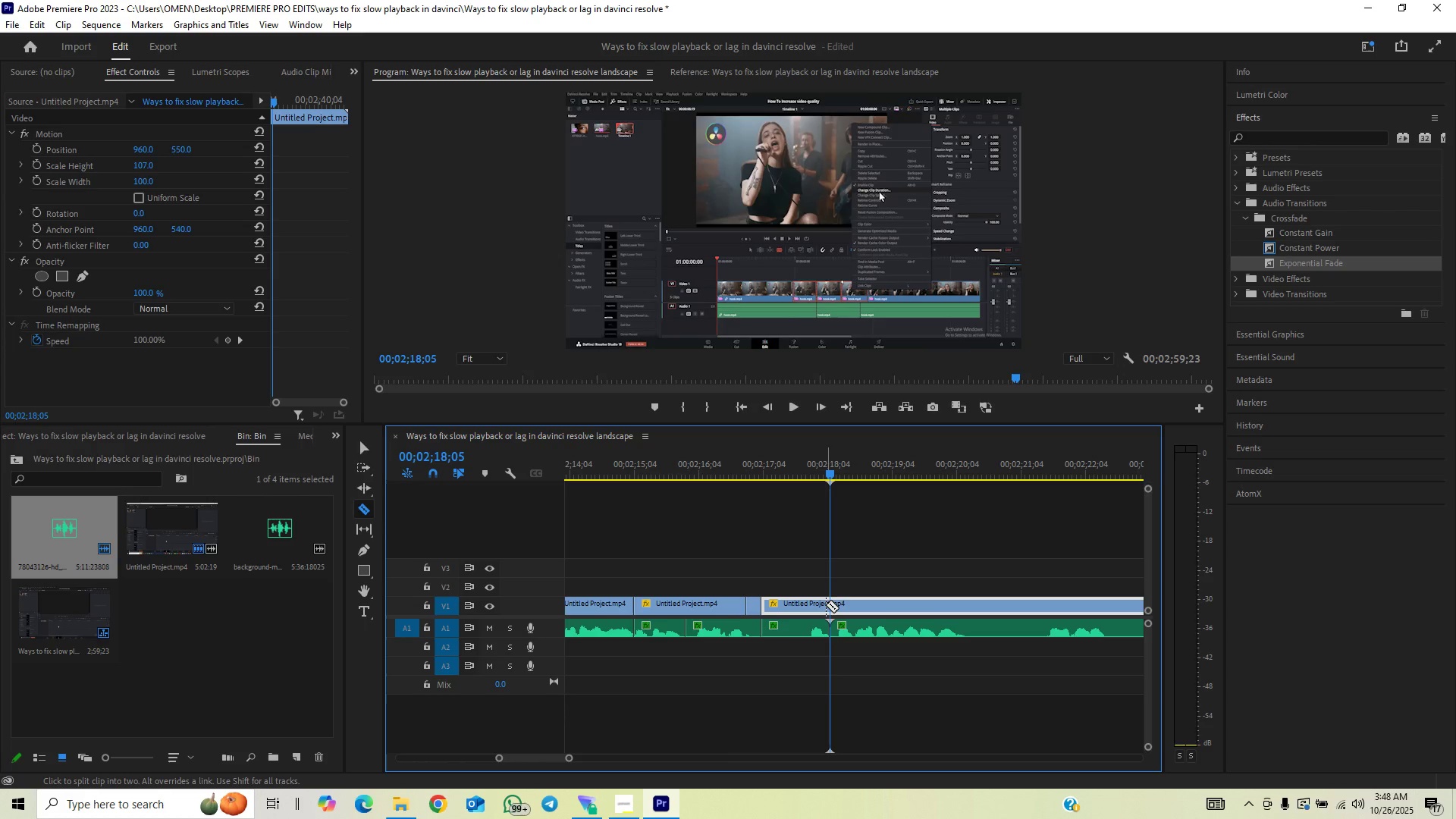 
left_click([830, 604])
 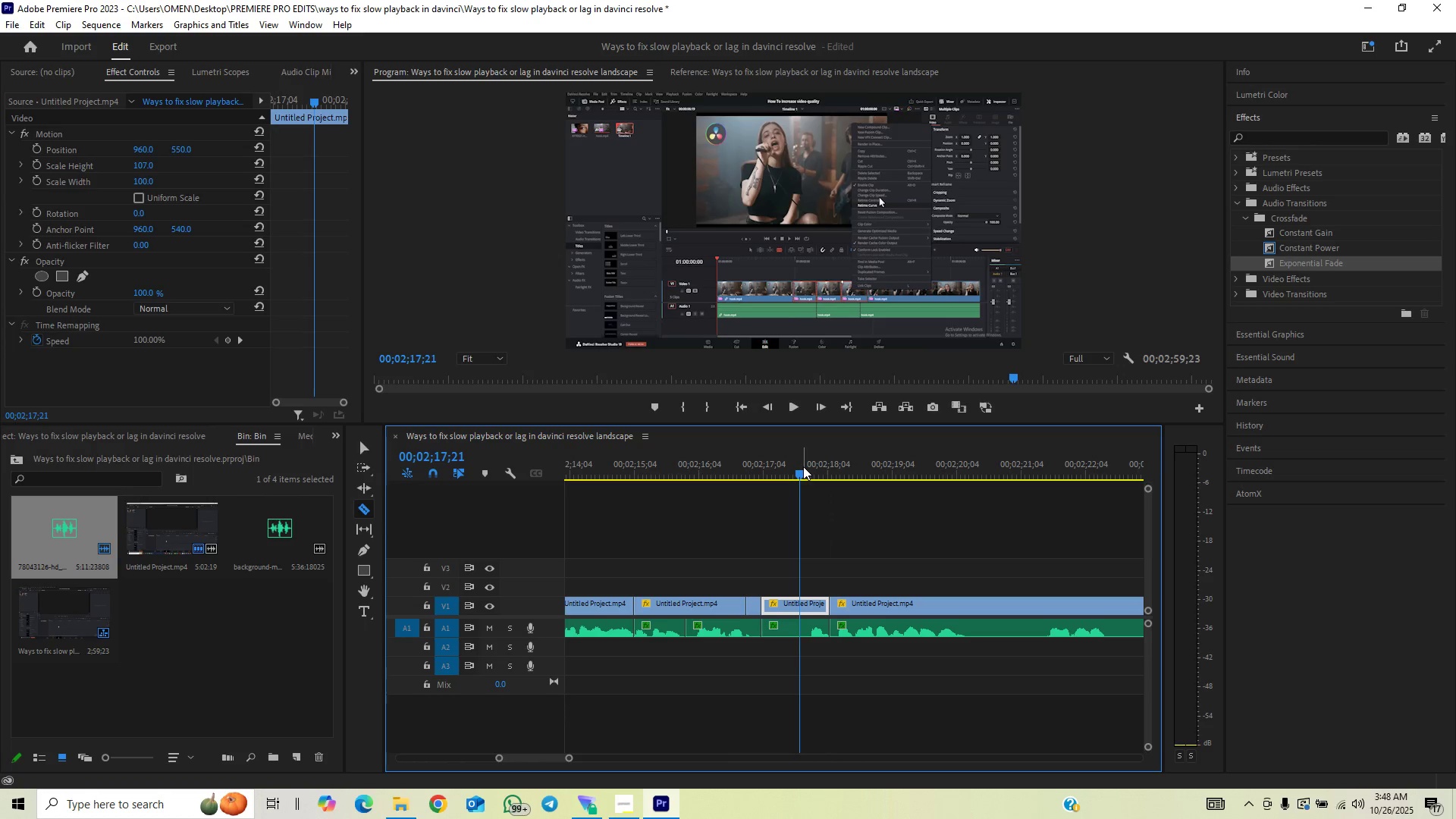 
key(ArrowRight)
 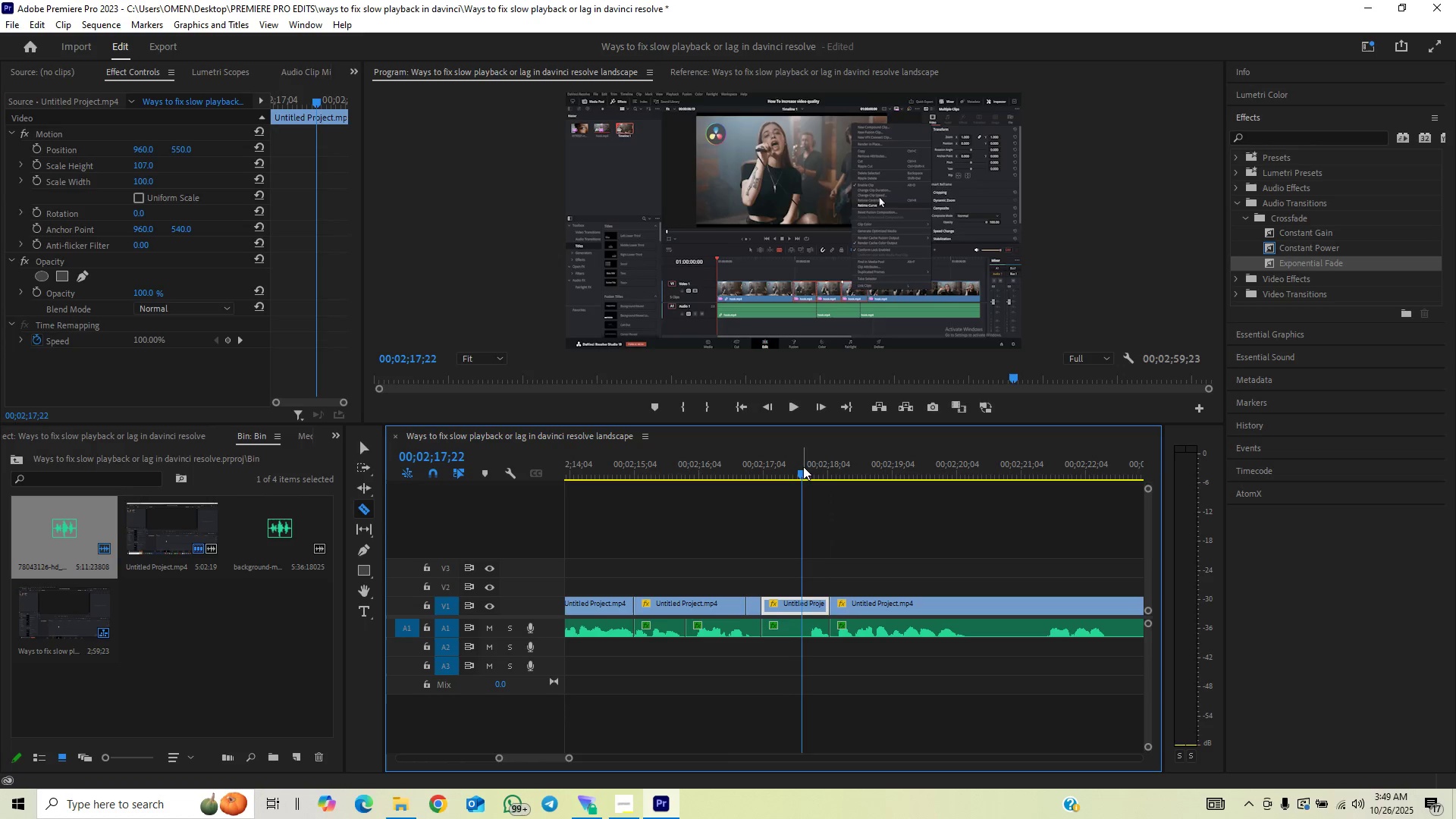 
key(ArrowRight)
 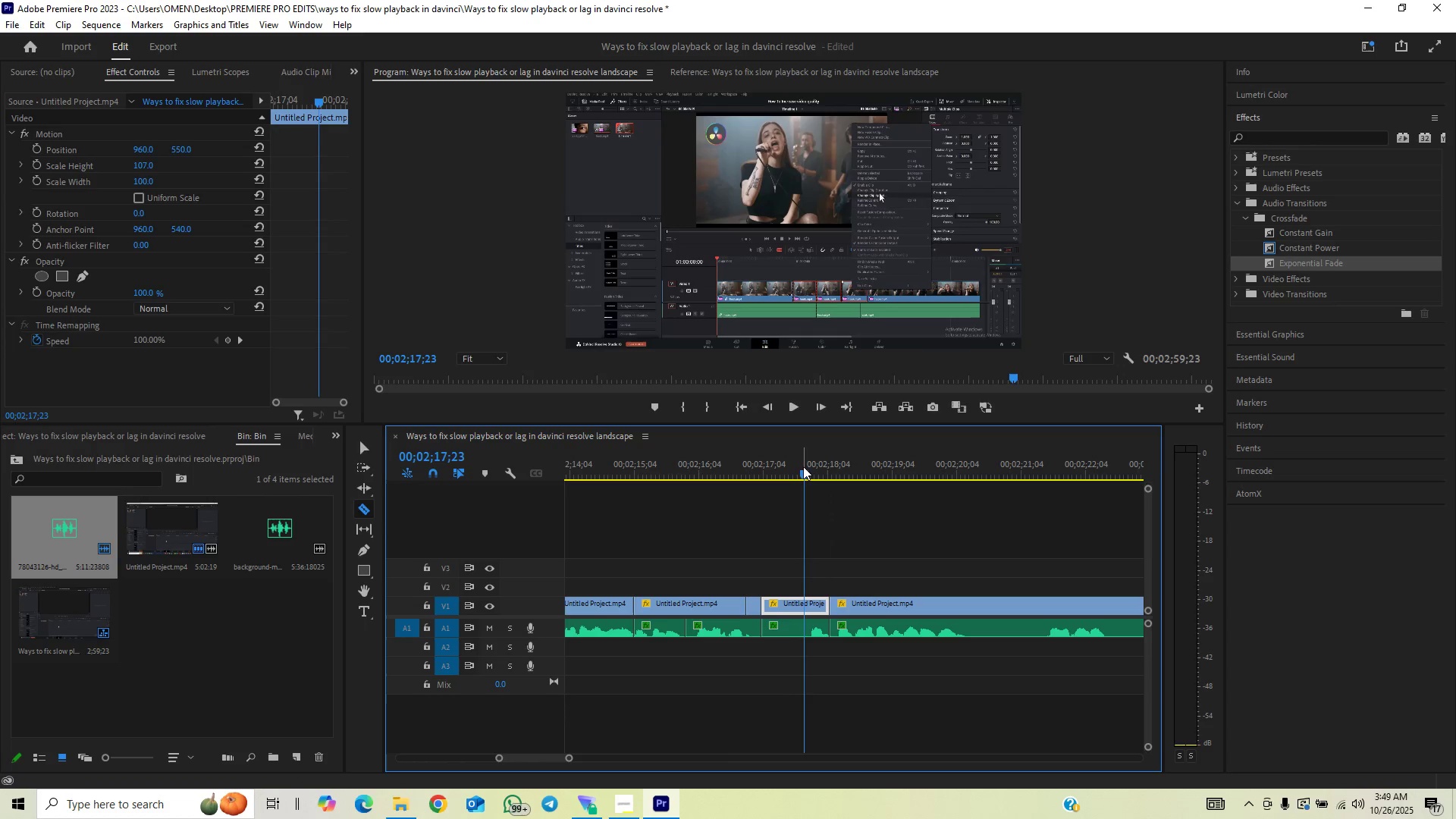 
key(ArrowRight)
 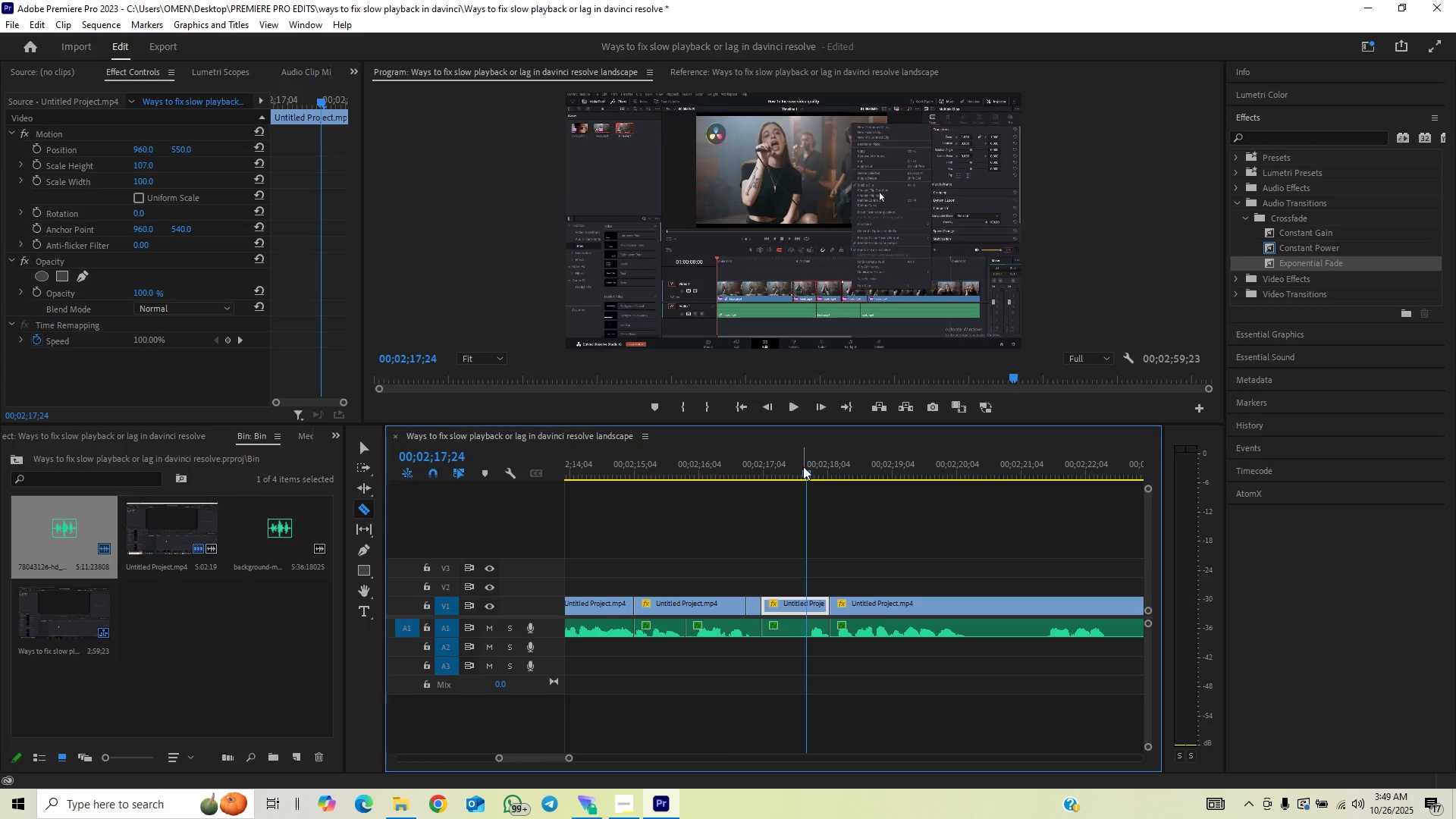 
key(ArrowRight)
 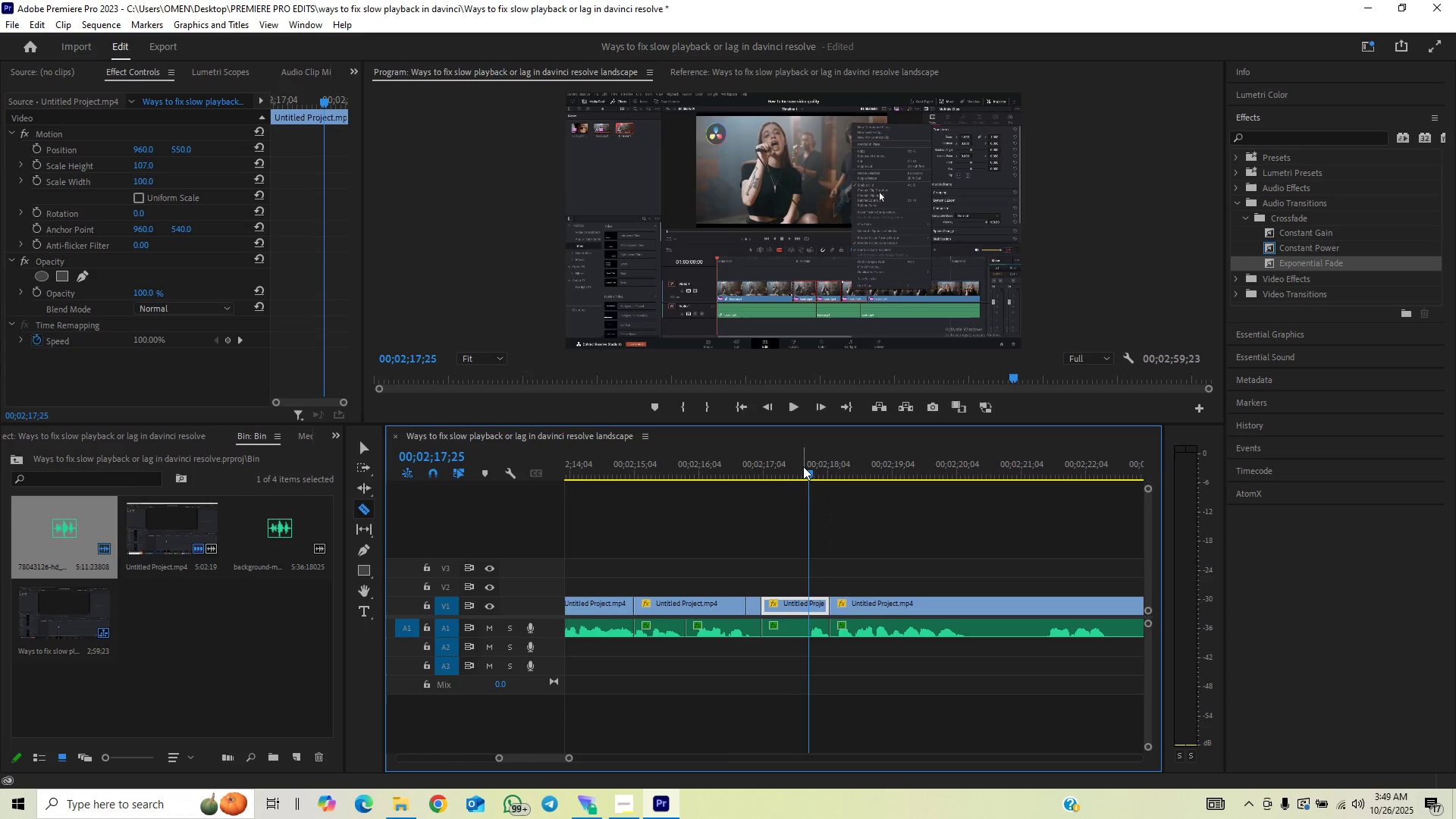 
key(ArrowRight)
 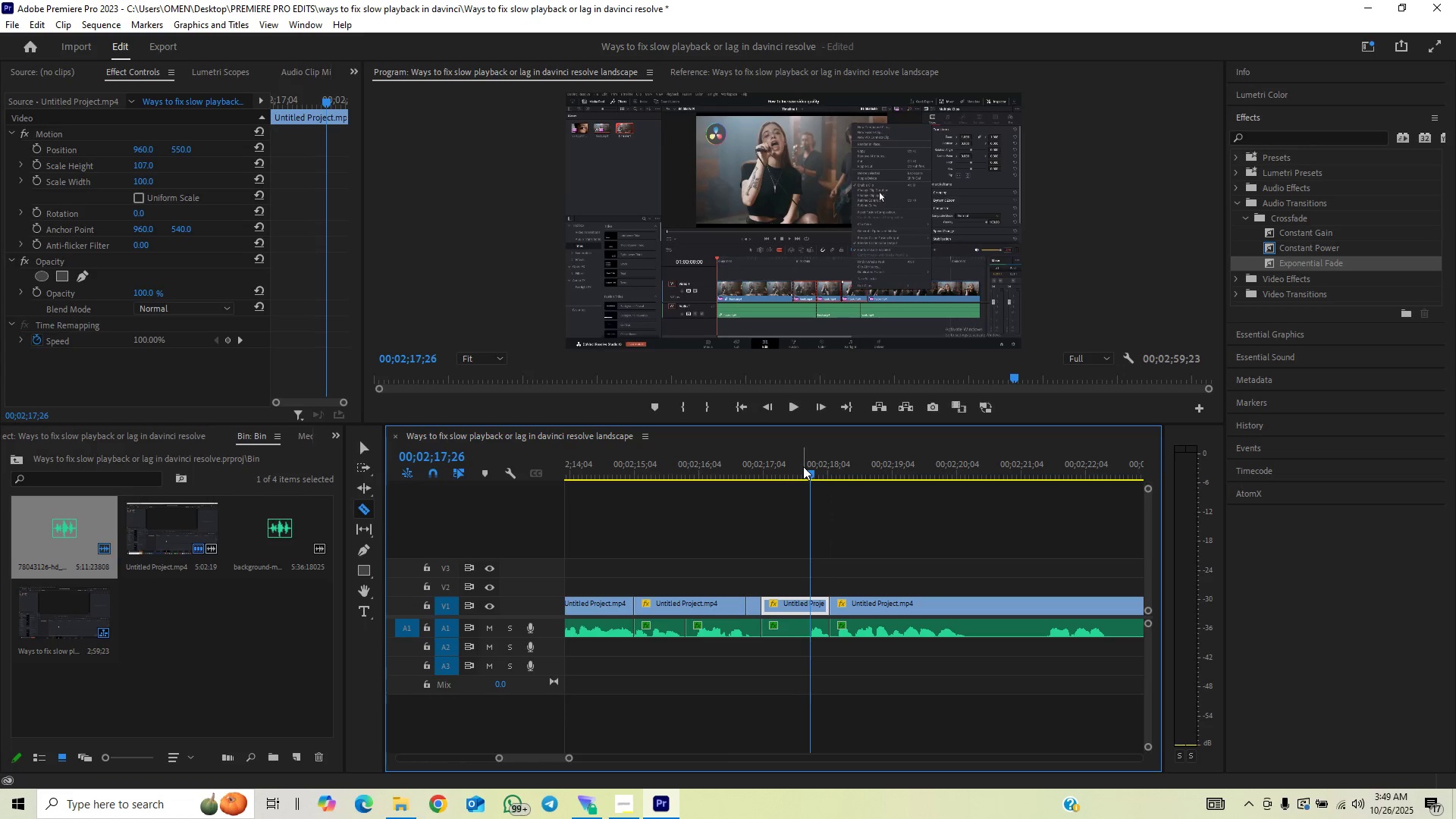 
key(ArrowRight)
 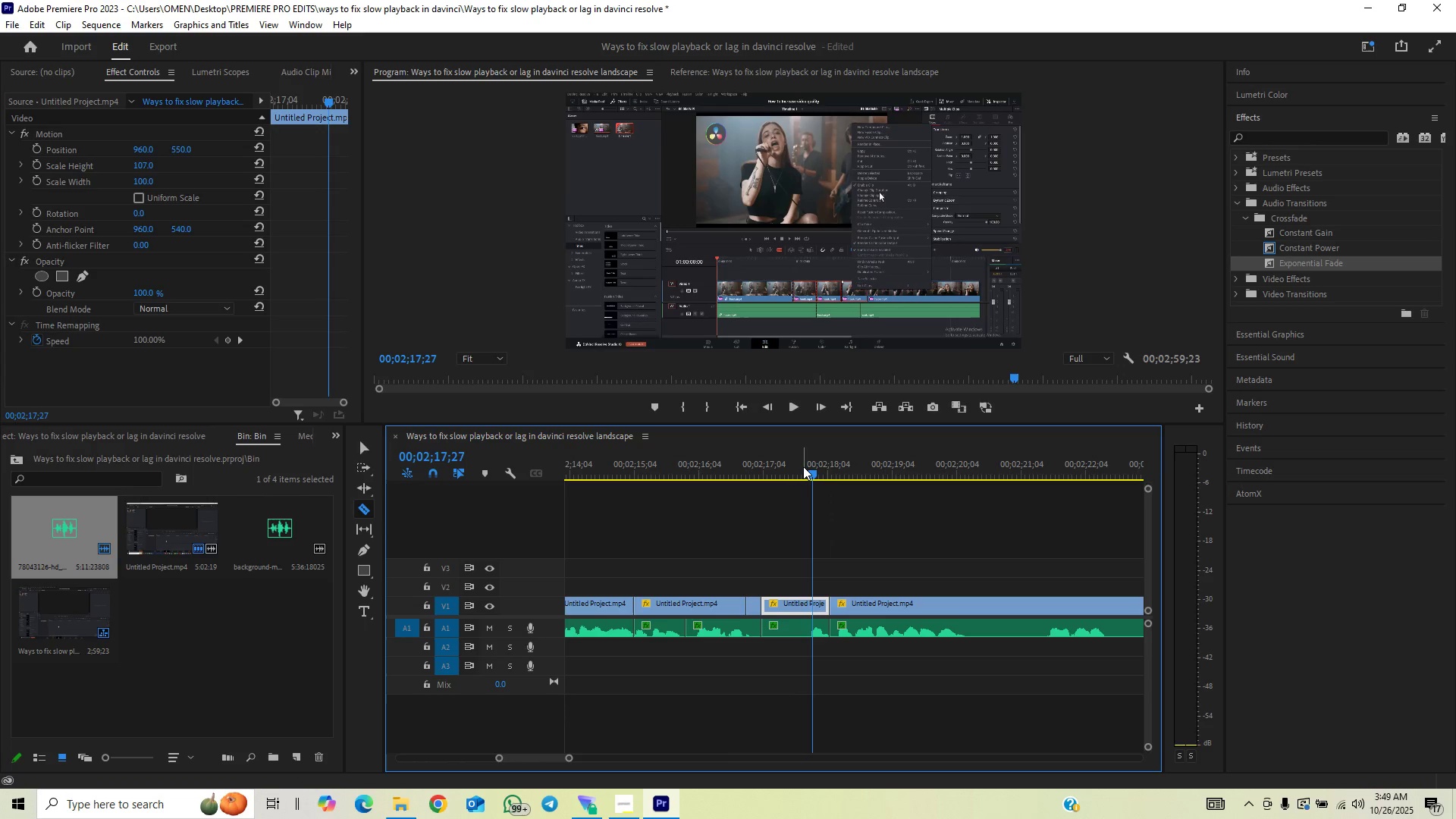 
key(ArrowRight)
 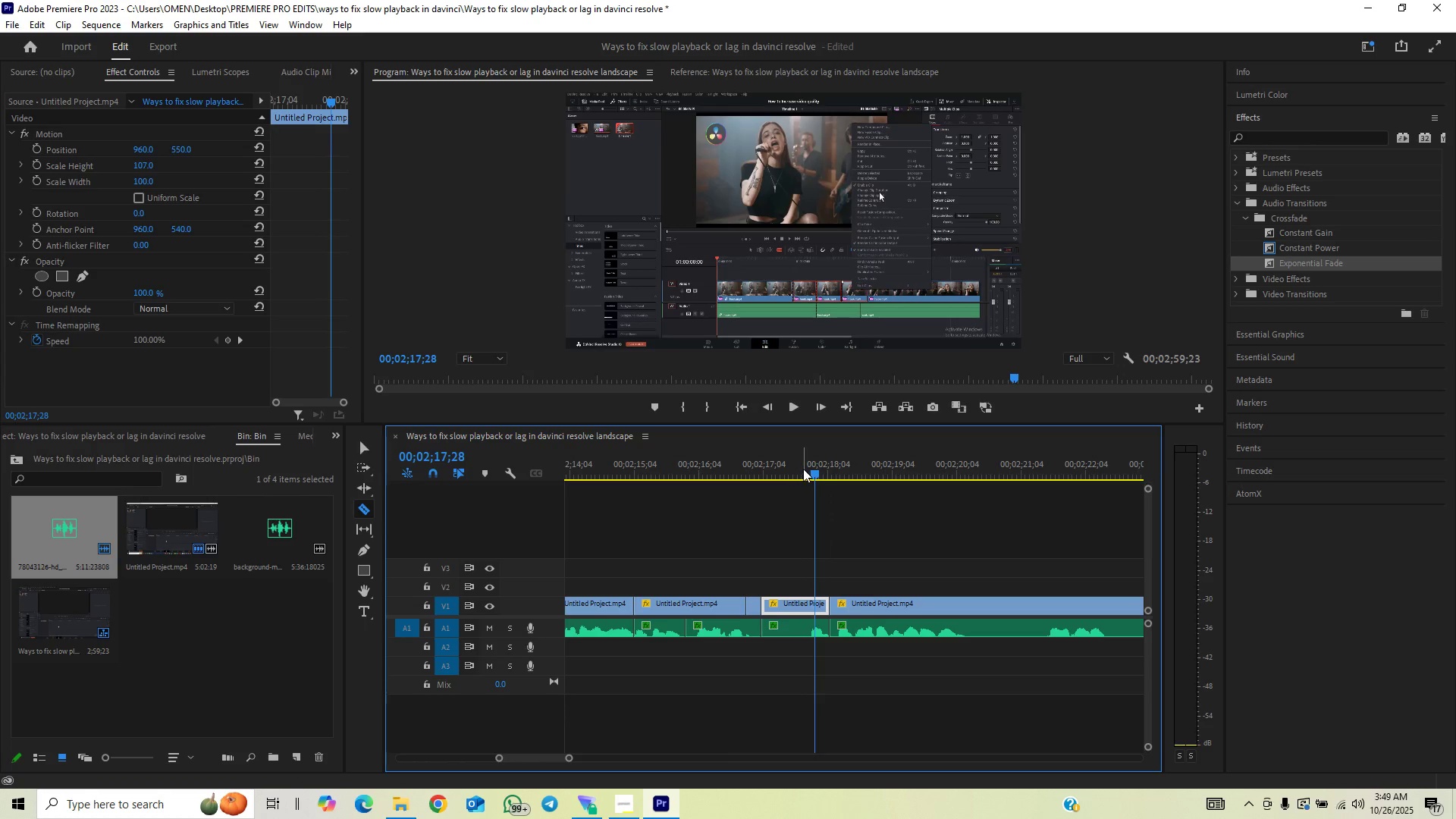 
key(ArrowLeft)
 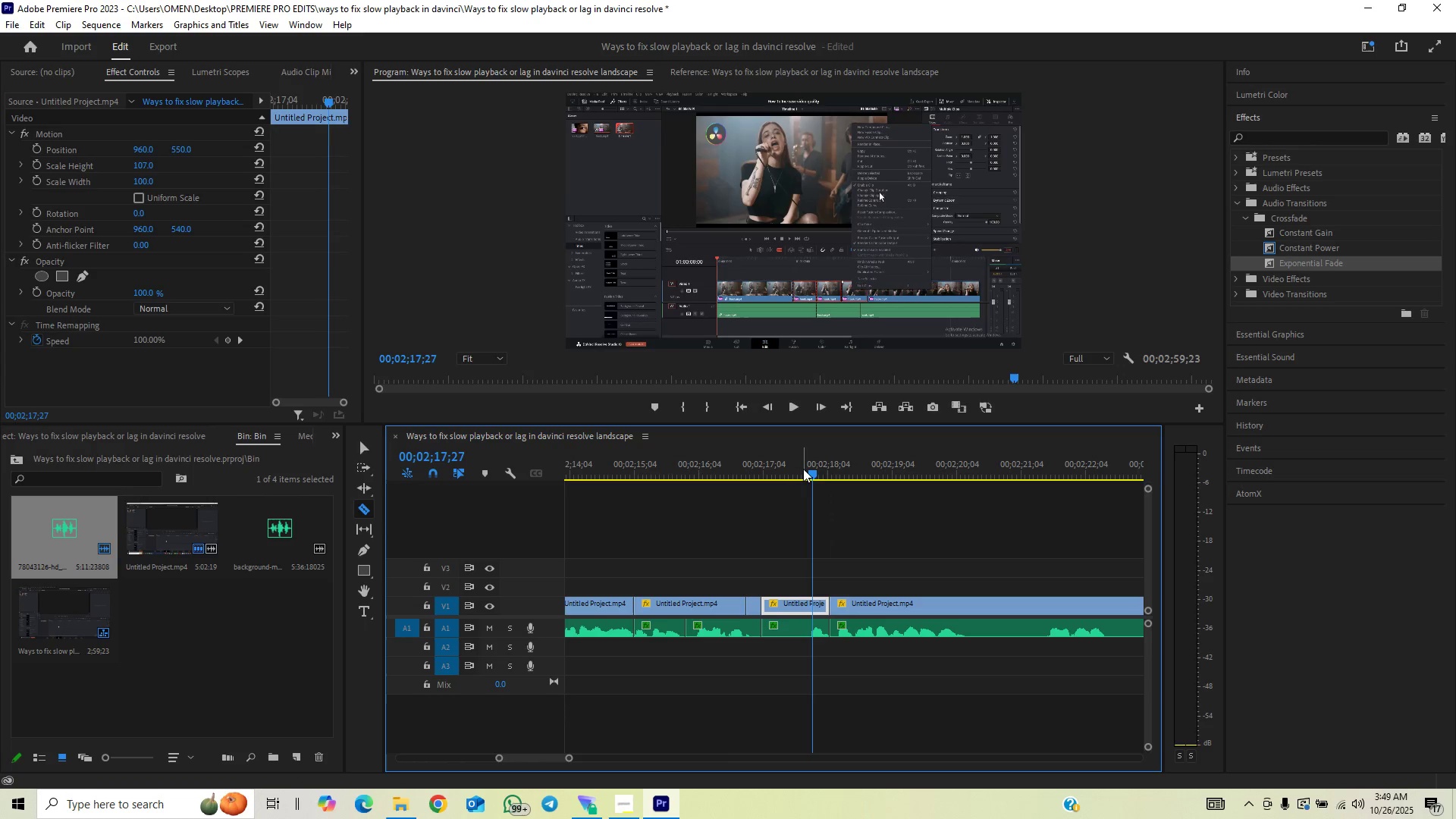 
key(ArrowLeft)
 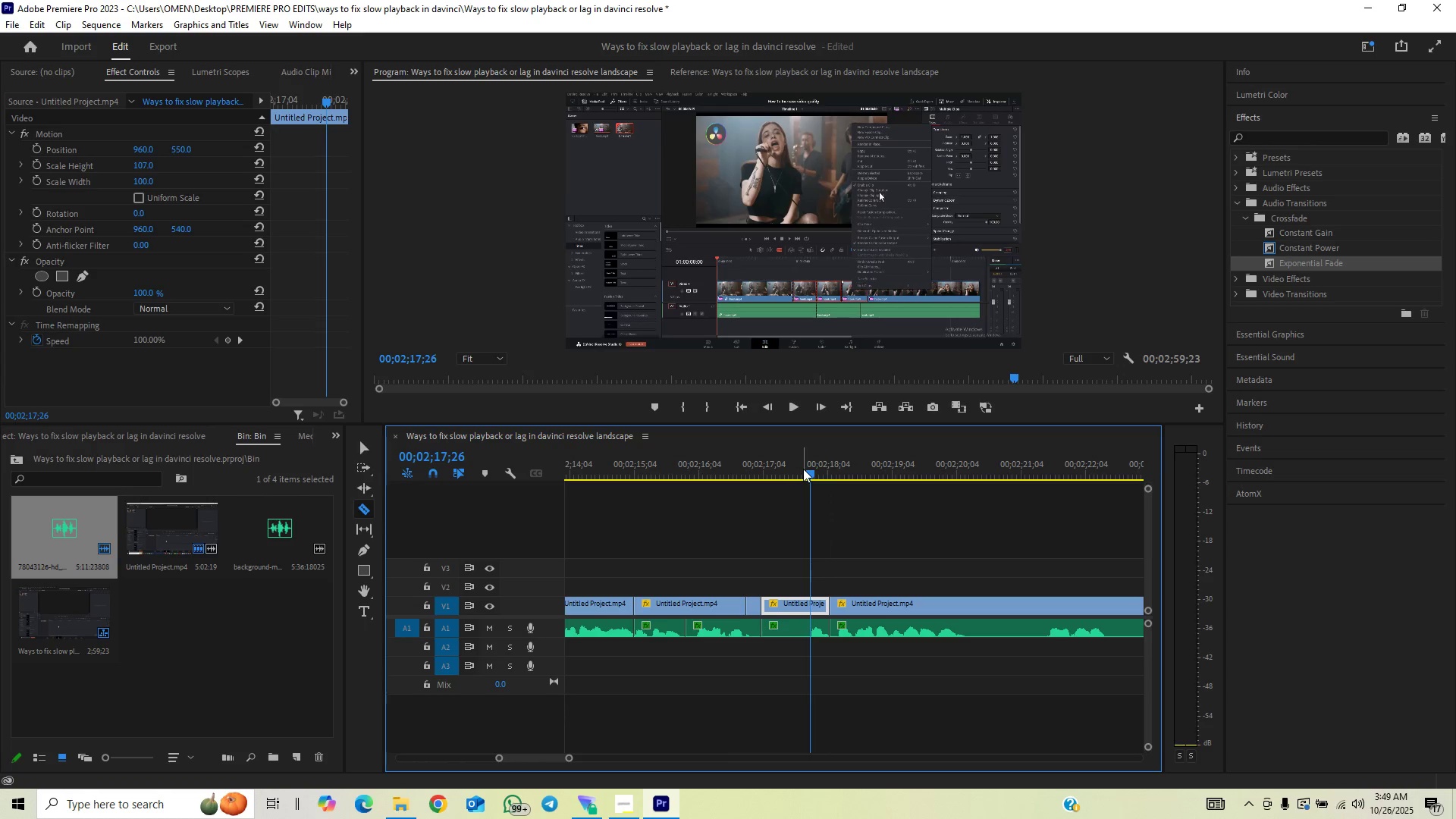 
key(ArrowLeft)
 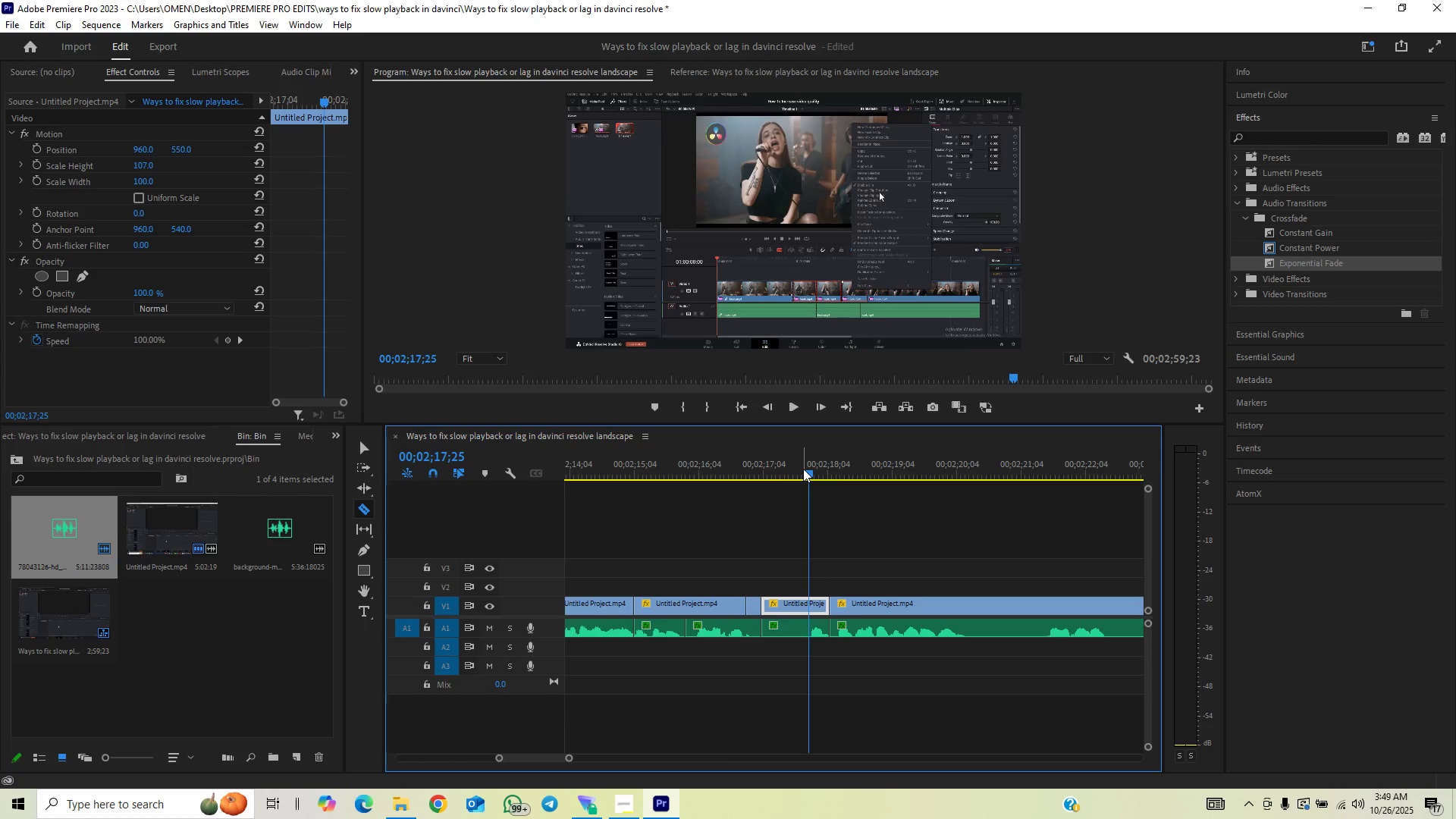 
key(ArrowRight)
 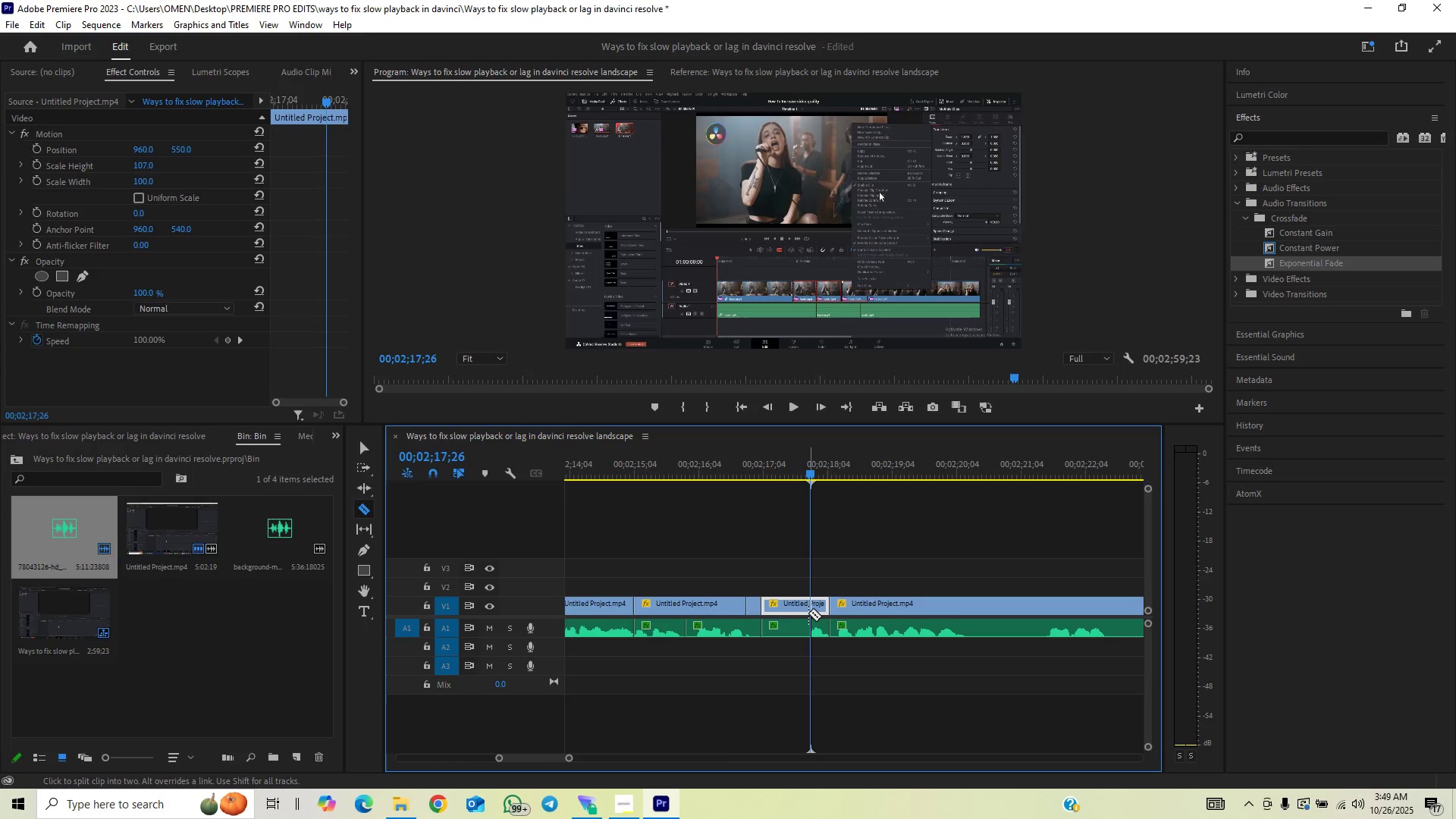 
left_click([808, 613])
 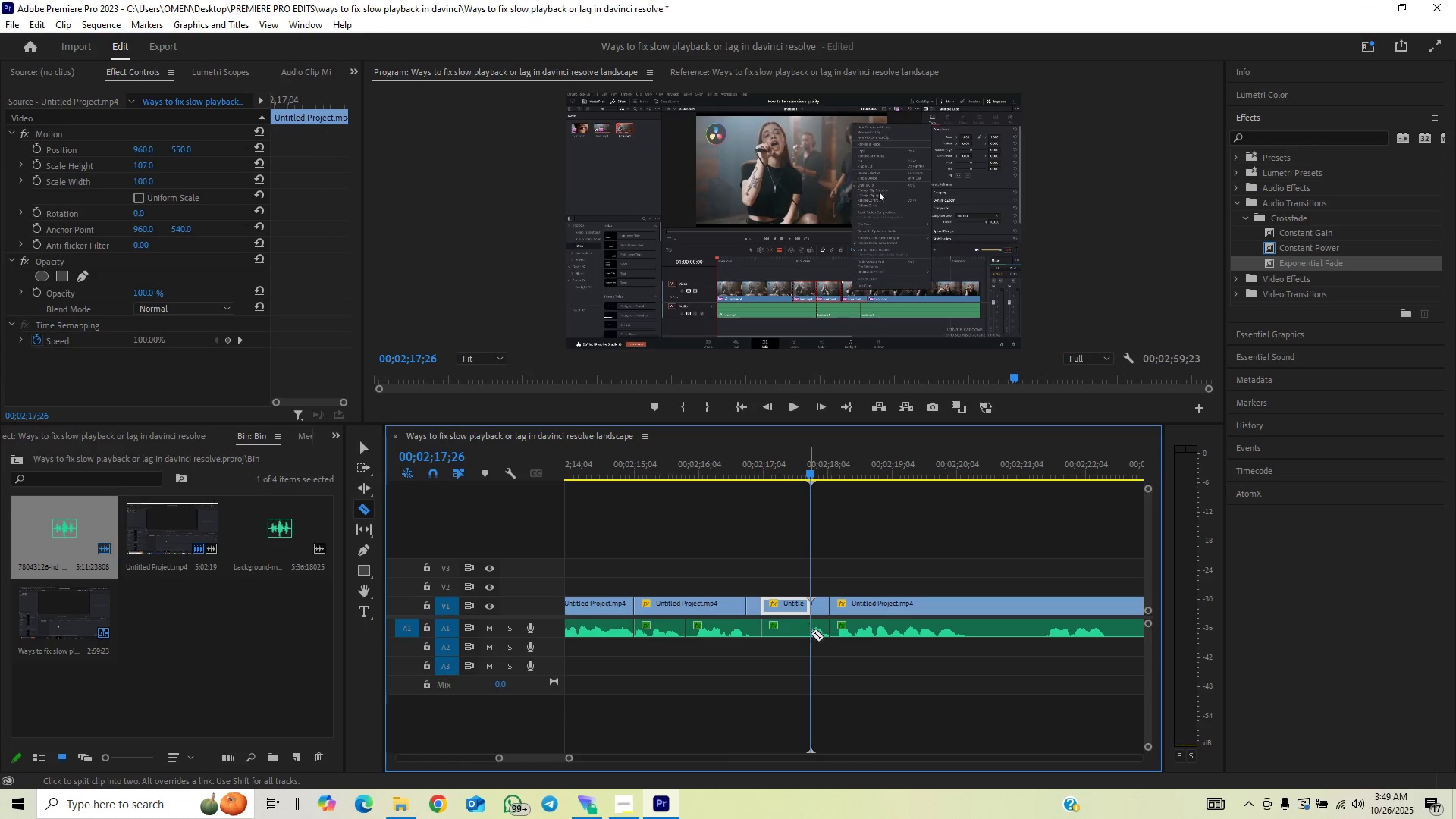 
left_click([811, 636])
 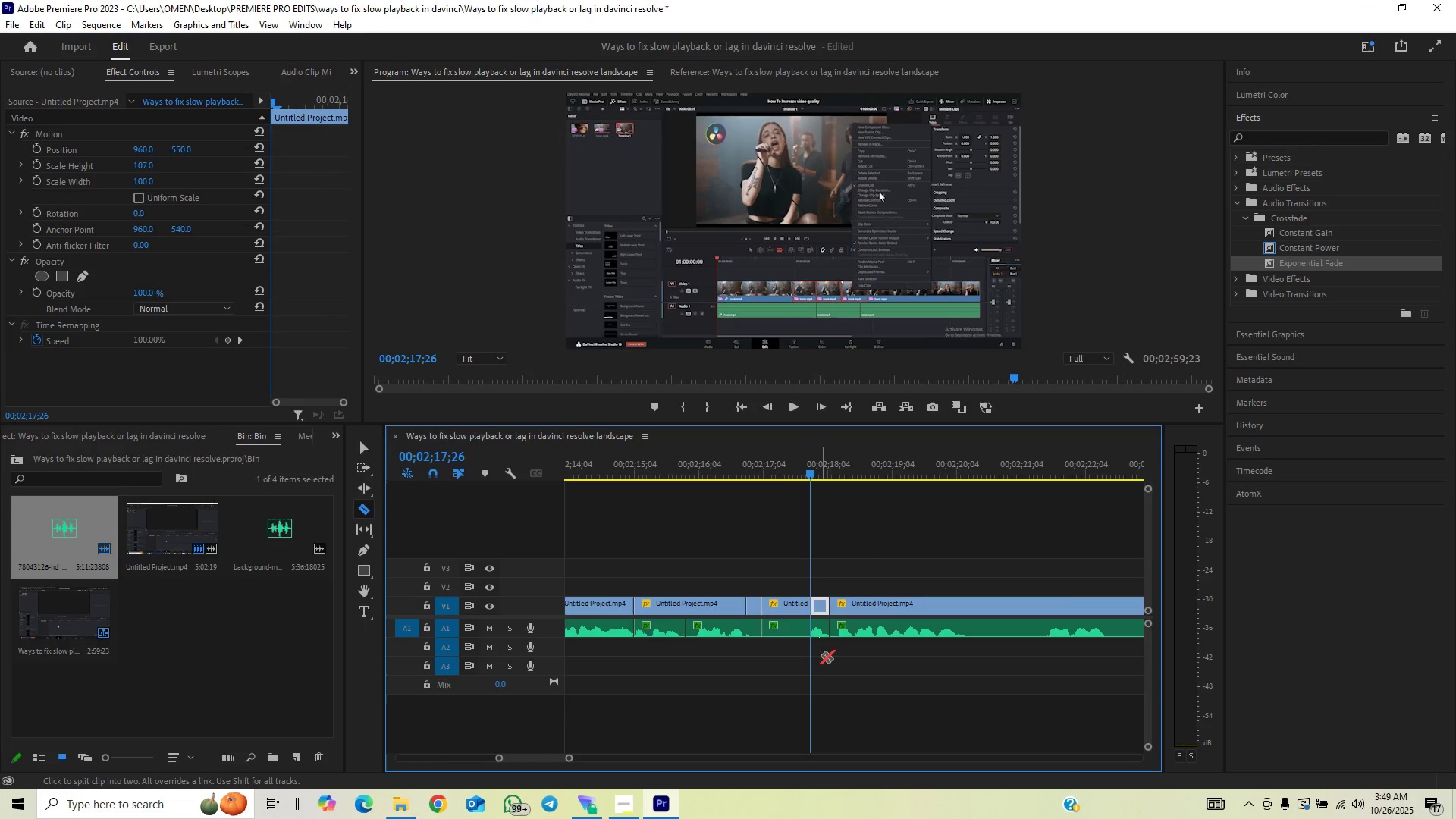 
key(V)
 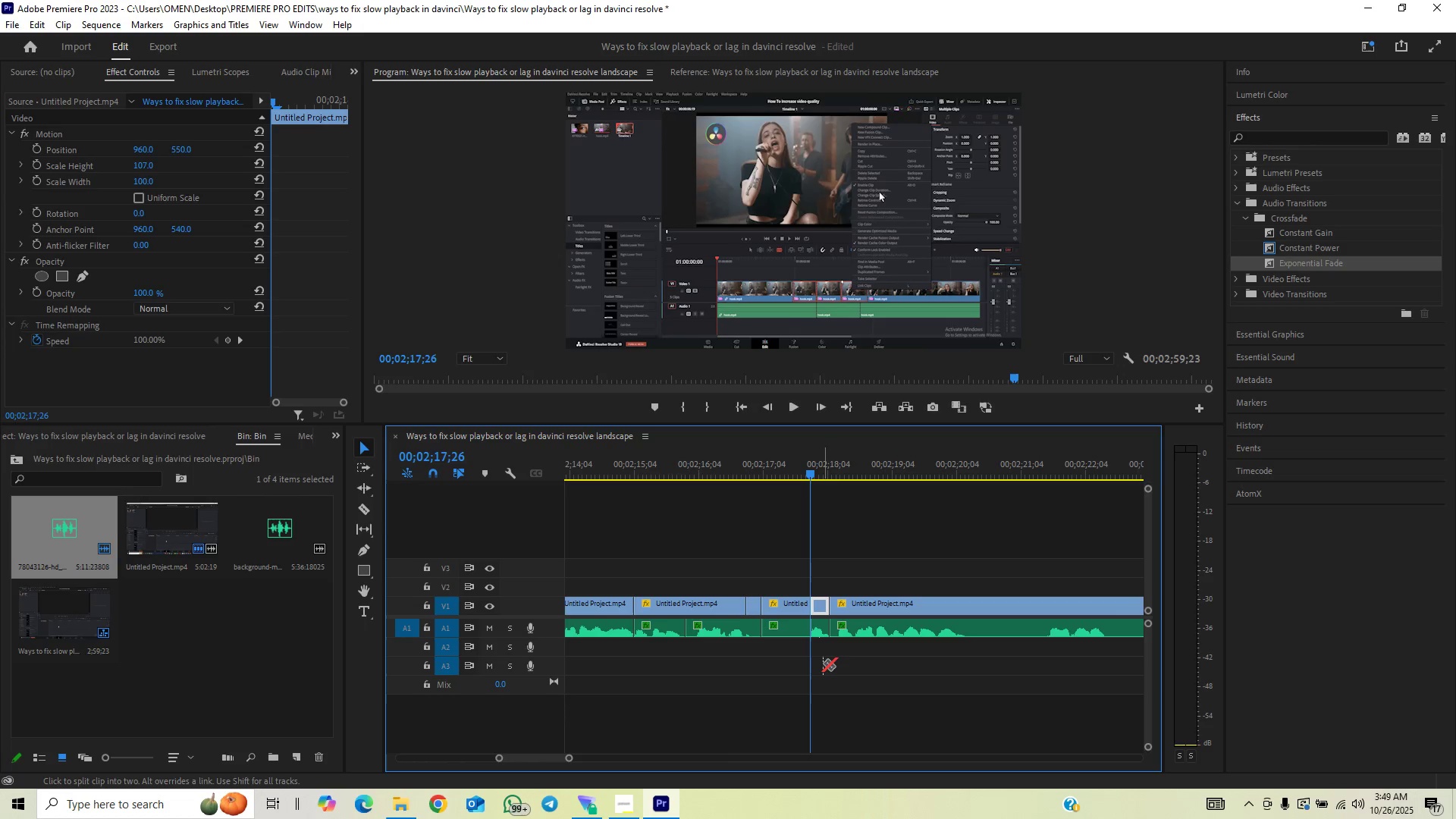 
left_click_drag(start_coordinate=[823, 662], to_coordinate=[814, 588])
 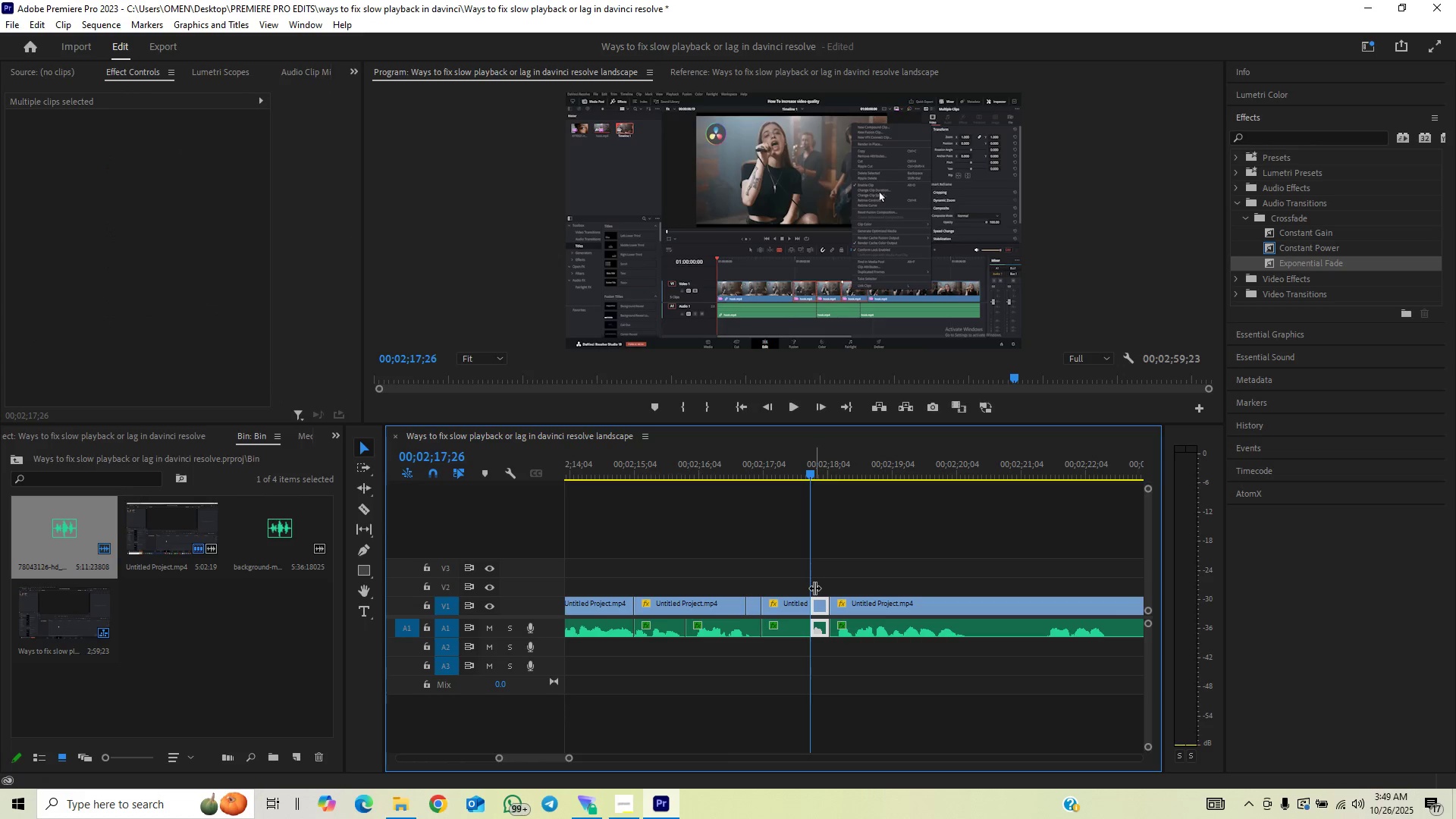 
key(Backspace)
 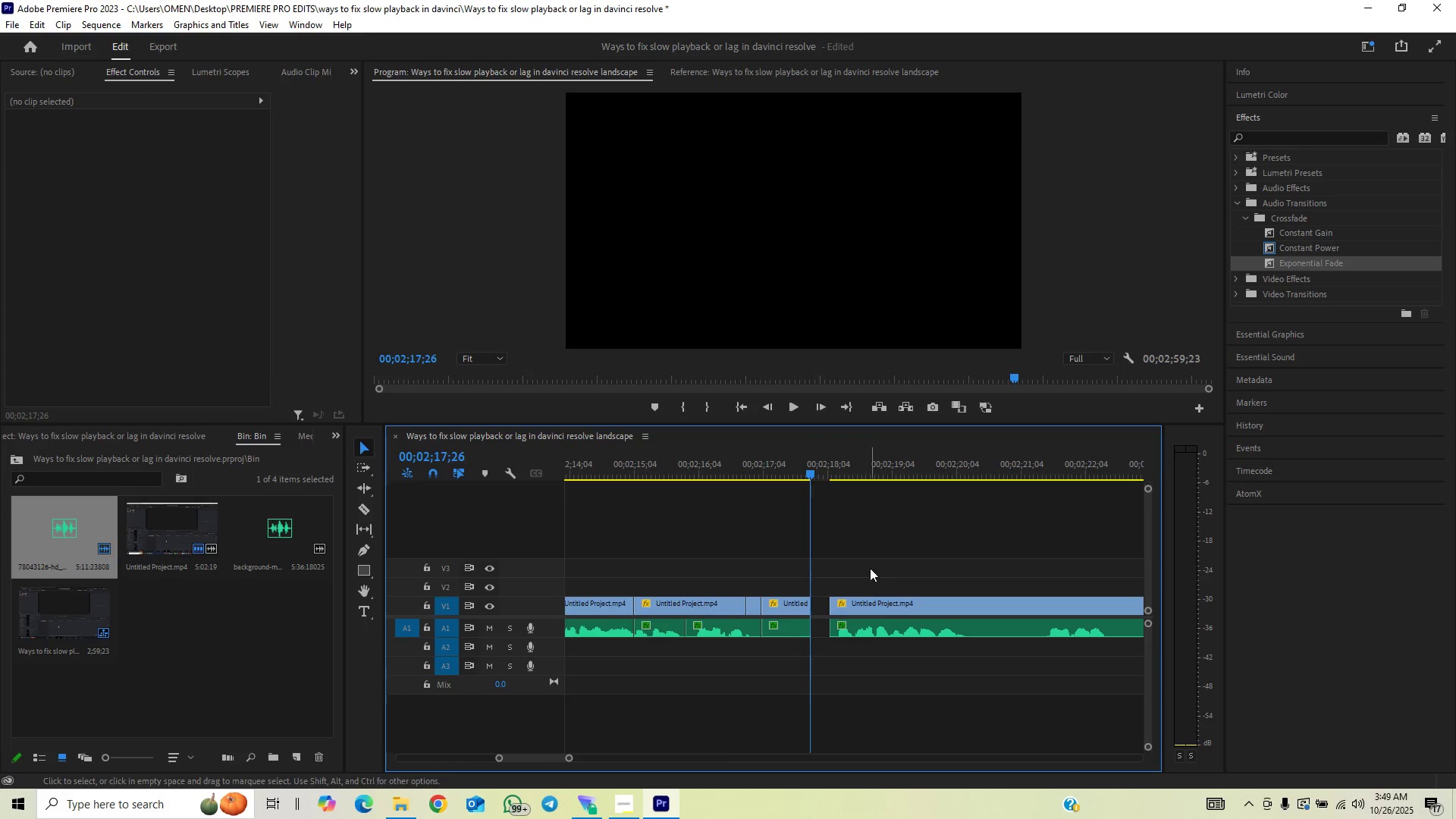 
left_click_drag(start_coordinate=[876, 563], to_coordinate=[821, 656])
 